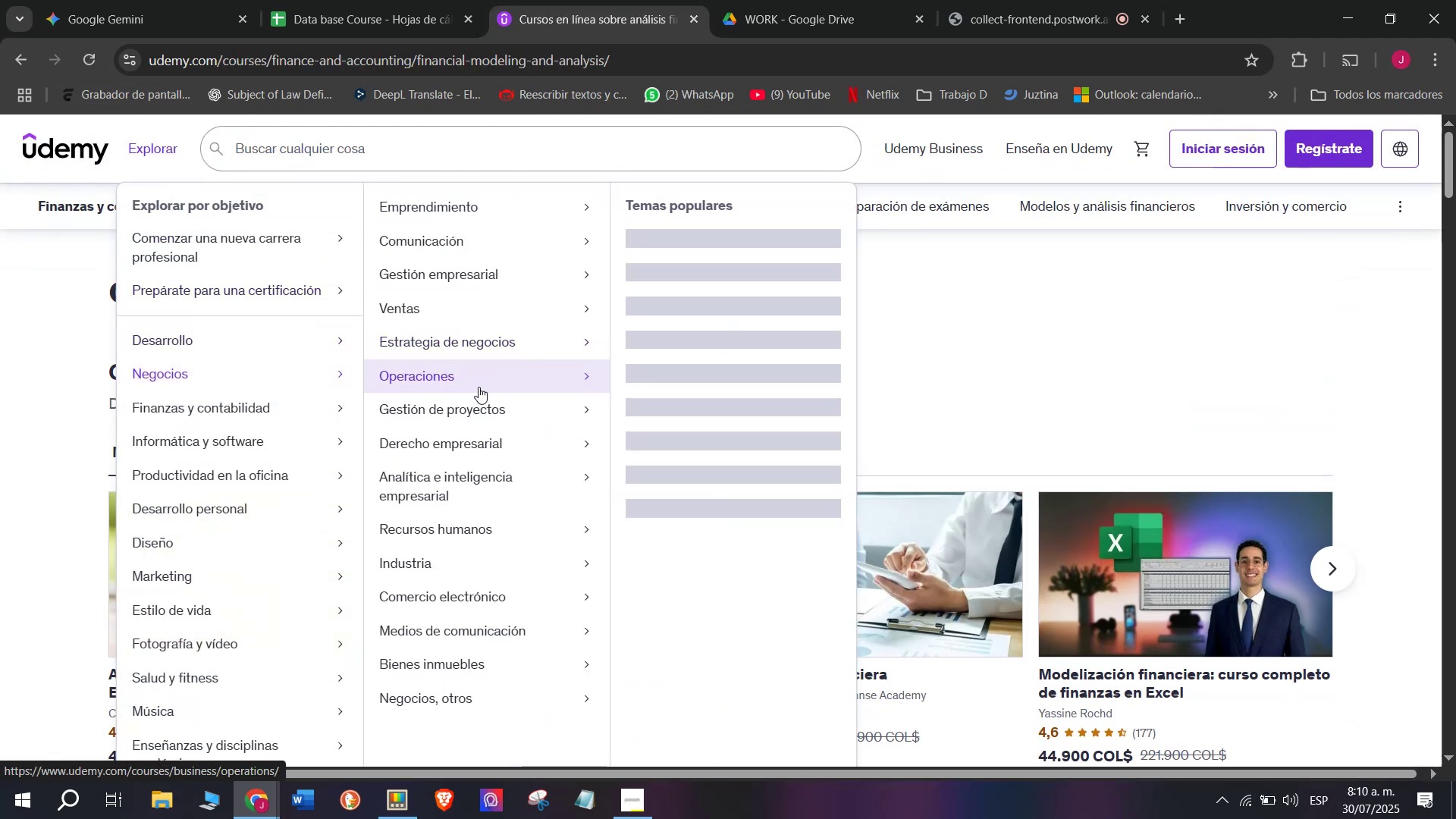 
mouse_move([513, 444])
 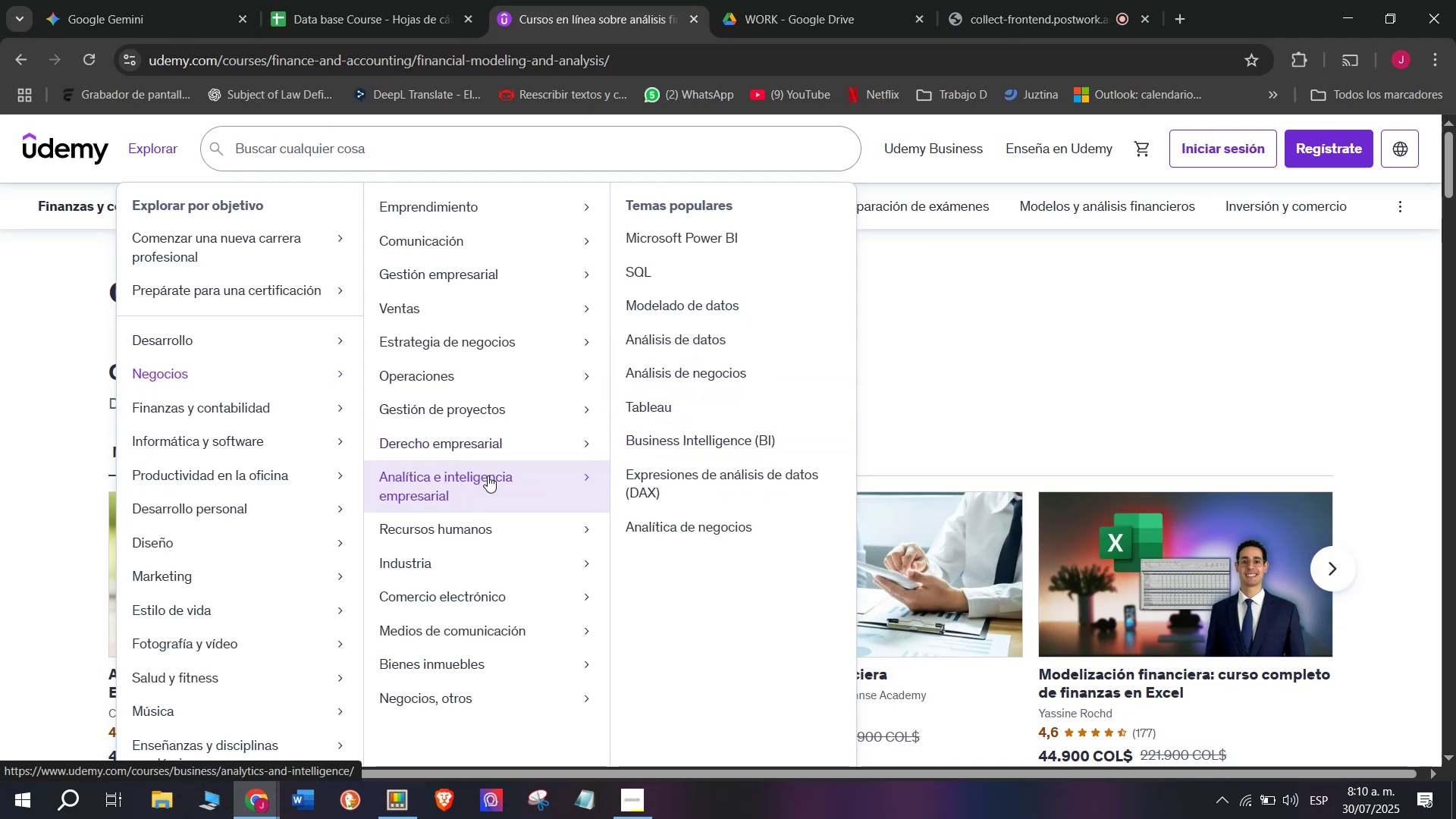 
wait(5.87)
 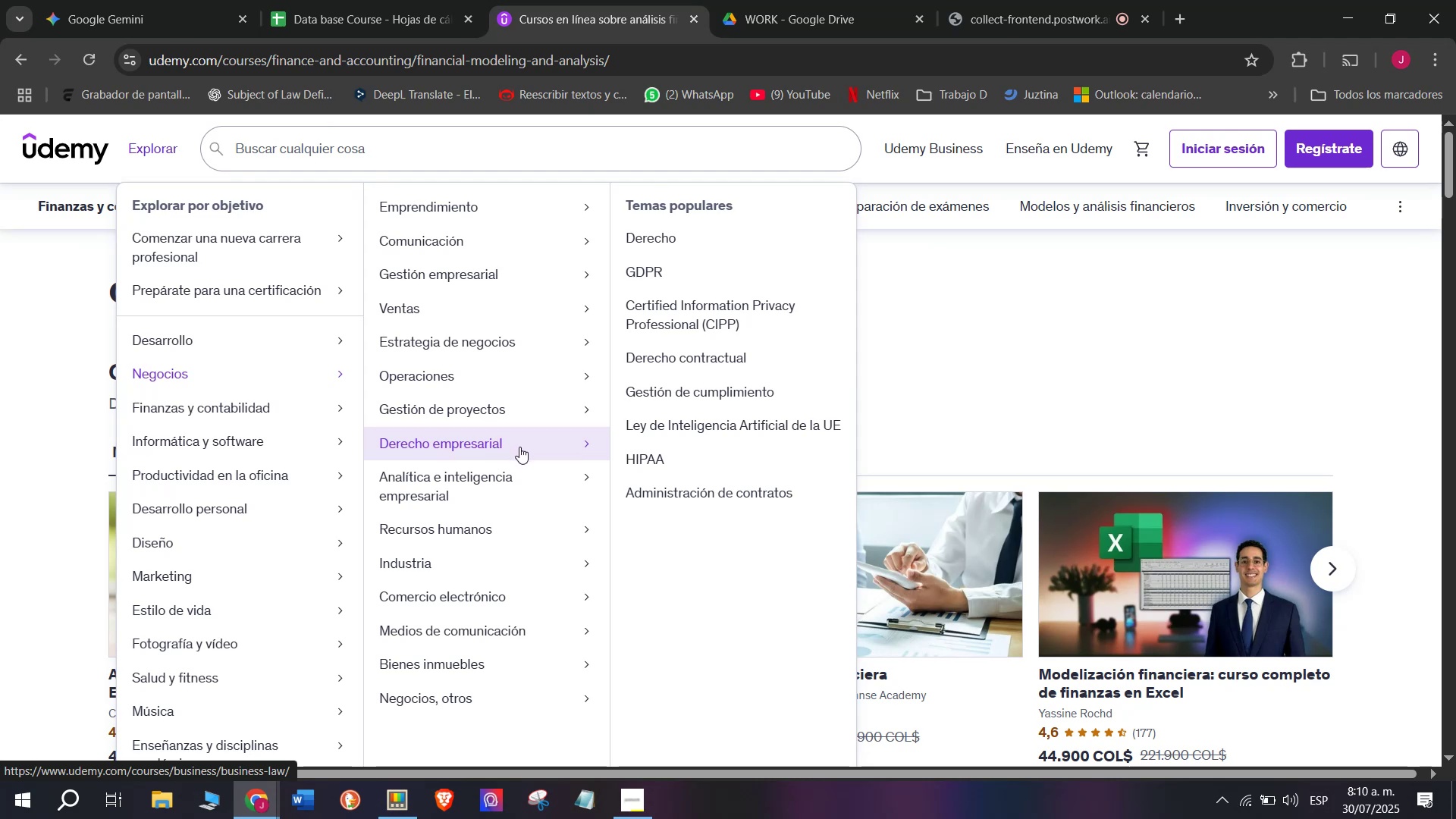 
mouse_move([534, 549])
 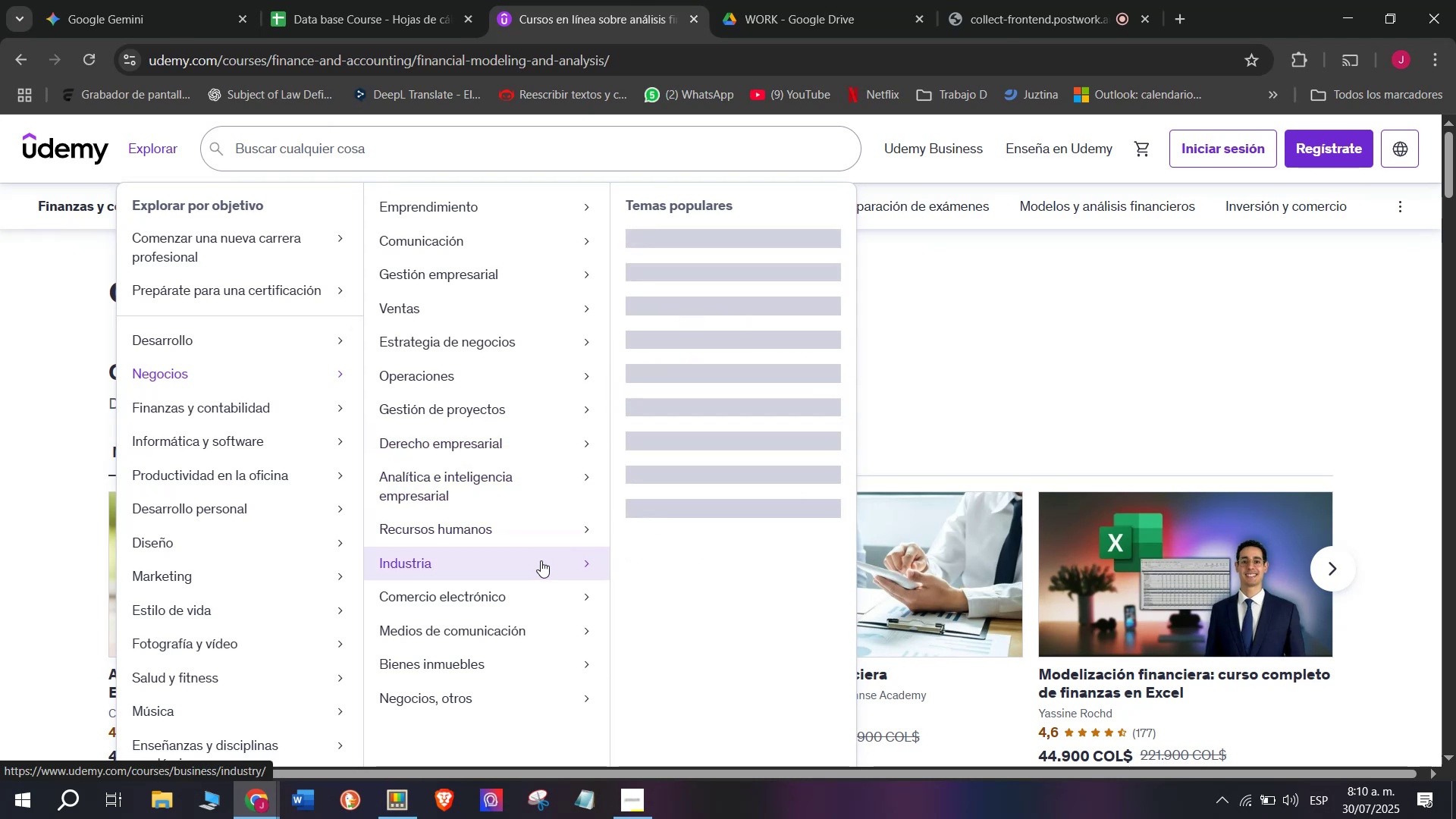 
mouse_move([547, 581])
 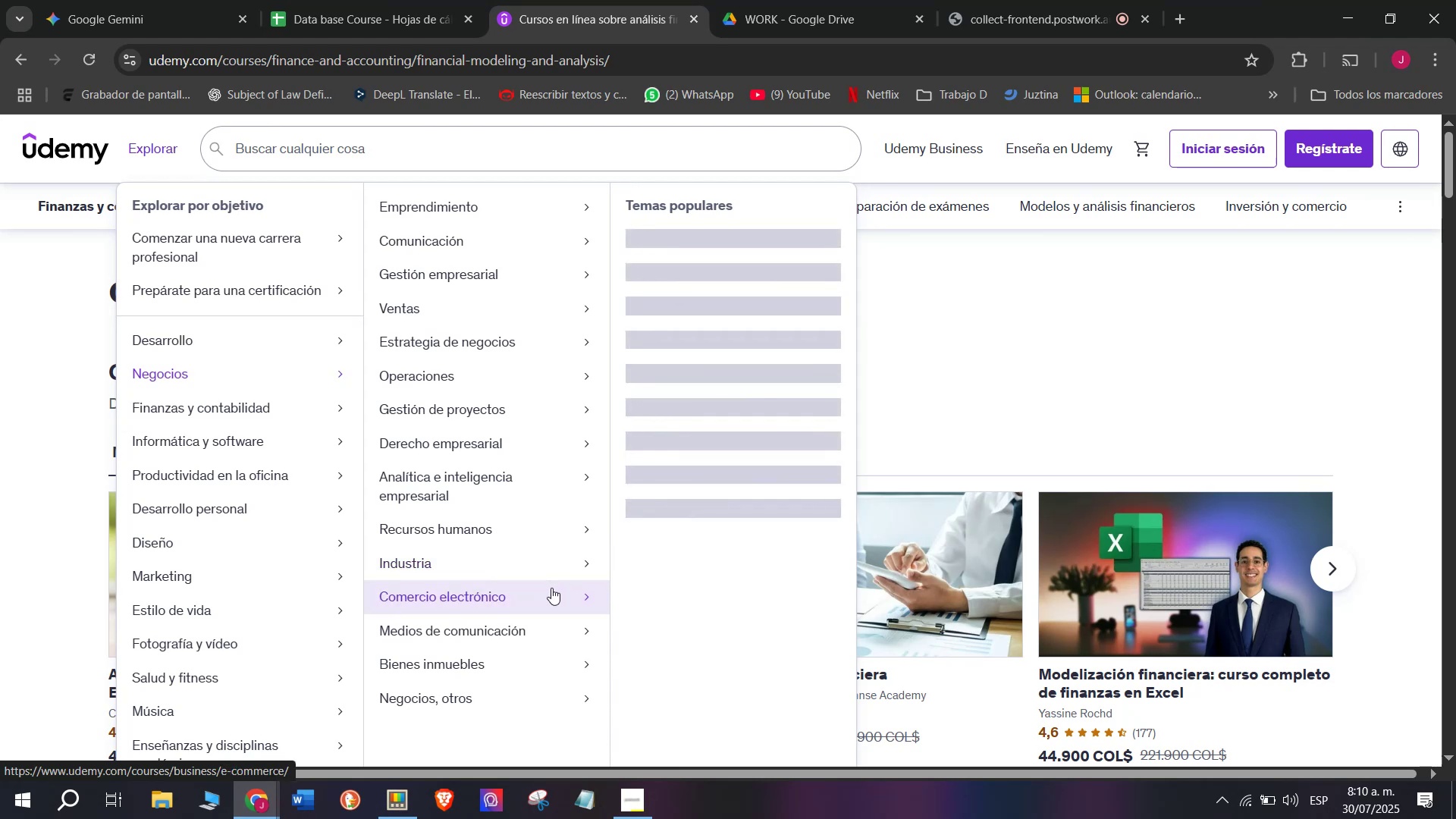 
mouse_move([574, 594])
 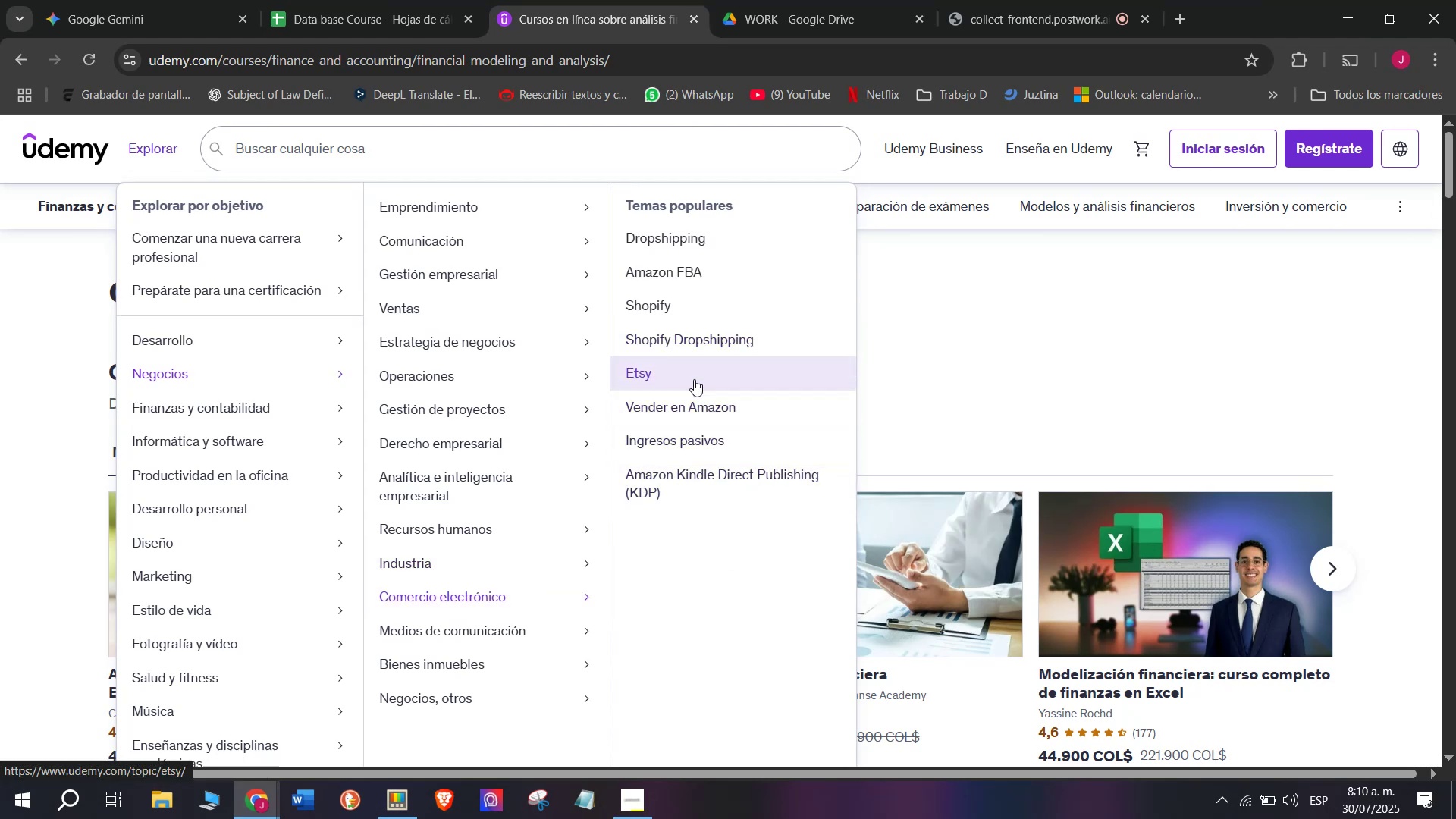 
left_click([692, 372])
 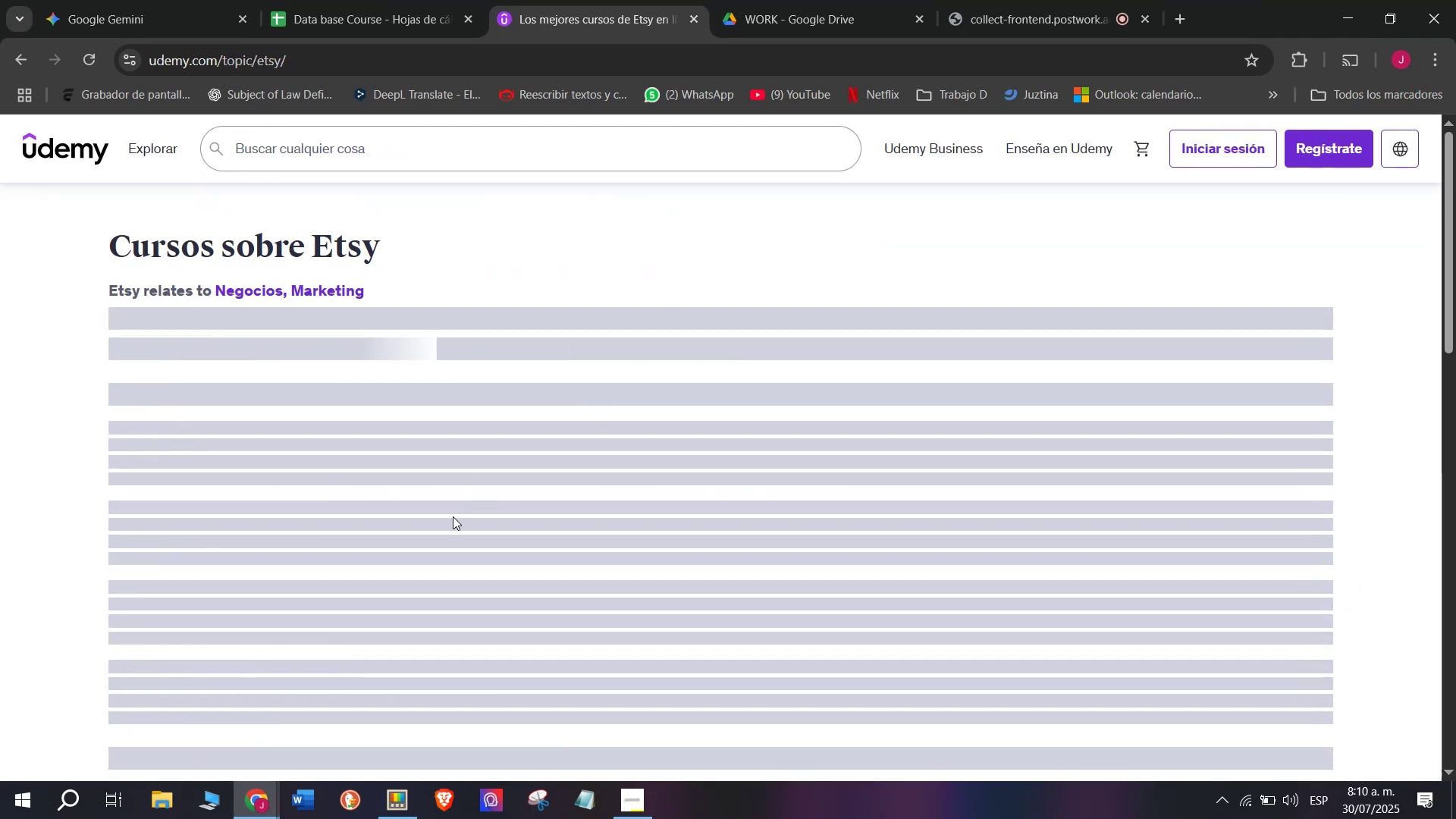 
scroll: coordinate [453, 516], scroll_direction: down, amount: 3.0
 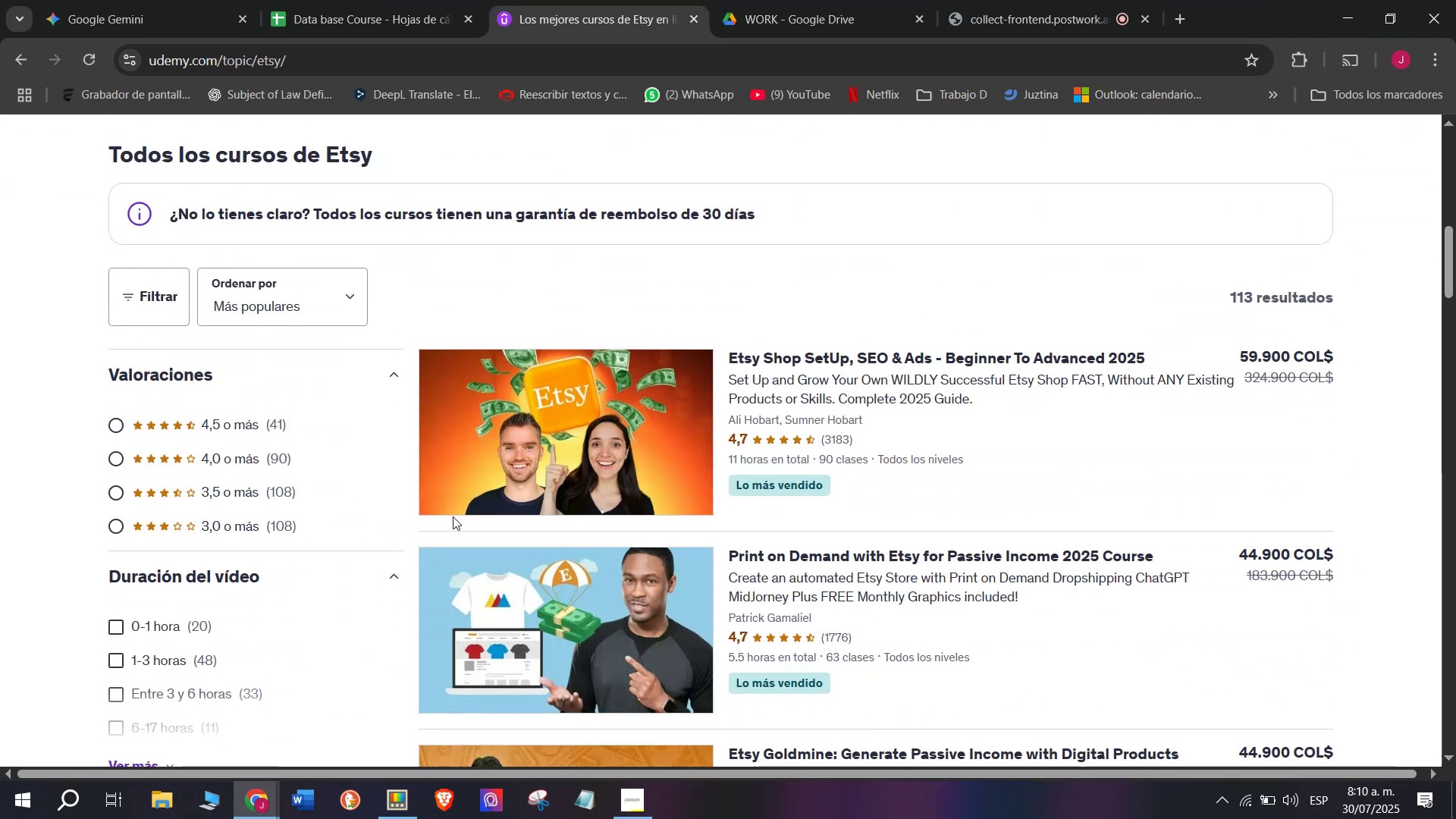 
scroll: coordinate [453, 516], scroll_direction: none, amount: 0.0
 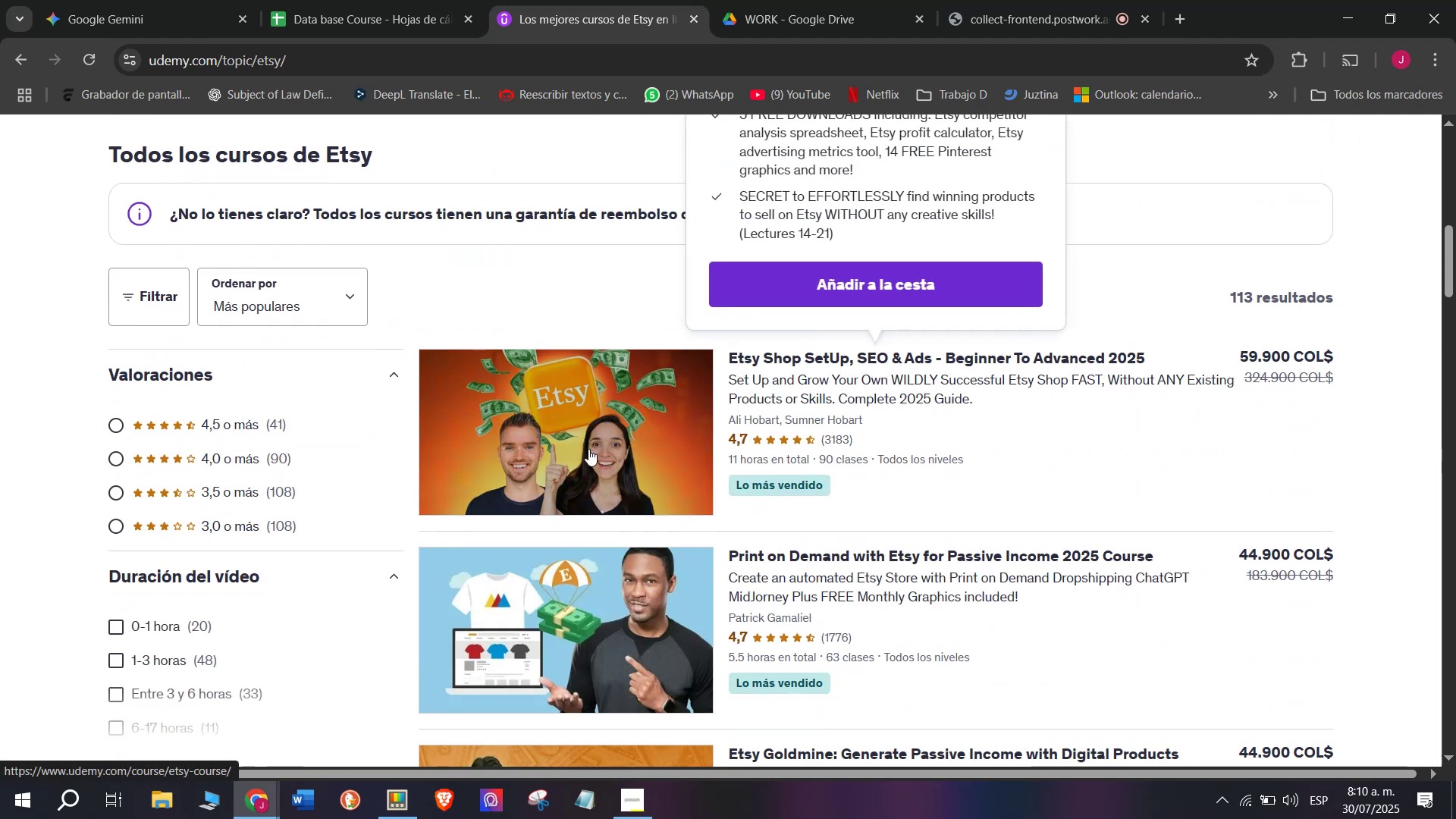 
hold_key(key=ControlLeft, duration=1.46)
left_click([588, 449])
 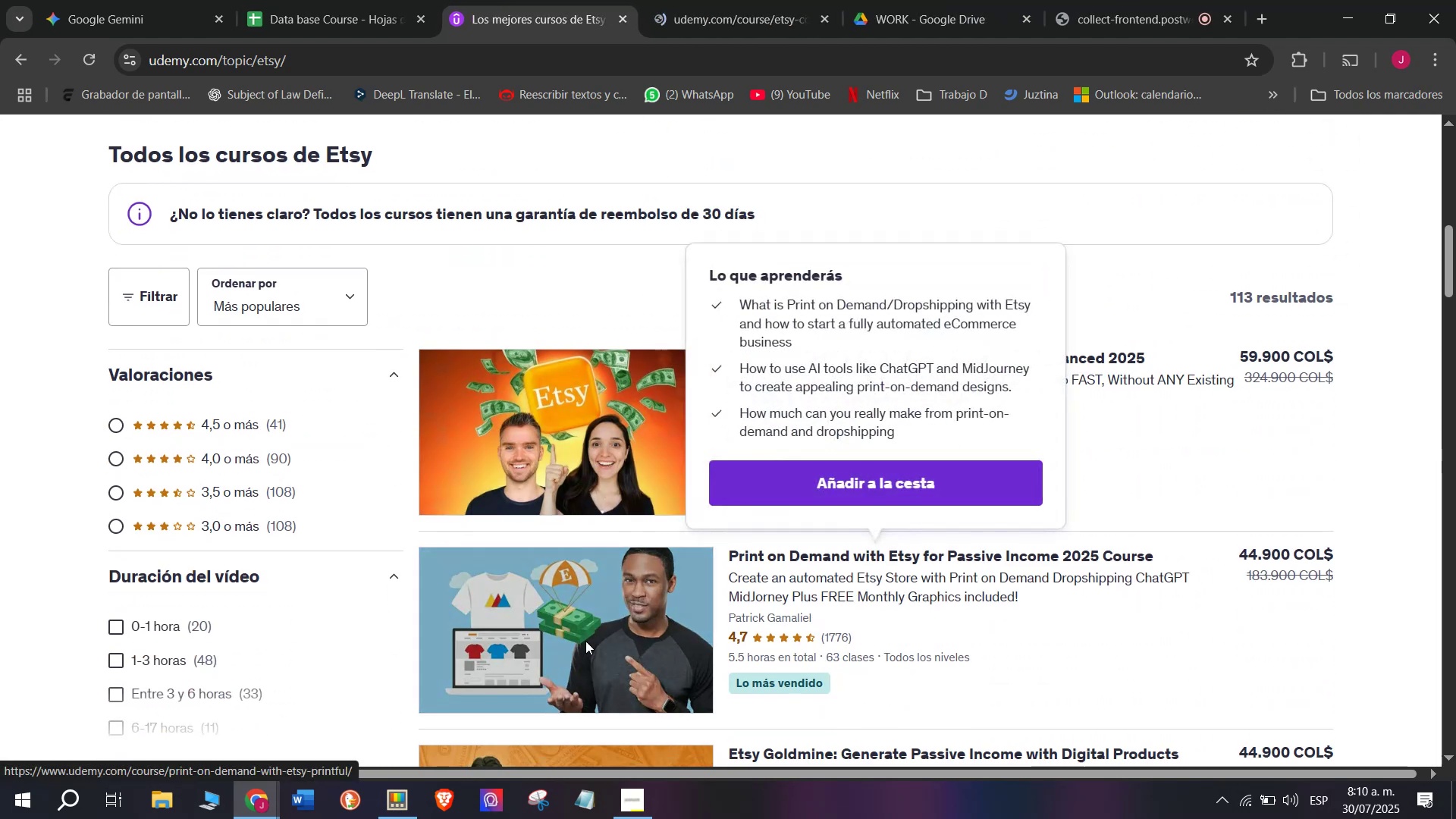 
left_click([585, 641])
 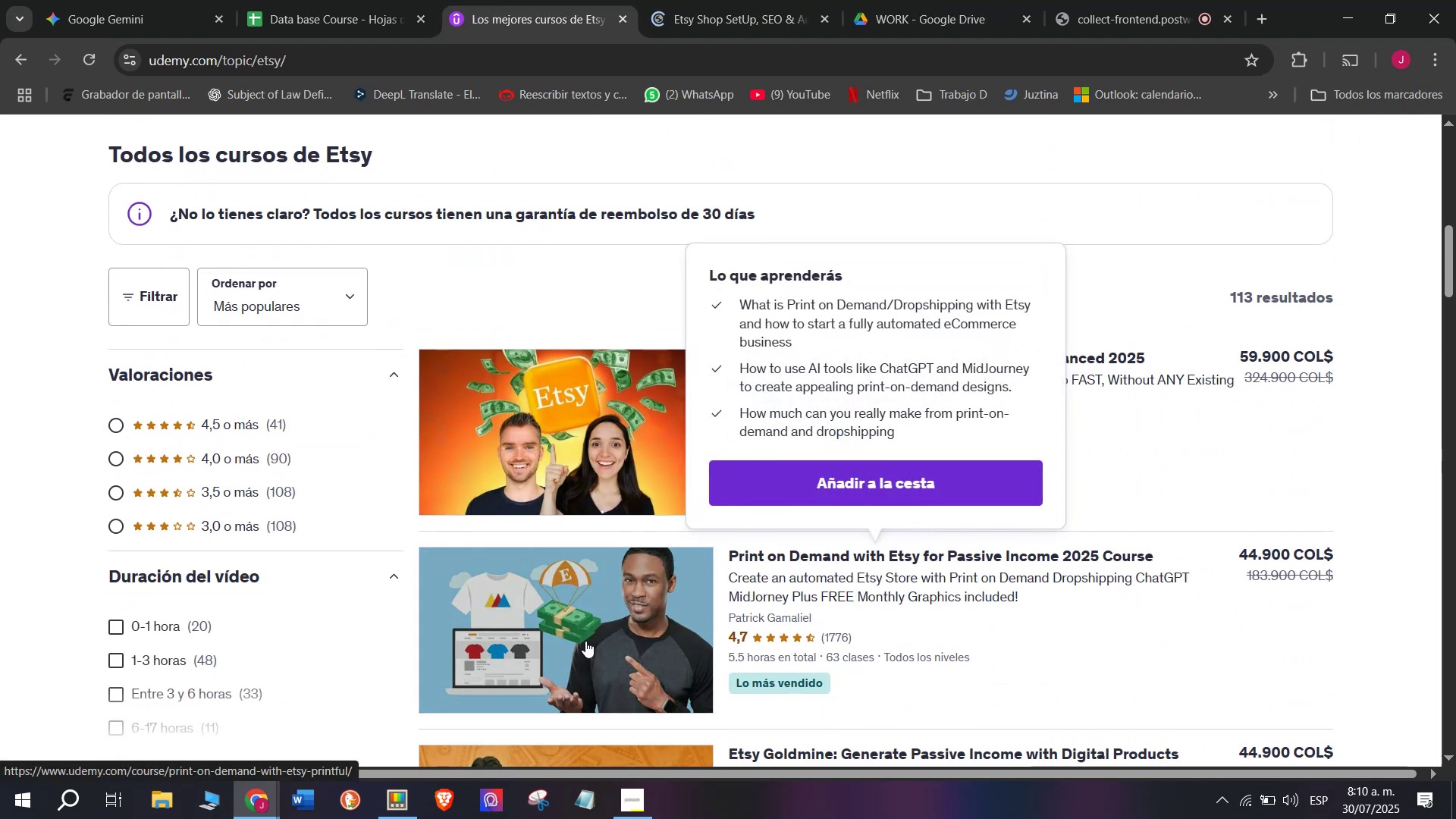 
scroll: coordinate [585, 641], scroll_direction: down, amount: 1.0
 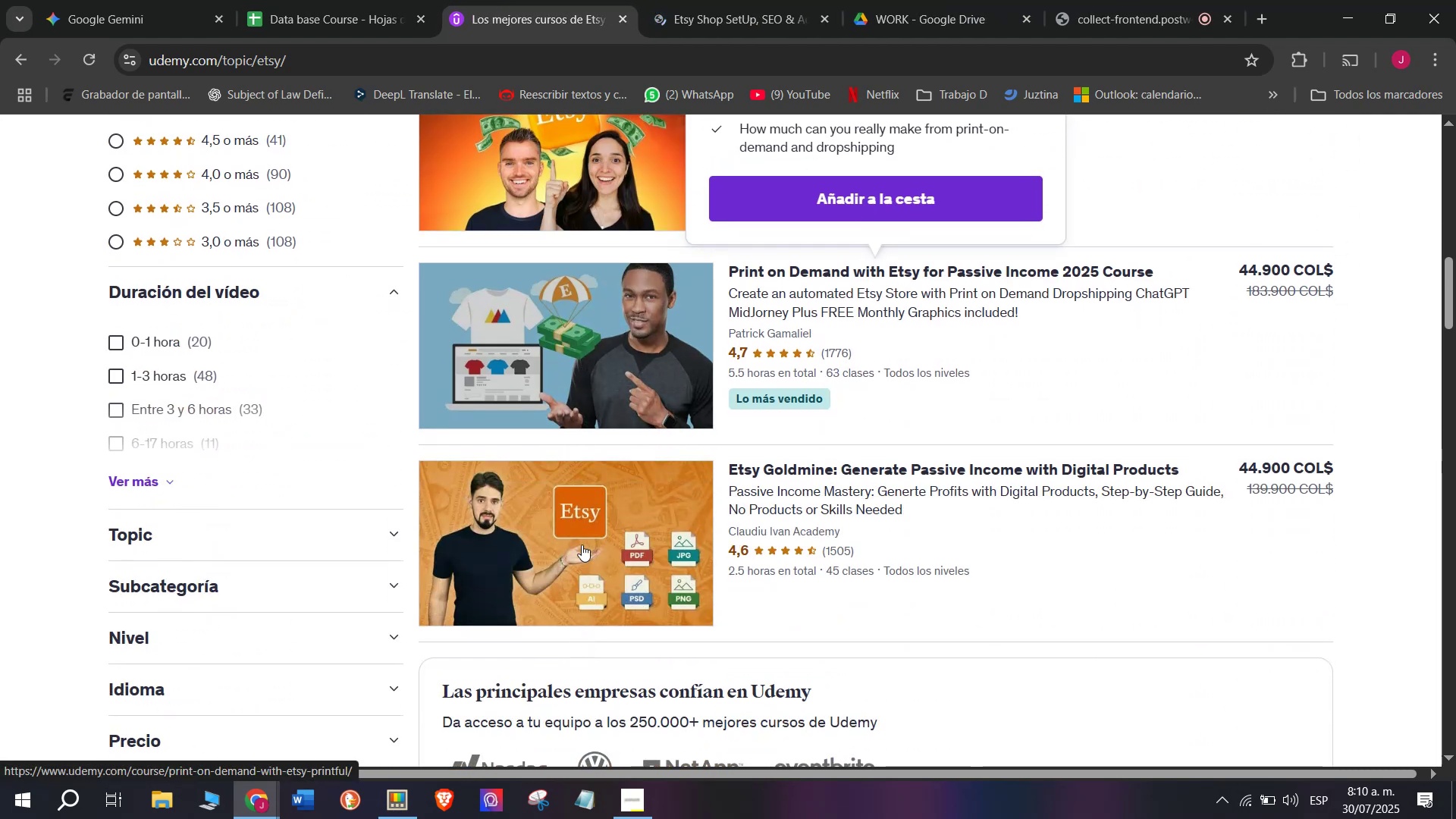 
hold_key(key=ControlLeft, duration=0.52)
 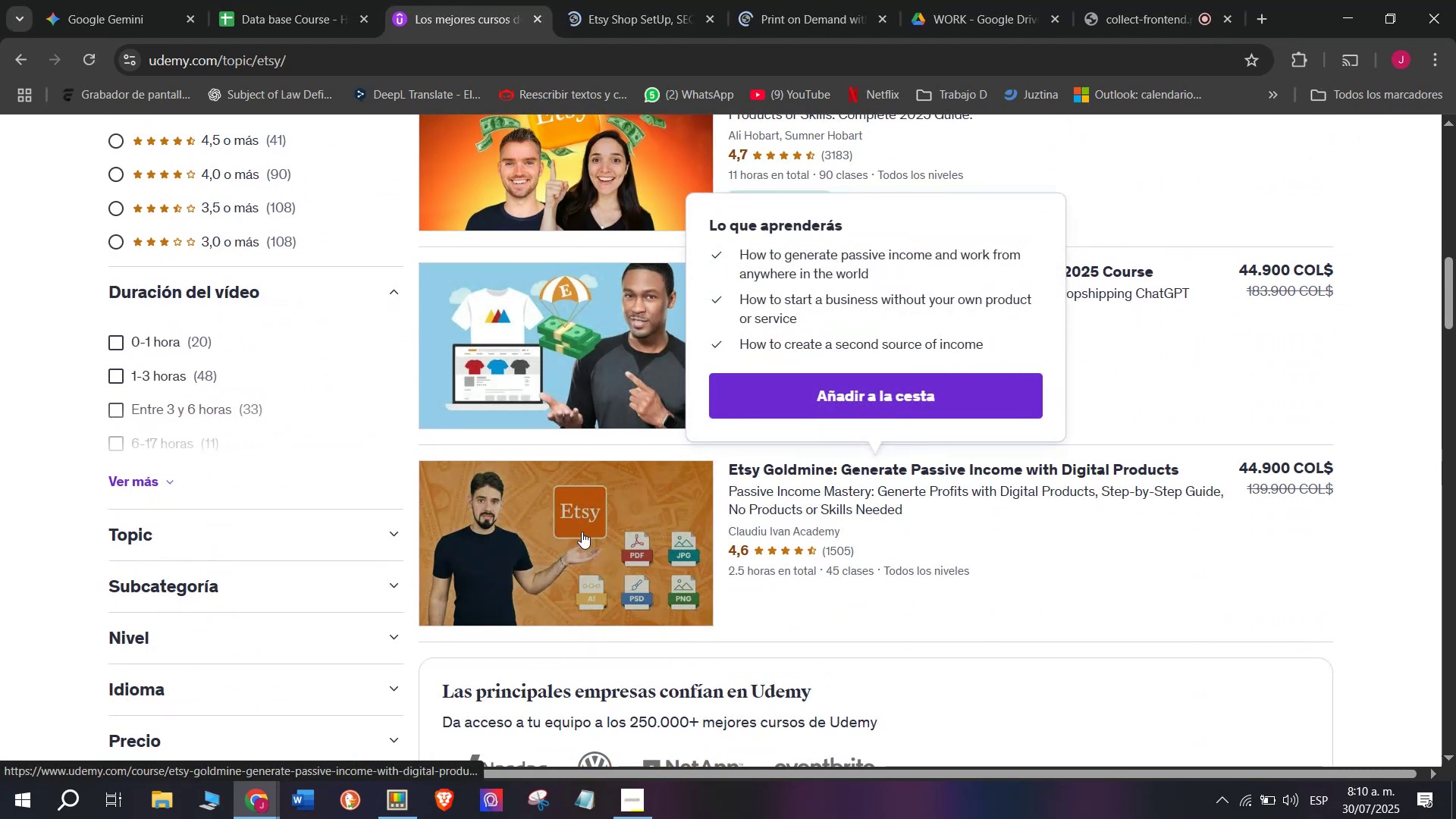 
scroll: coordinate [582, 532], scroll_direction: down, amount: 1.0
 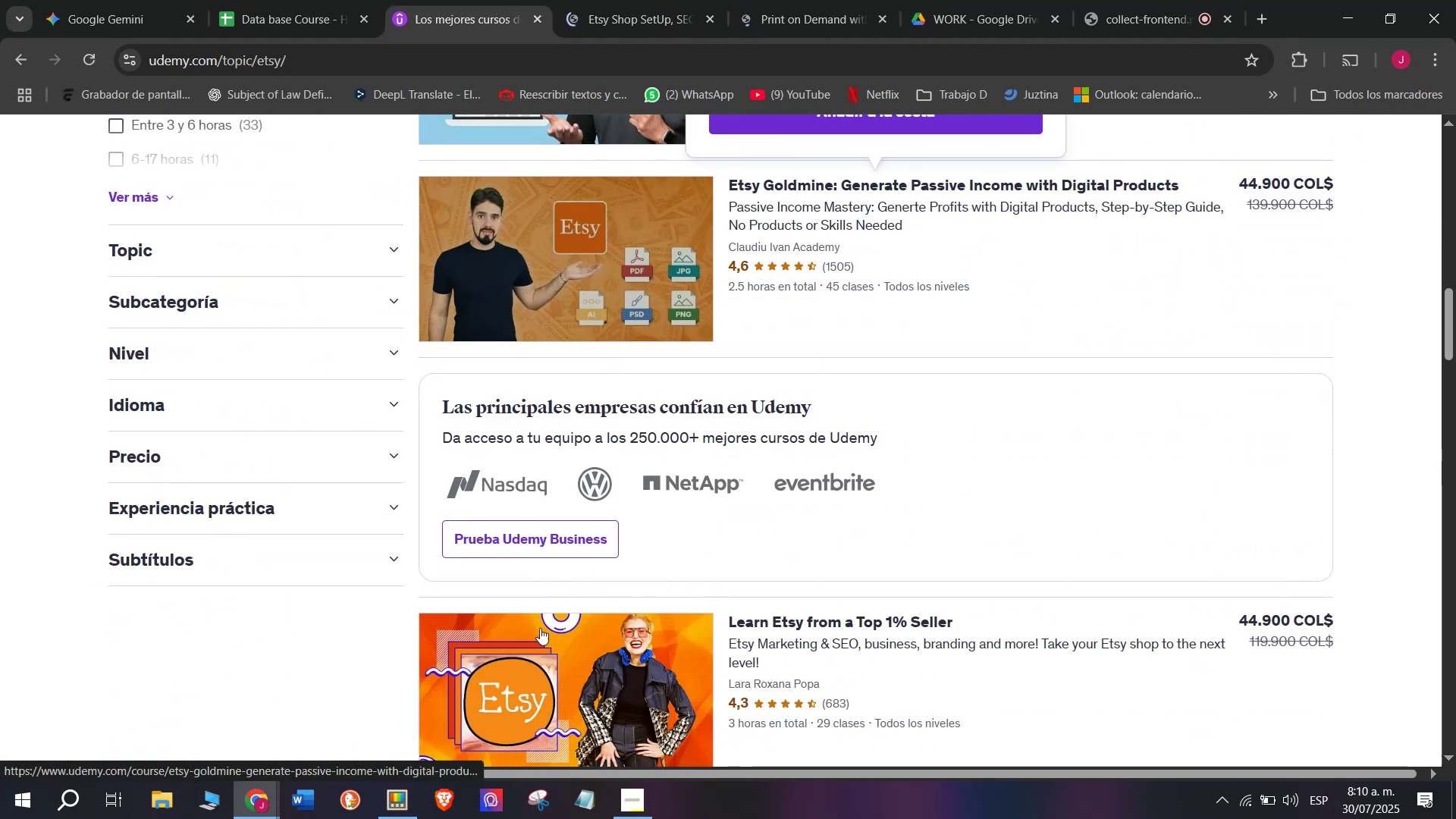 
hold_key(key=ControlLeft, duration=0.47)
left_click([531, 689])
 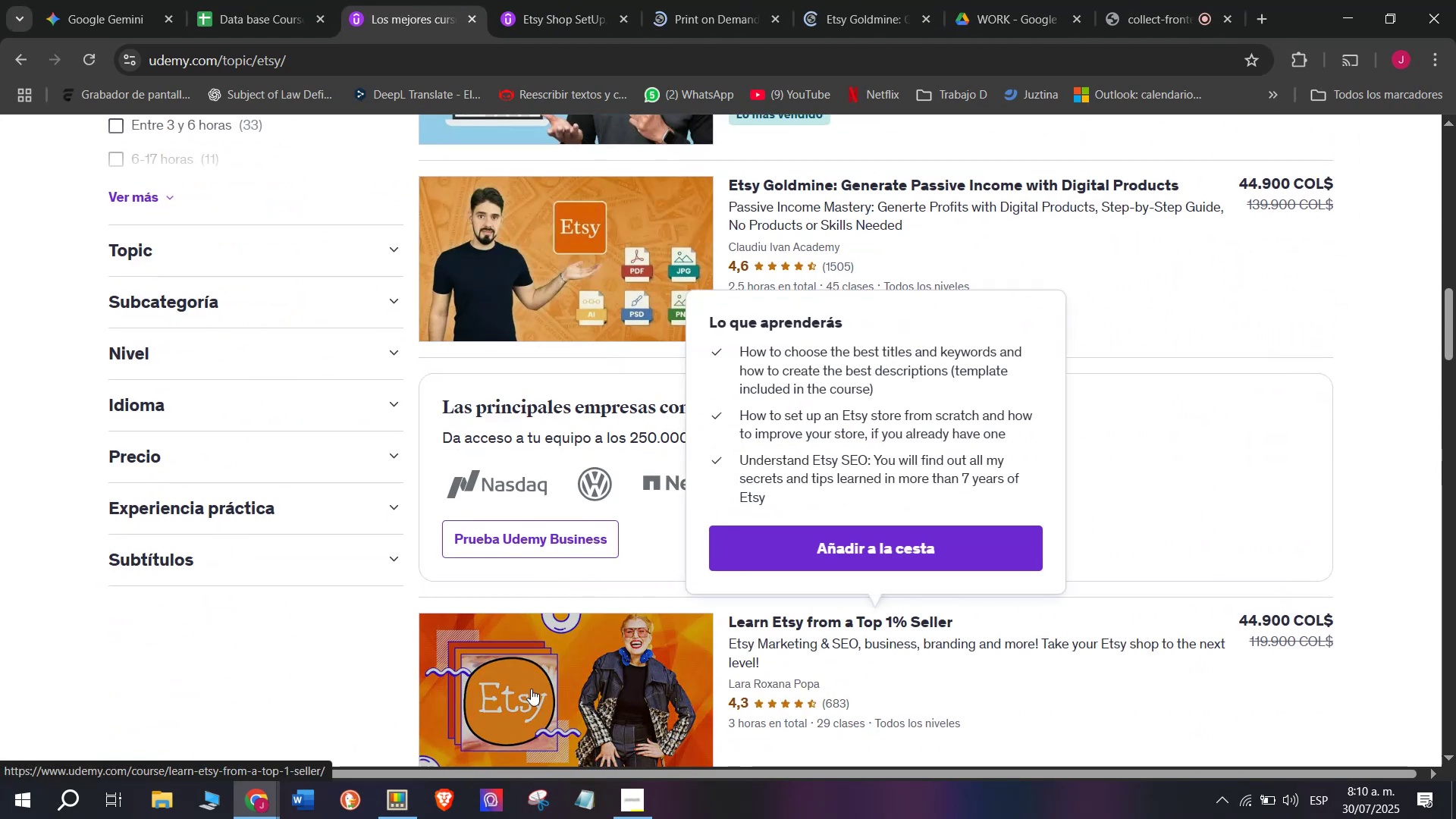 
scroll: coordinate [531, 689], scroll_direction: down, amount: 1.0
 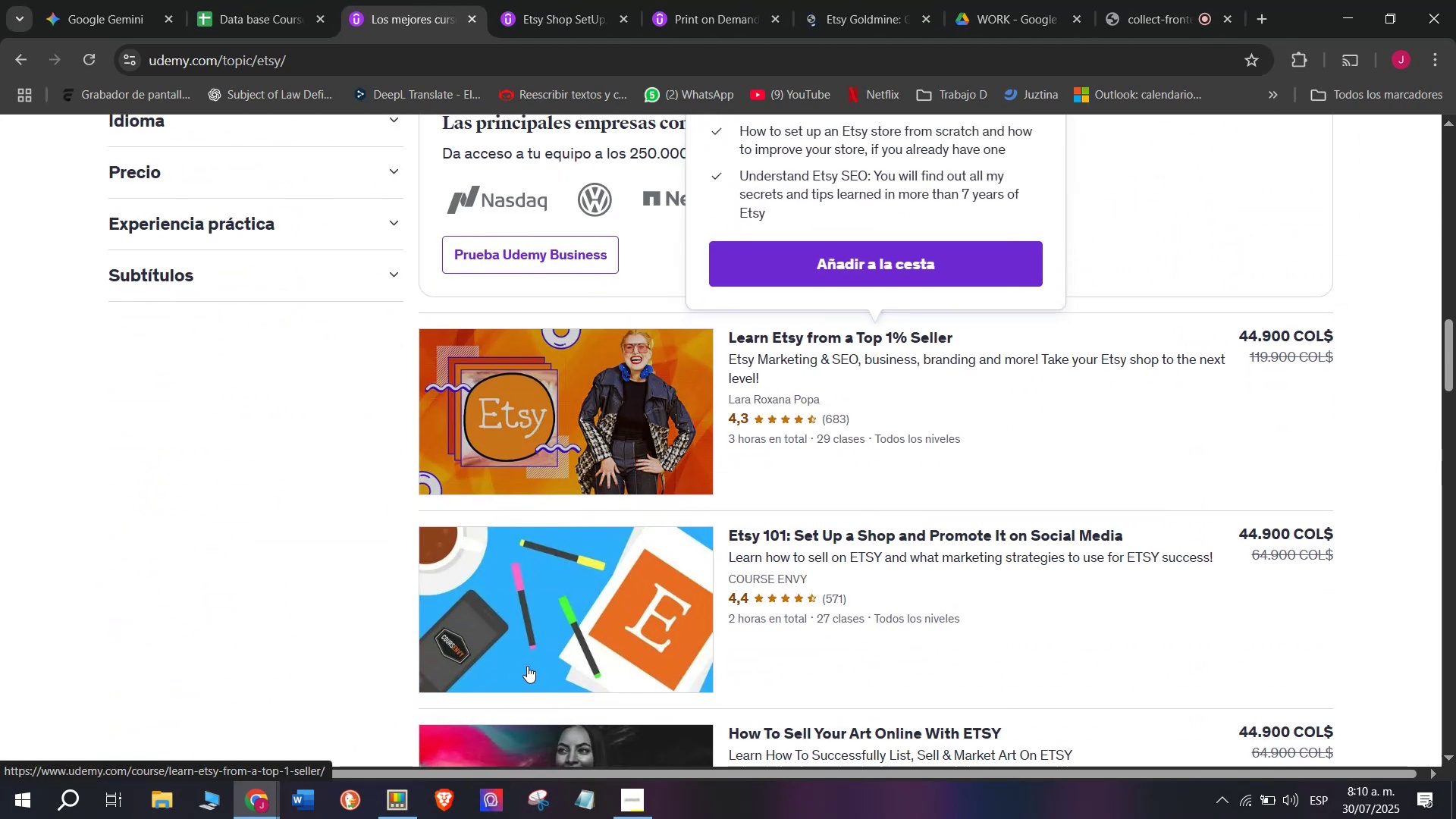 
hold_key(key=ControlLeft, duration=0.57)
left_click([527, 666])
 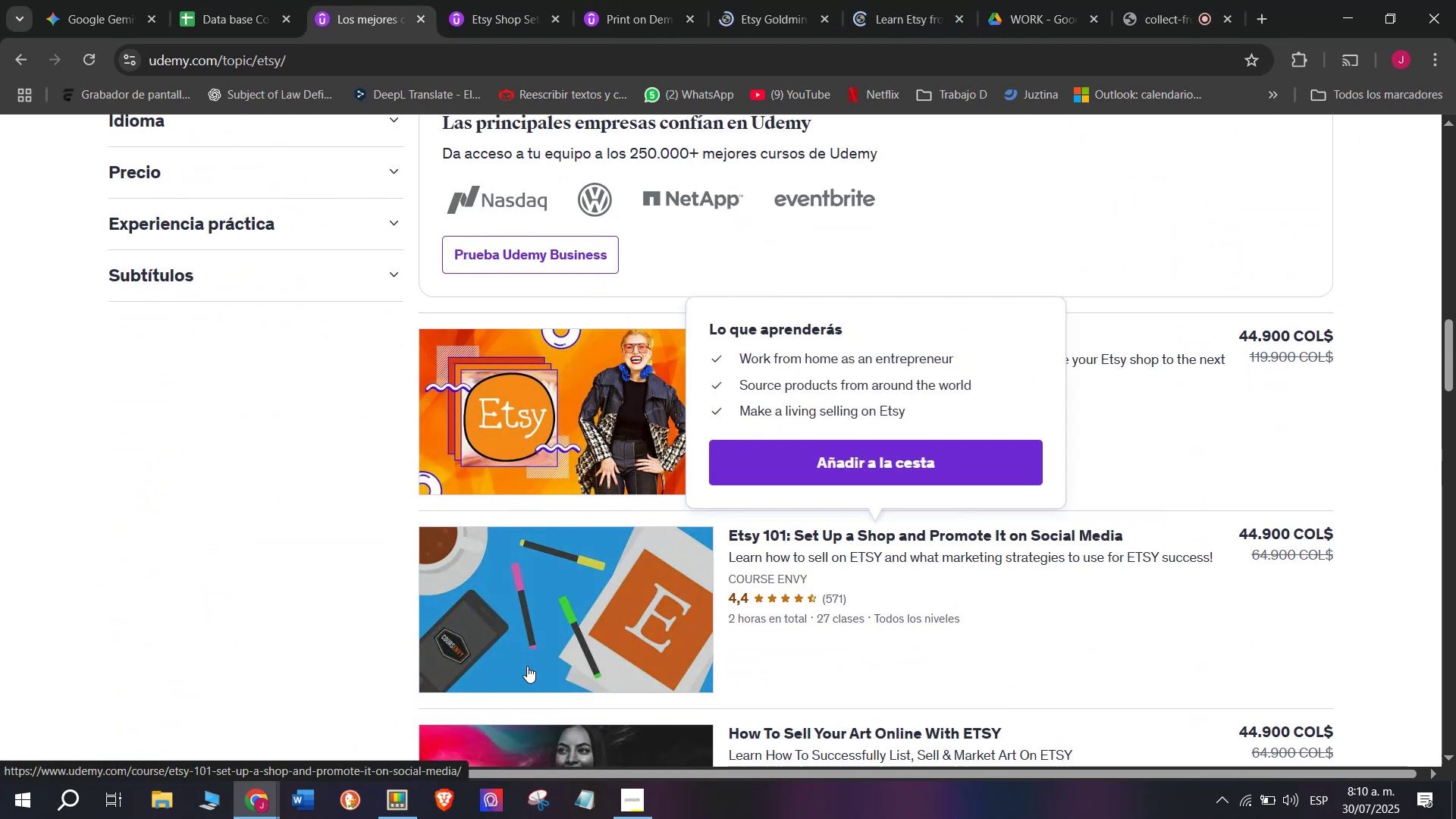 
scroll: coordinate [527, 666], scroll_direction: down, amount: 1.0
 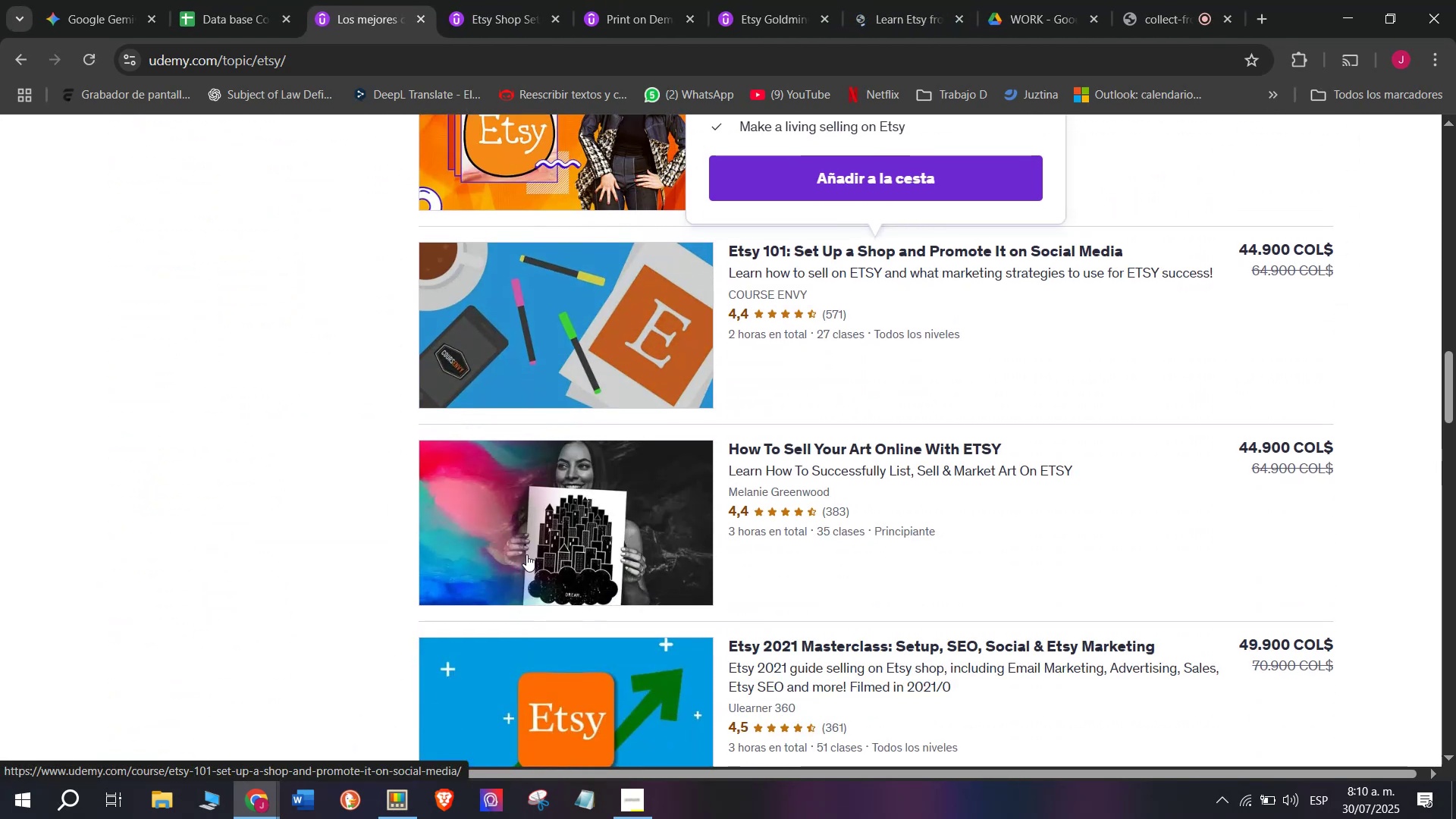 
hold_key(key=ControlLeft, duration=0.7)
left_click([529, 541])
 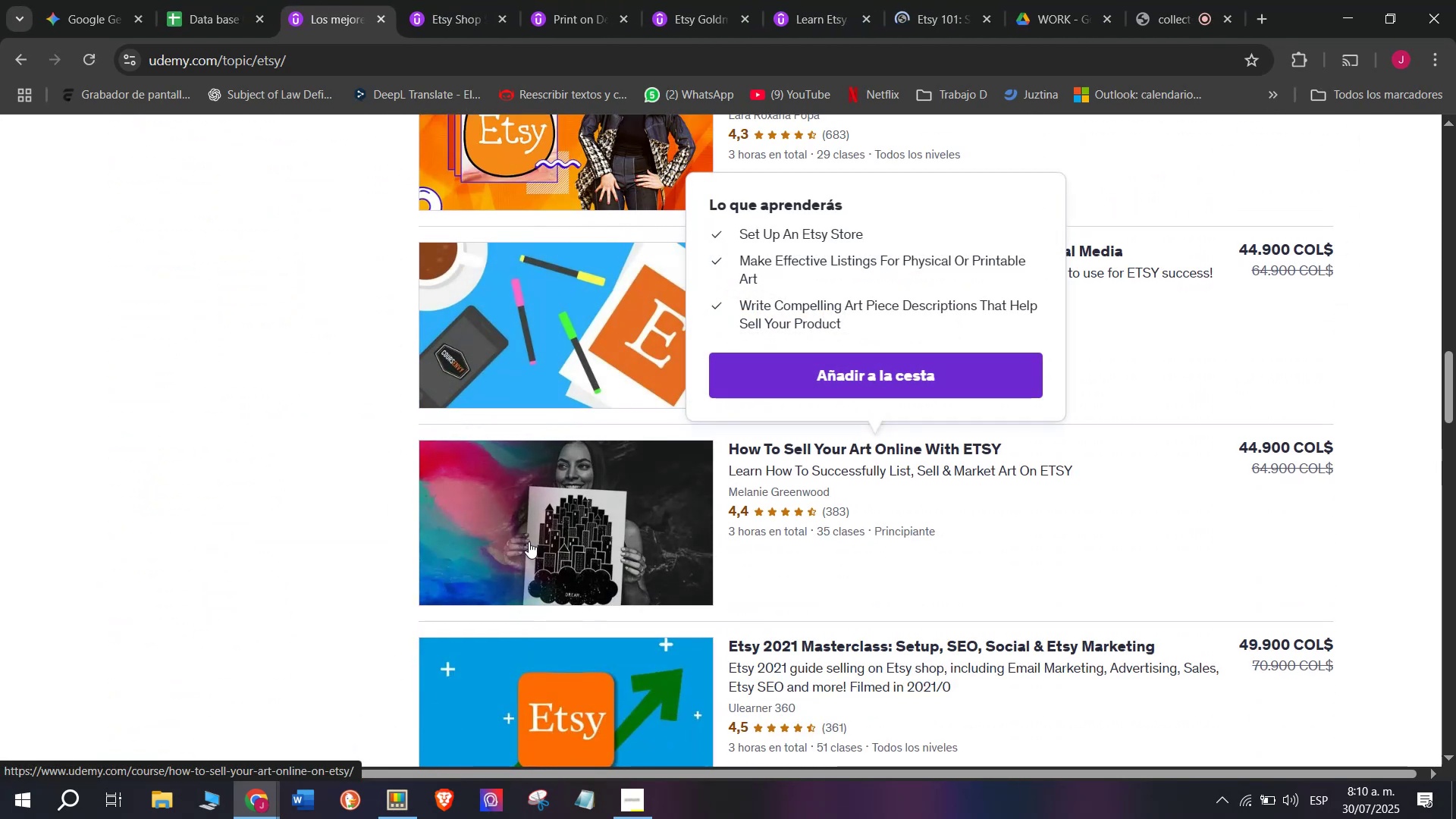 
scroll: coordinate [529, 541], scroll_direction: down, amount: 1.0
 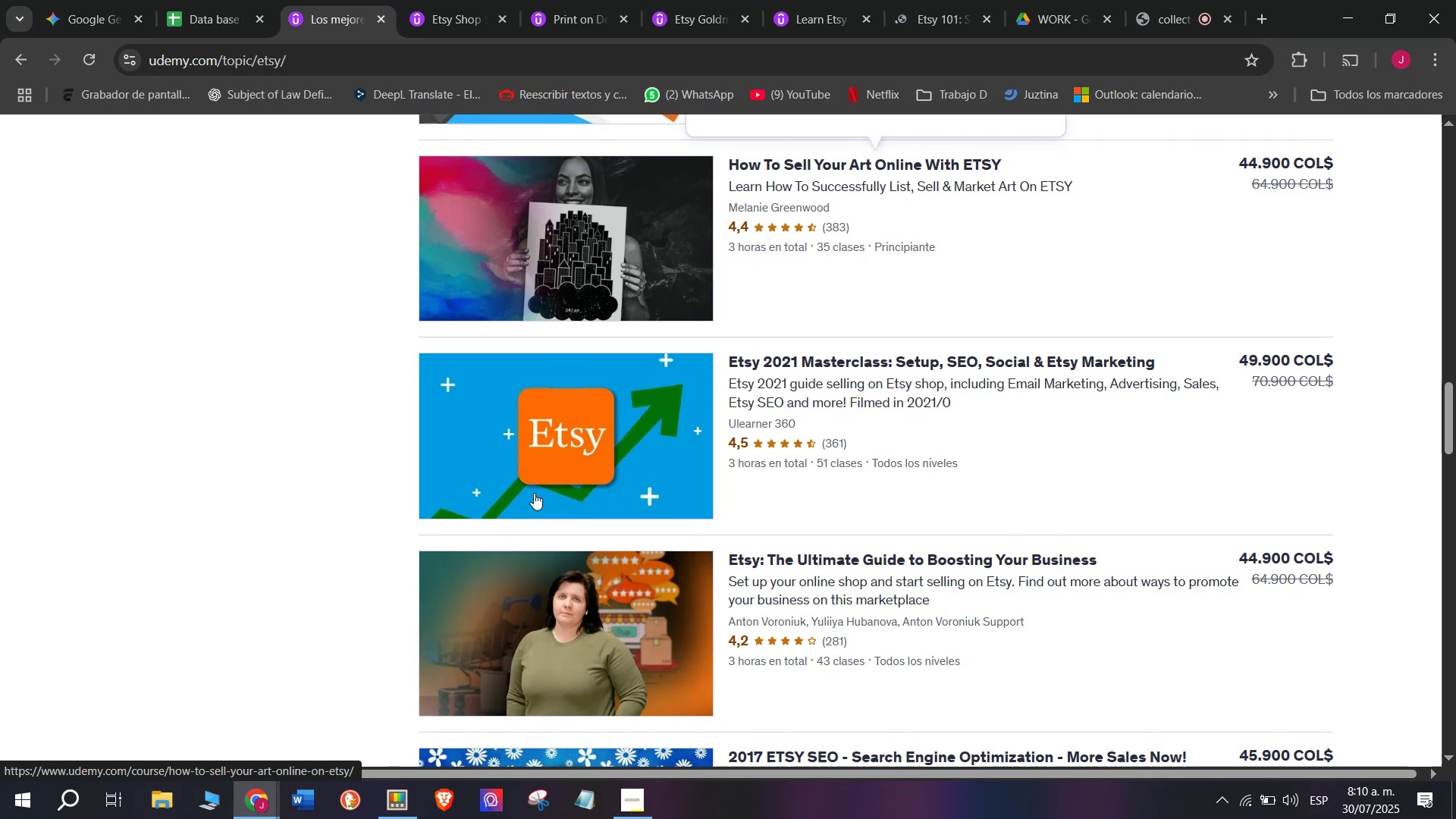 
hold_key(key=ControlLeft, duration=0.59)
left_click([541, 422])
 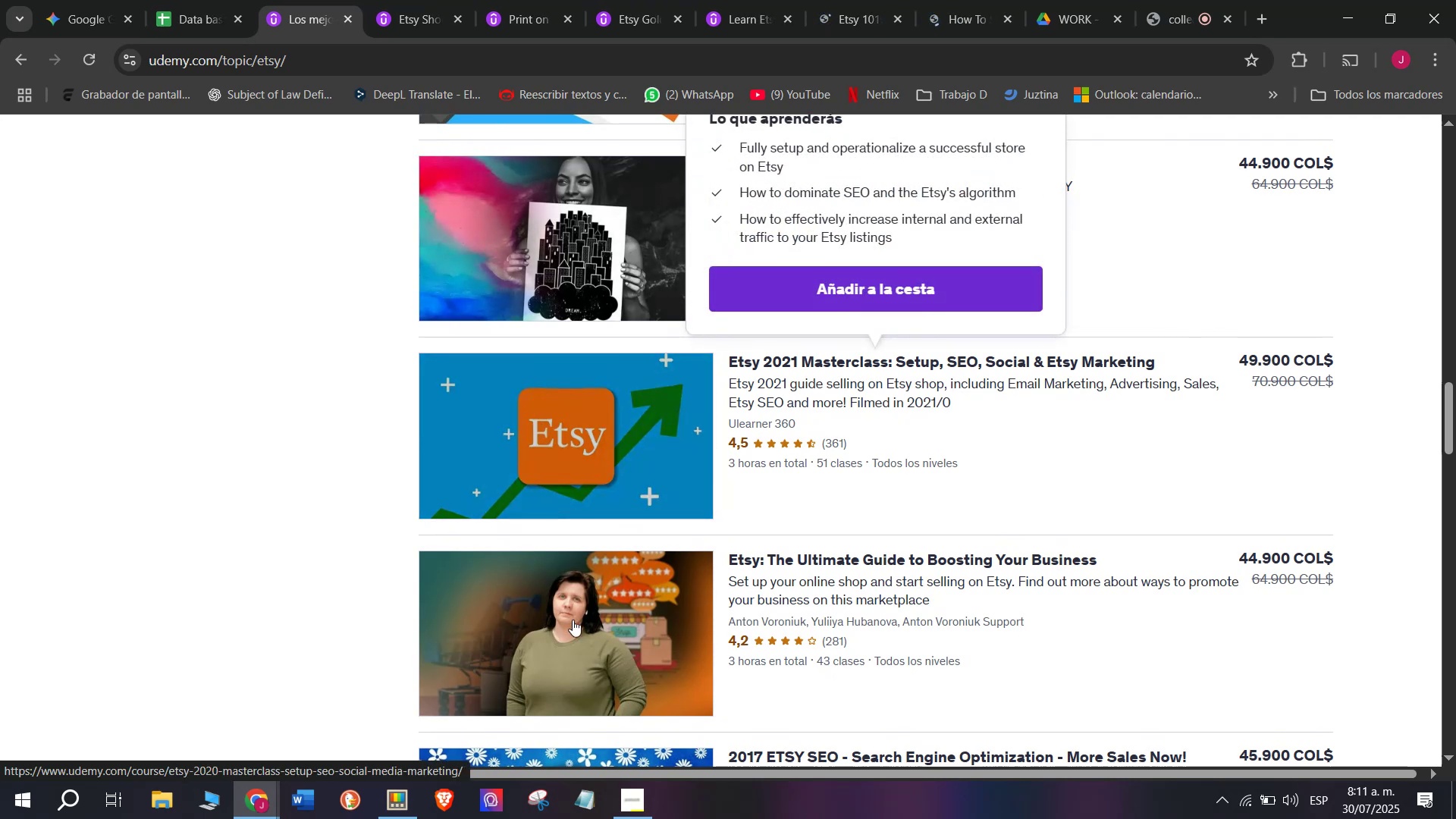 
hold_key(key=ControlLeft, duration=1.03)
left_click([574, 628])
 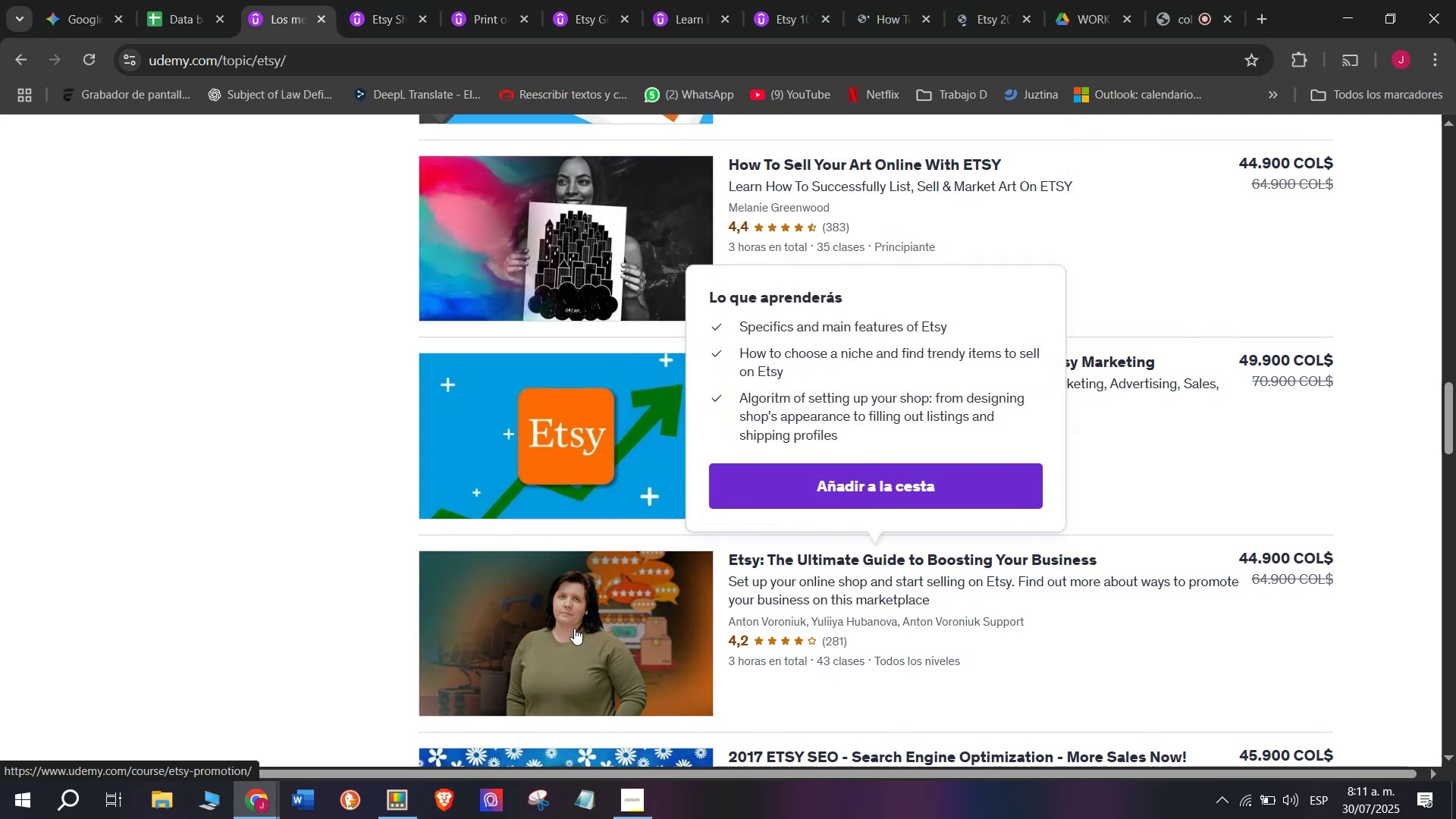 
scroll: coordinate [574, 628], scroll_direction: down, amount: 1.0
 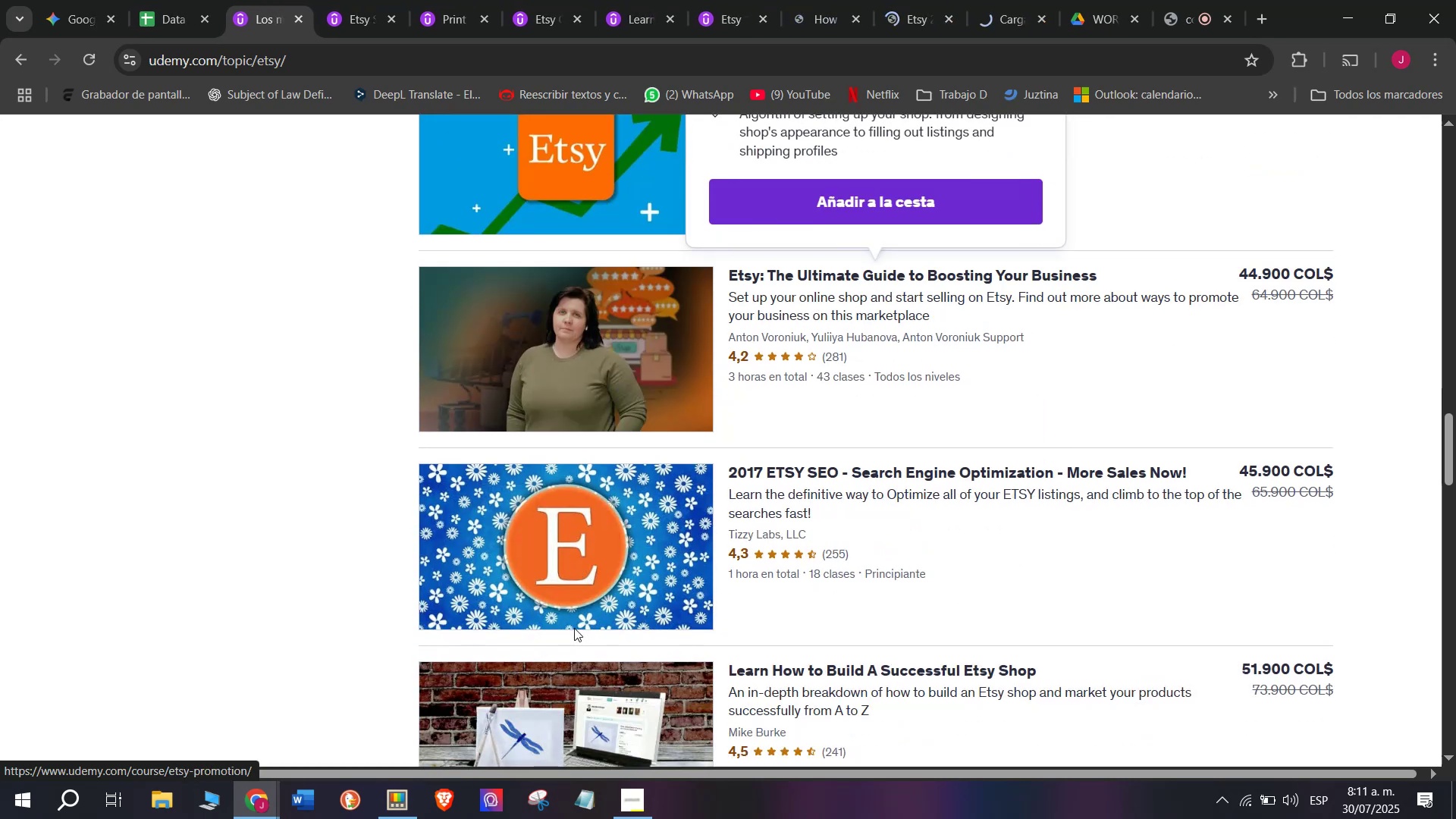 
hold_key(key=ControlLeft, duration=0.59)
left_click([572, 554])
 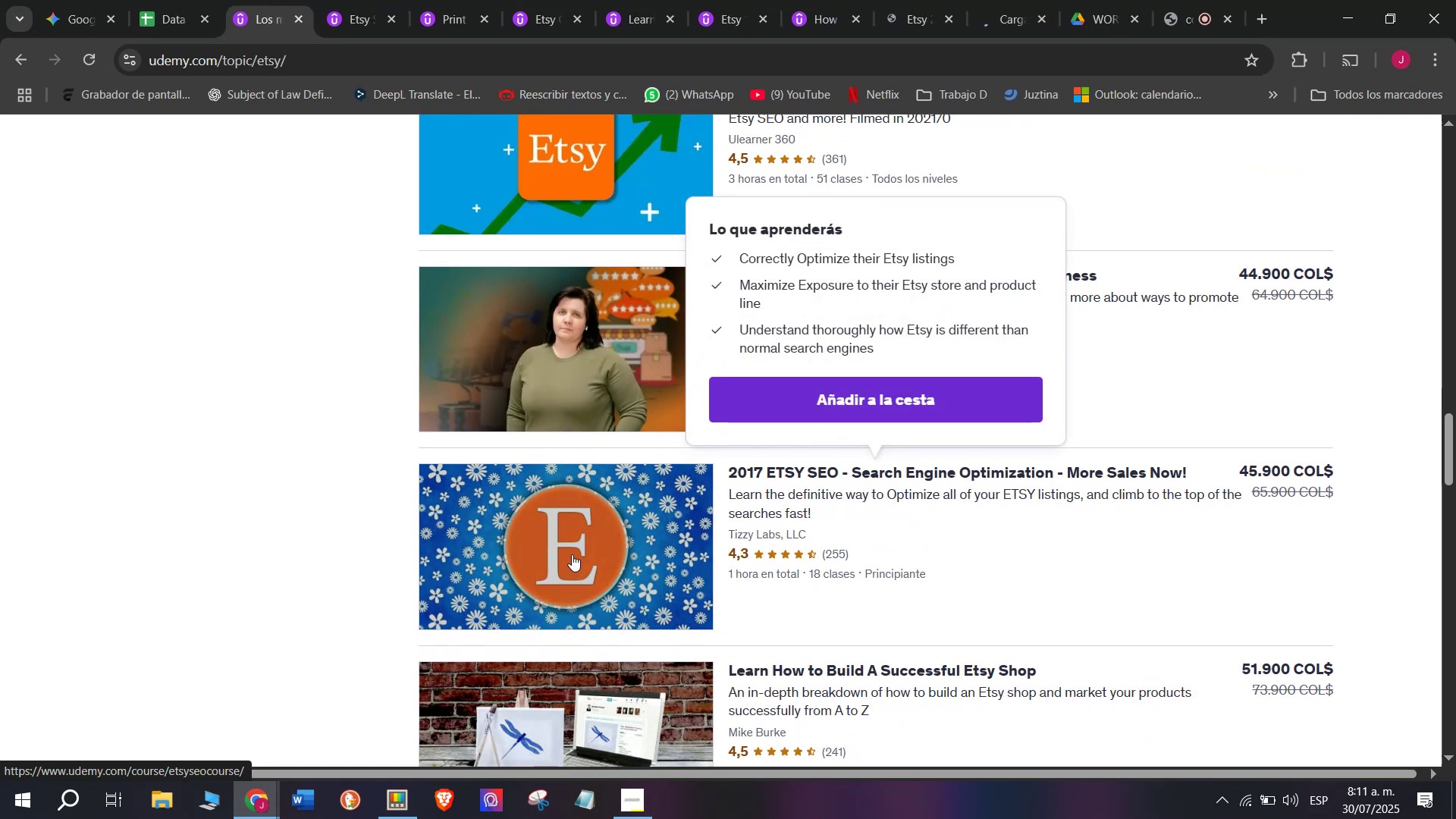 
scroll: coordinate [572, 554], scroll_direction: down, amount: 1.0
 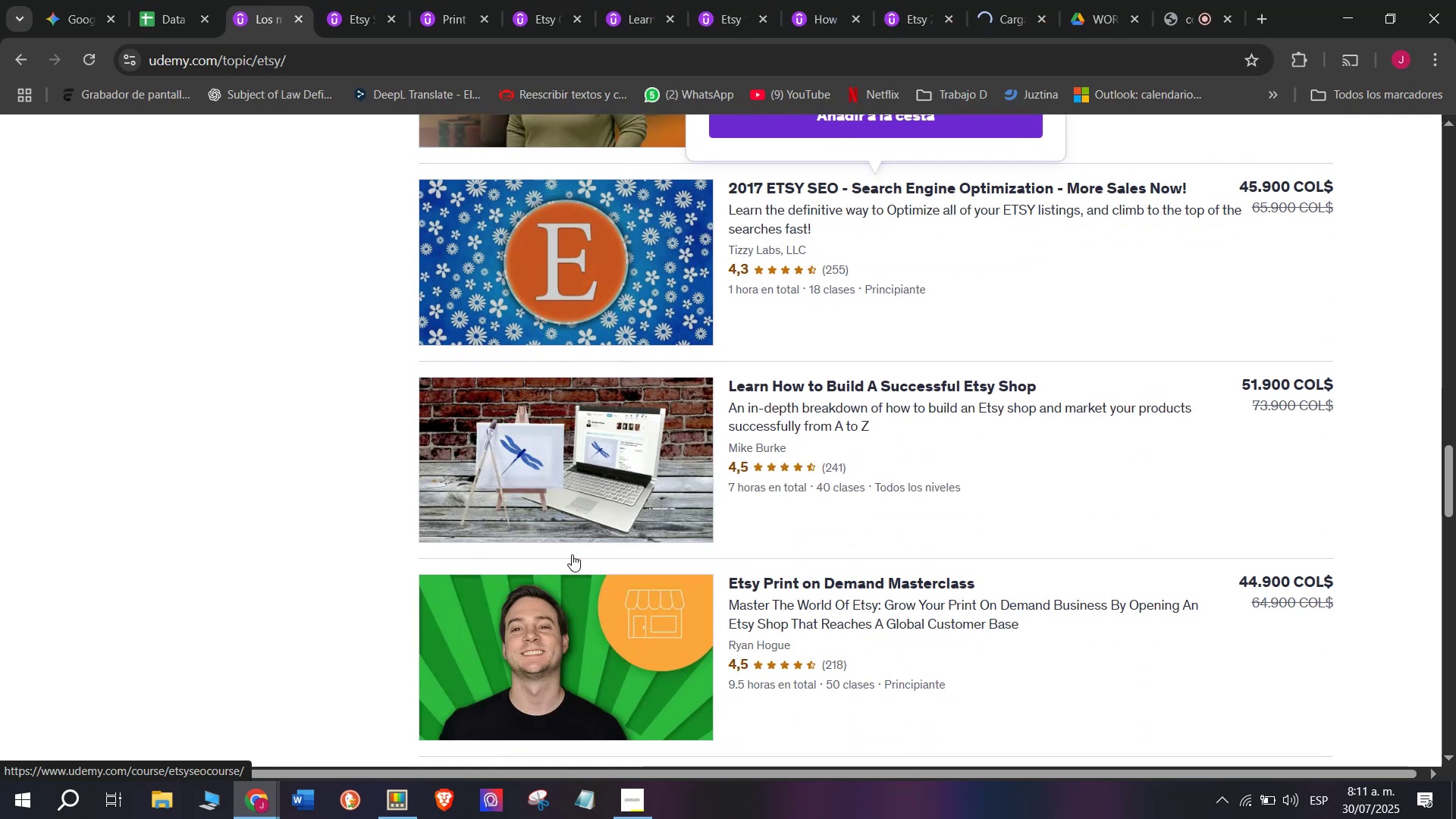 
hold_key(key=ControlLeft, duration=0.73)
left_click([563, 475])
 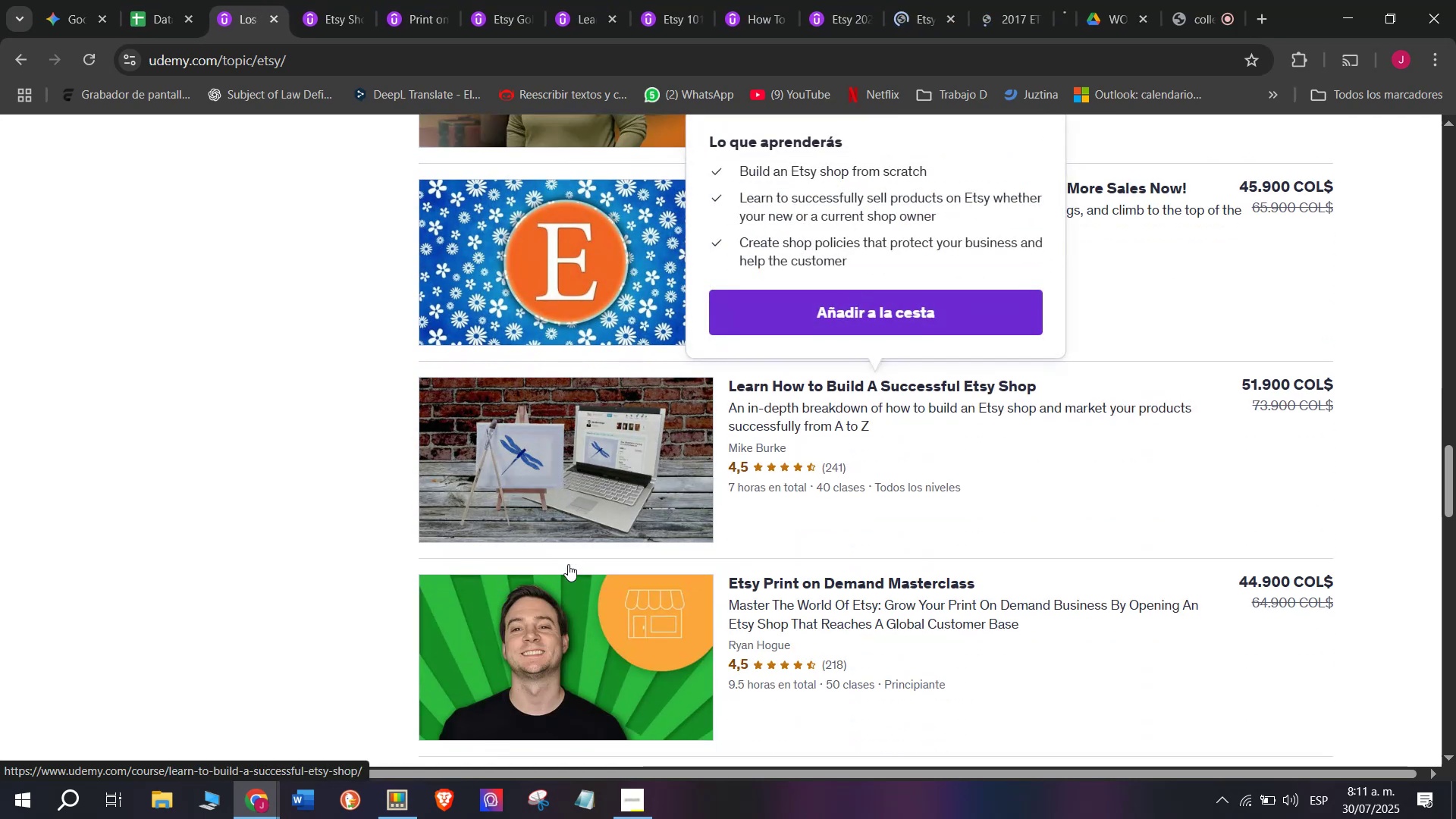 
hold_key(key=ControlLeft, duration=0.56)
left_click([567, 584])
 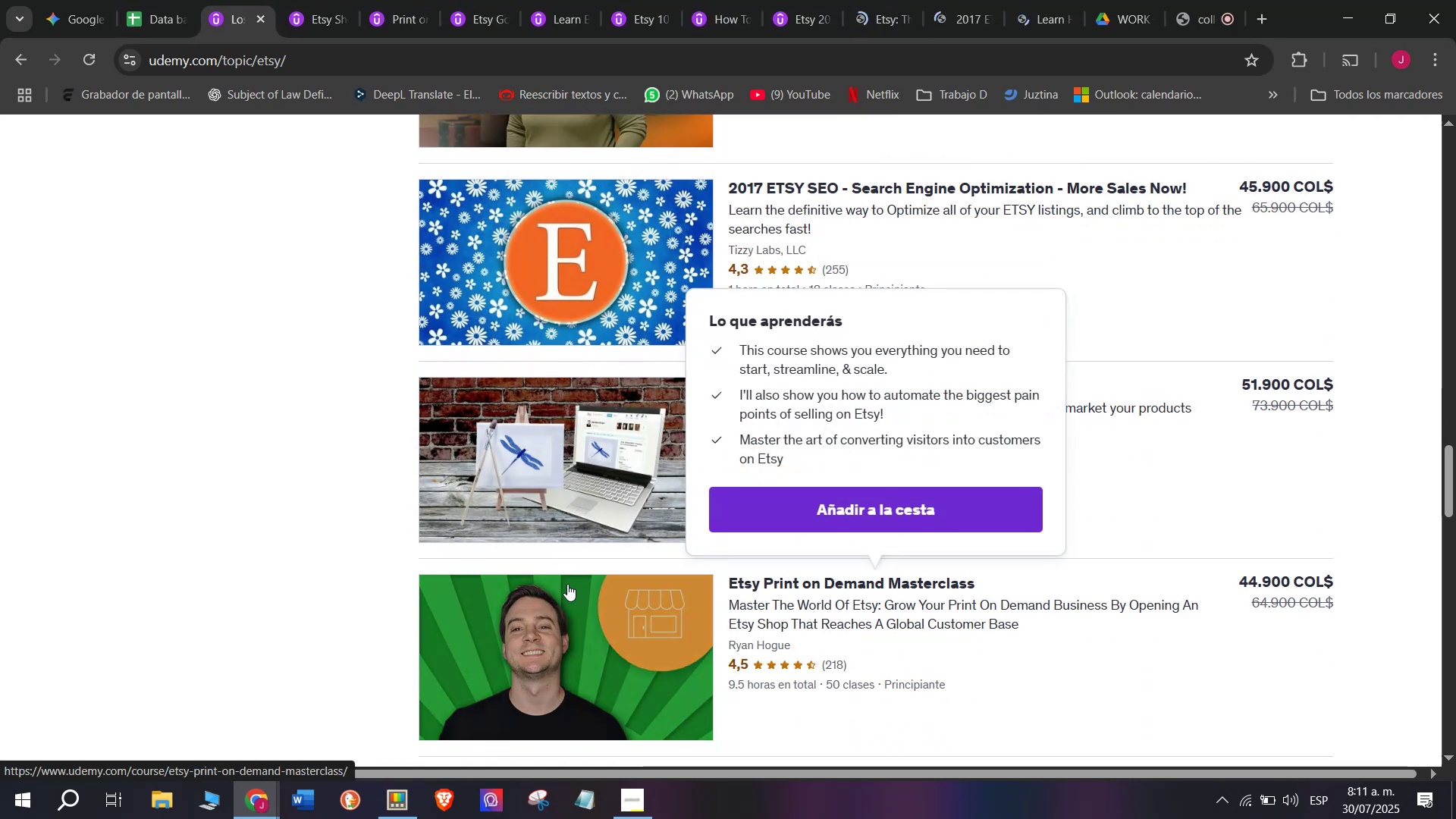 
scroll: coordinate [567, 584], scroll_direction: down, amount: 1.0
 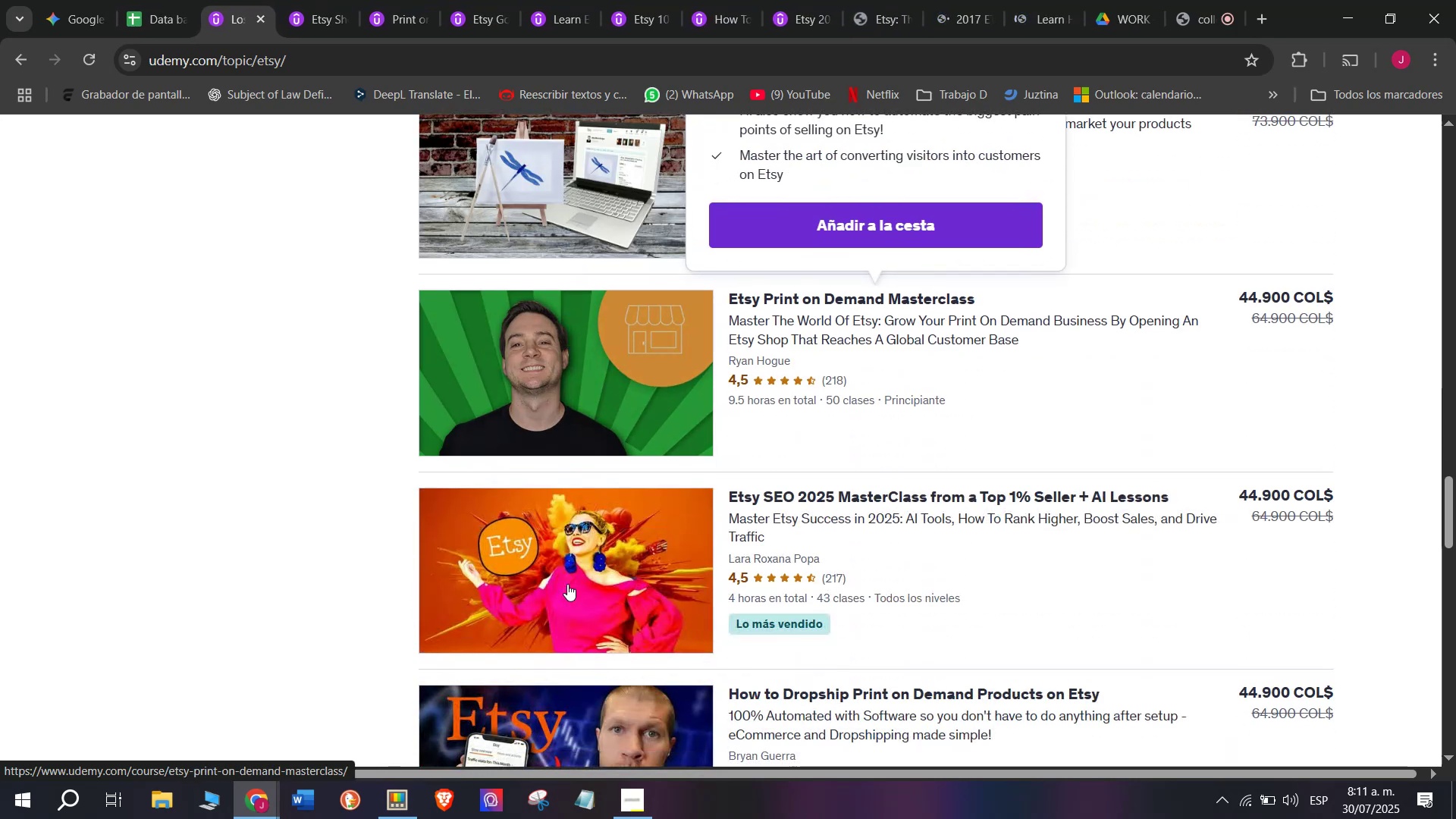 
hold_key(key=ControlLeft, duration=0.87)
left_click([567, 584])
 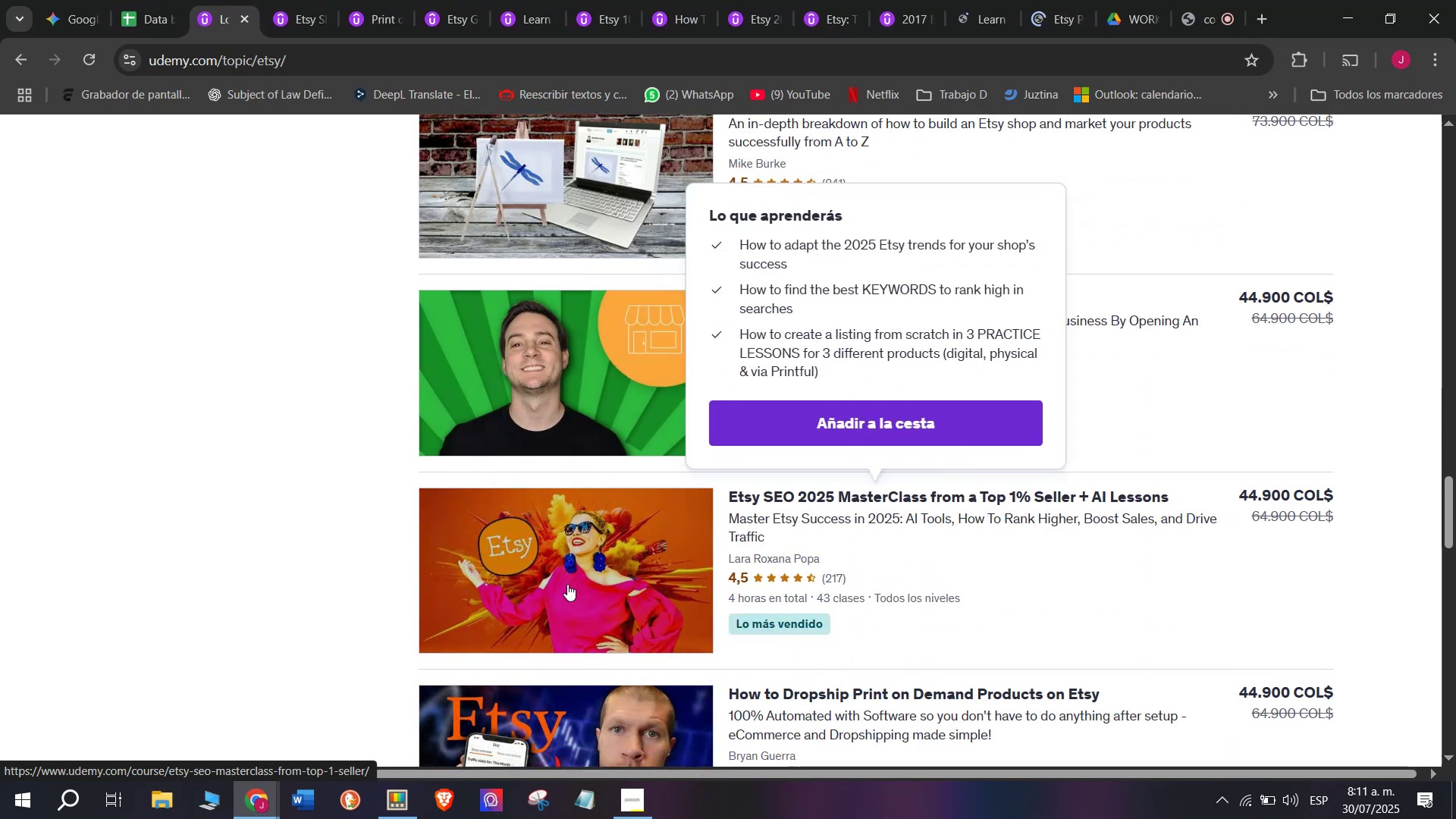 
scroll: coordinate [567, 584], scroll_direction: down, amount: 1.0
 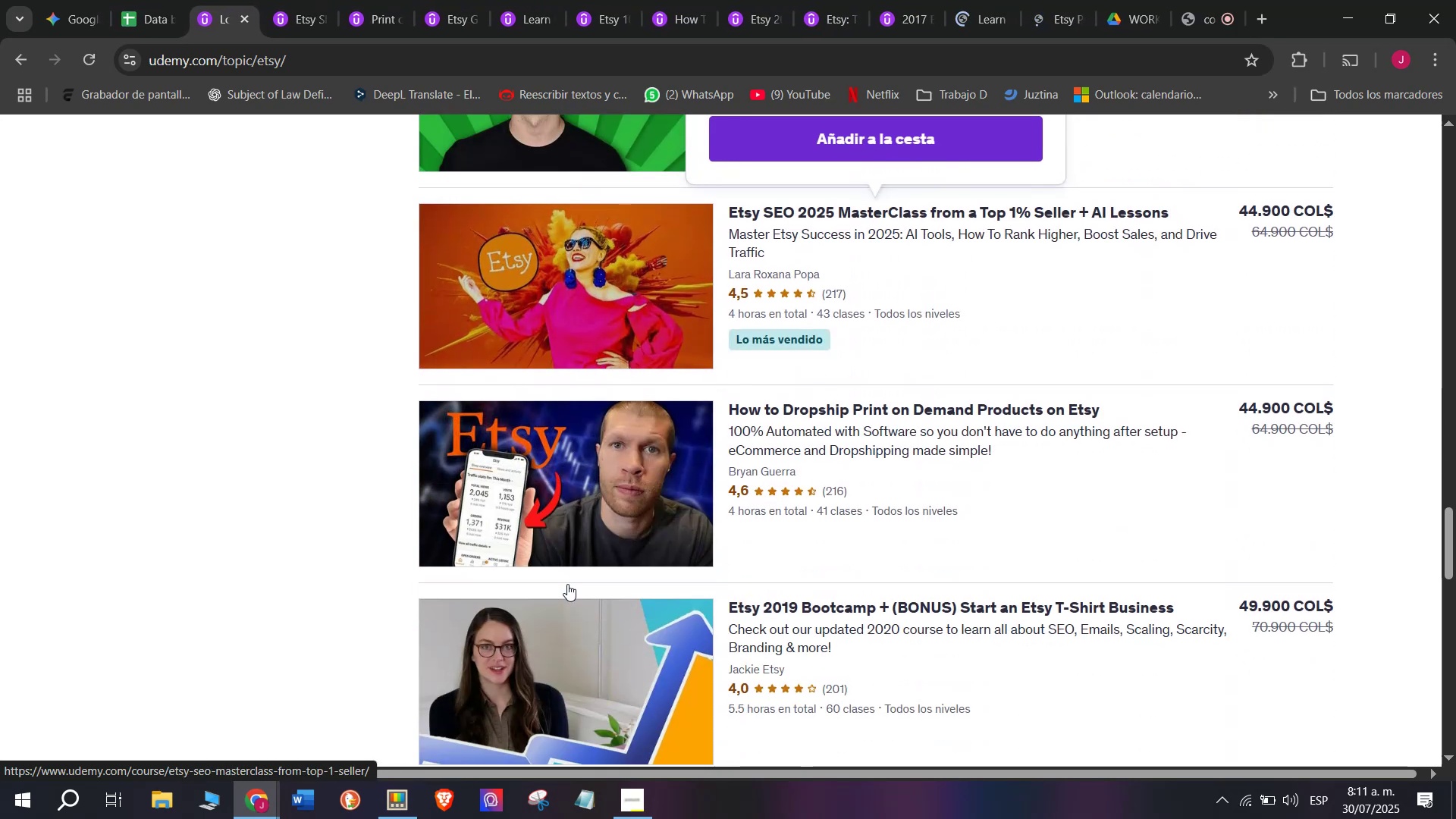 
hold_key(key=ControlLeft, duration=1.22)
left_click([558, 532])
 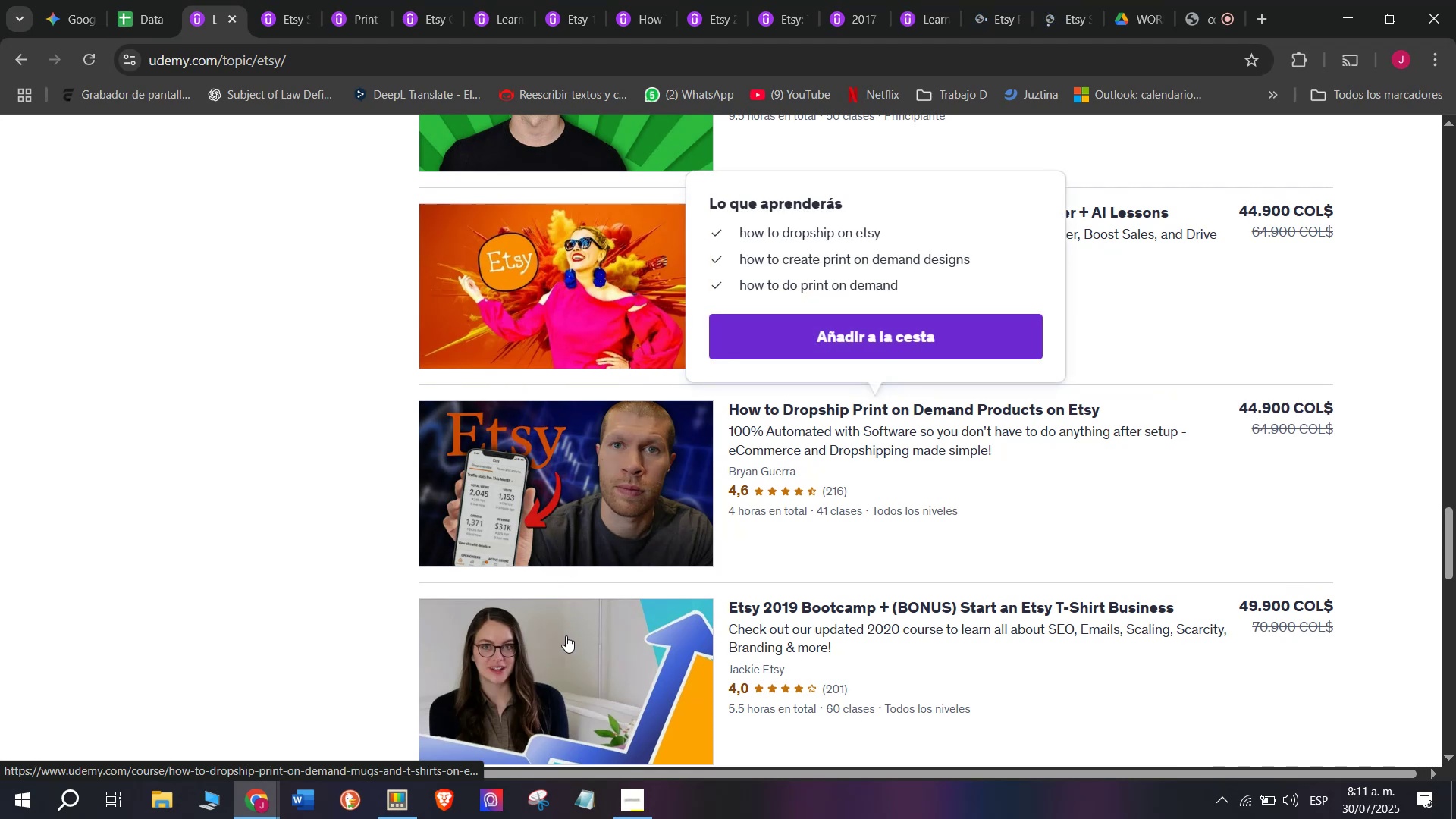 
hold_key(key=ControlLeft, duration=0.65)
left_click([566, 642])
 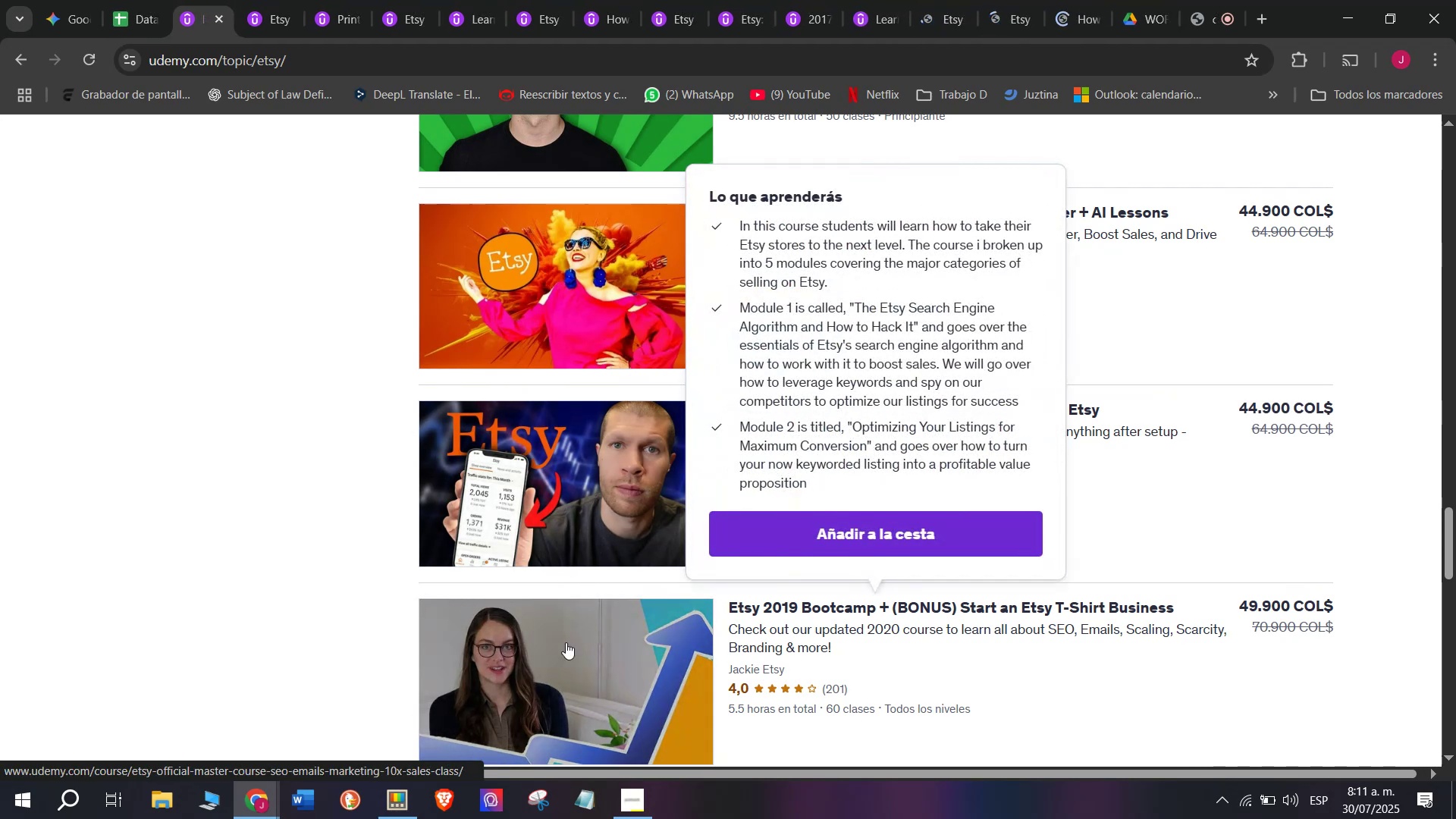 
scroll: coordinate [566, 642], scroll_direction: down, amount: 1.0
 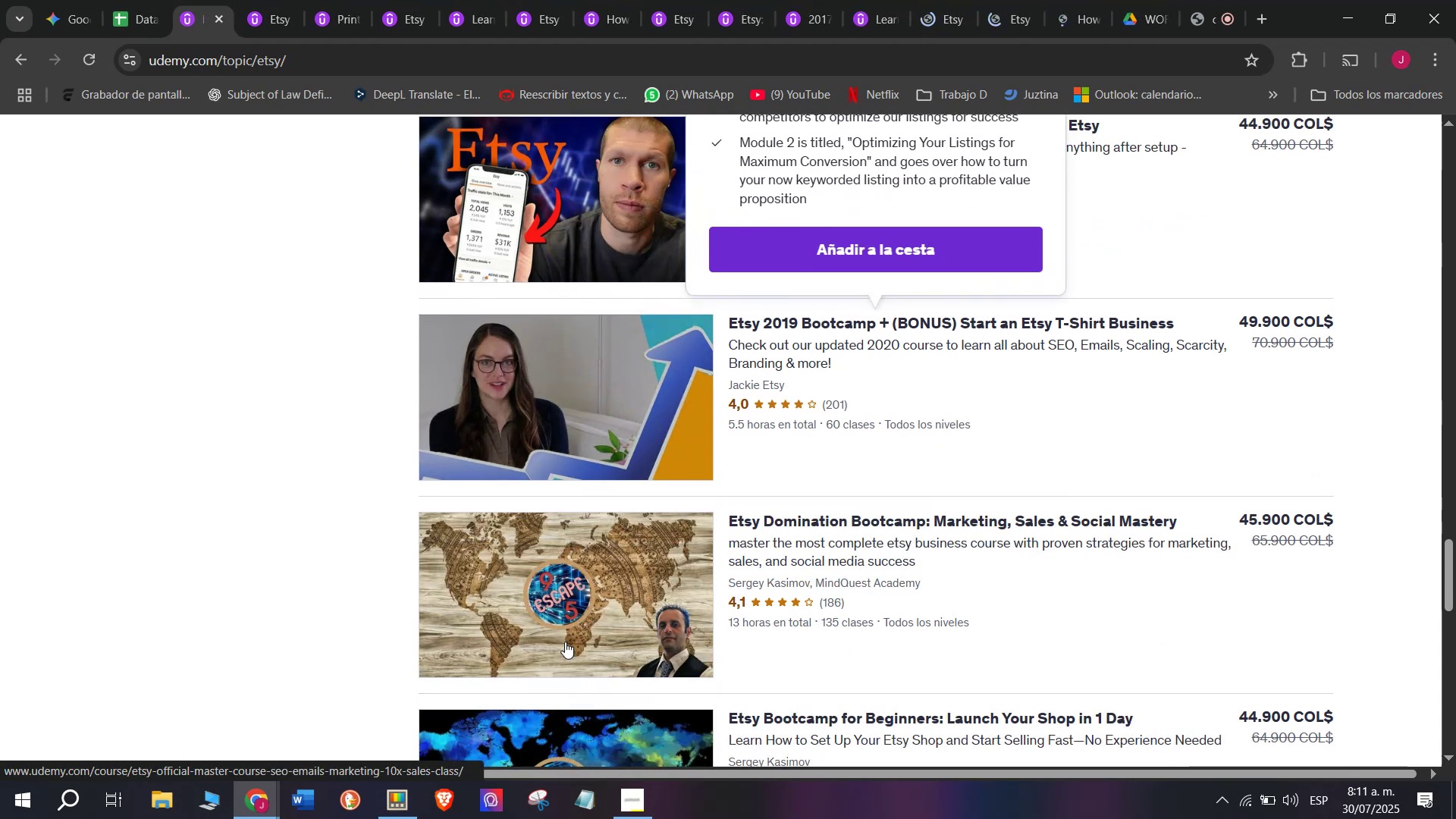 
hold_key(key=ControlLeft, duration=1.54)
left_click([561, 611])
 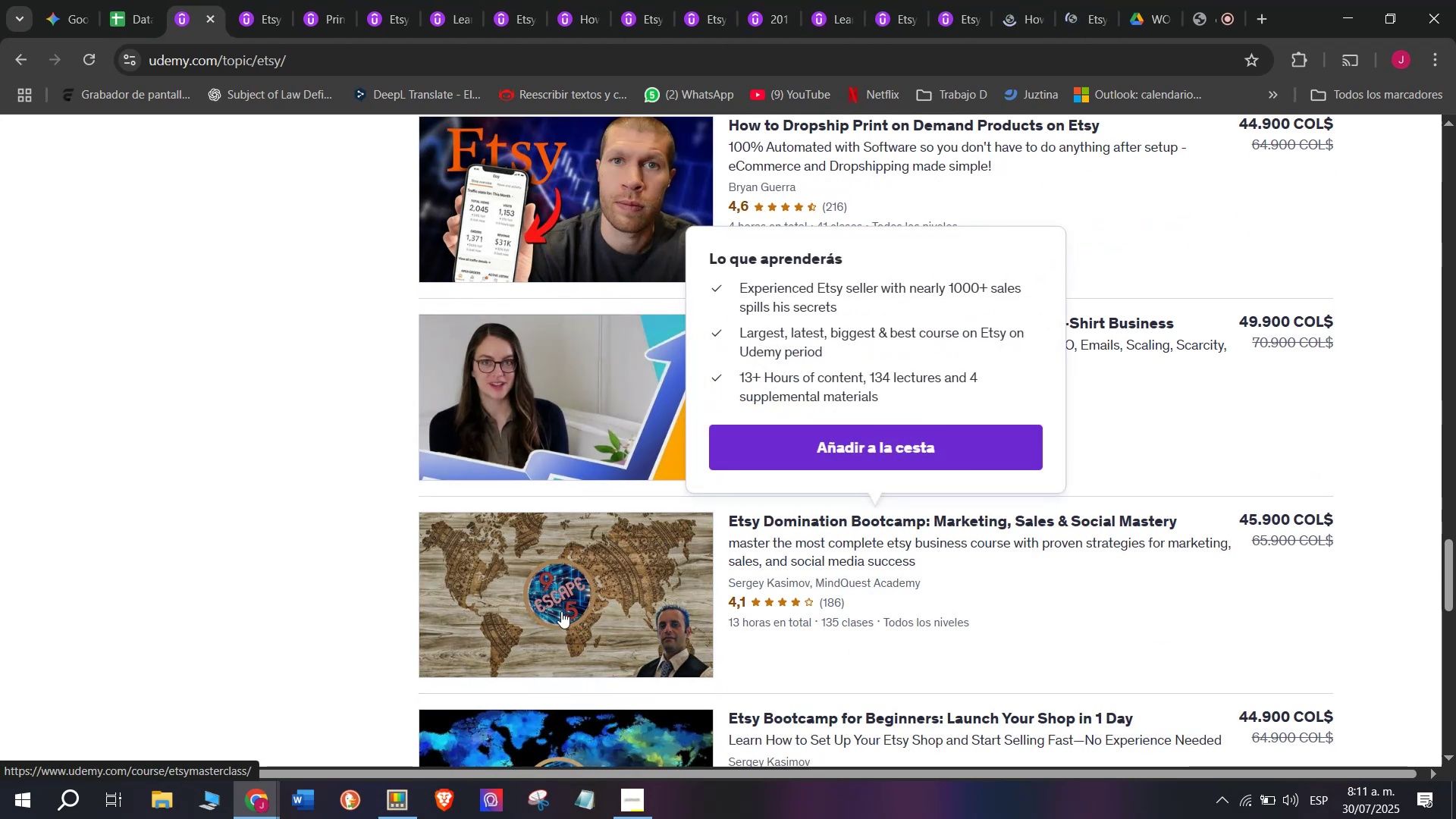 
key(Control+ControlLeft)
 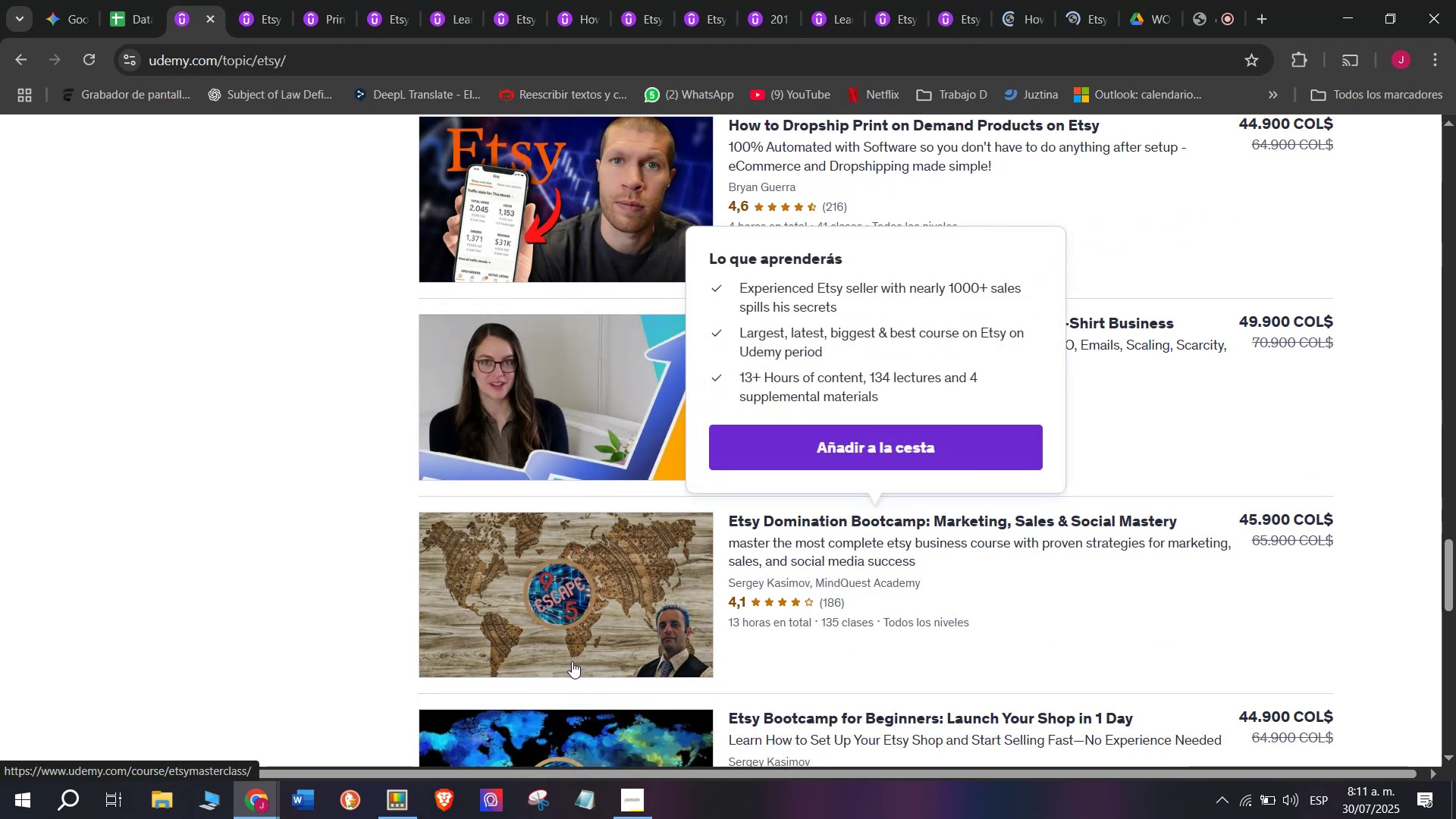 
key(Control+ControlLeft)
 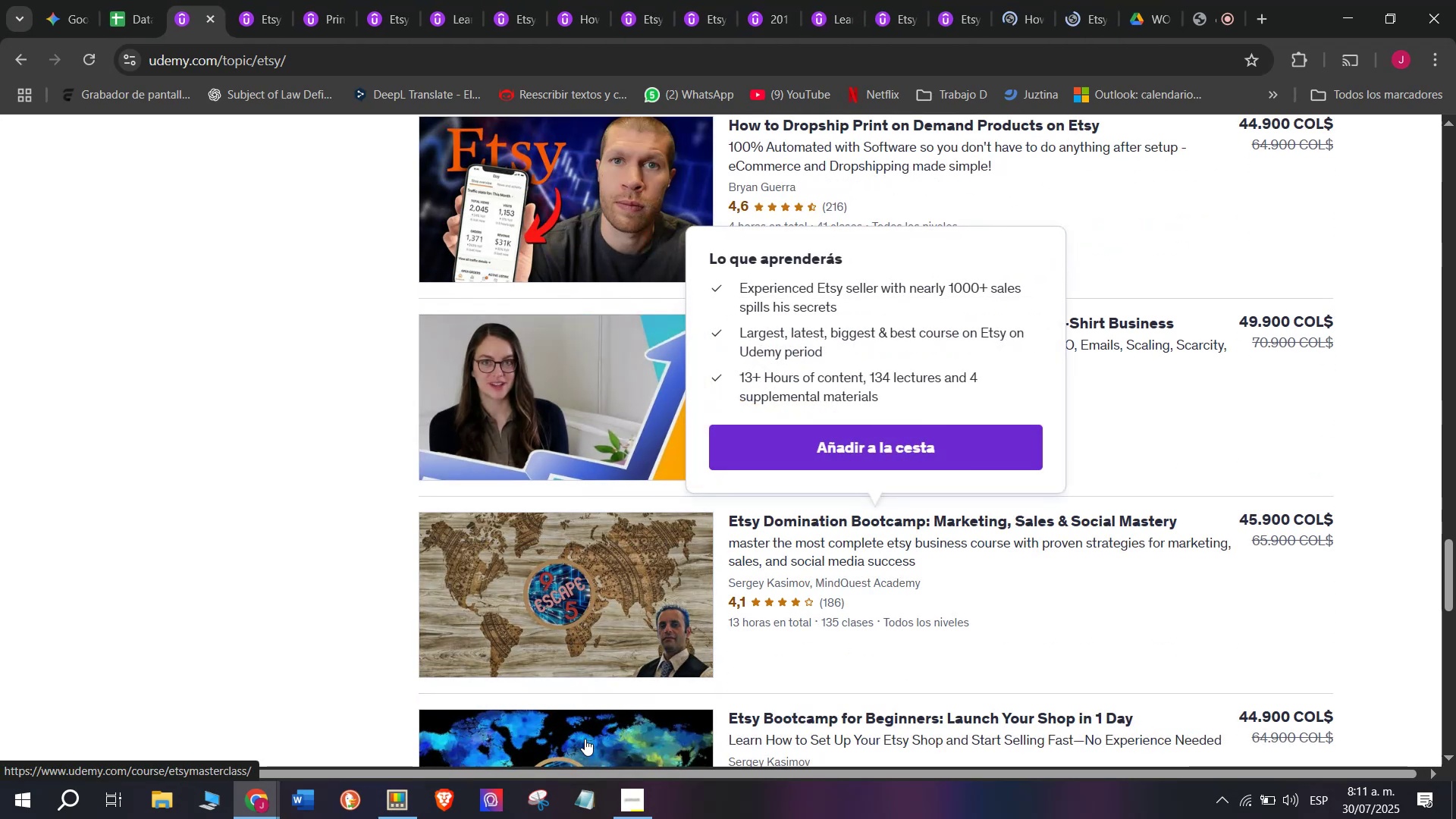 
hold_key(key=ControlLeft, duration=0.56)
left_click([587, 743])
 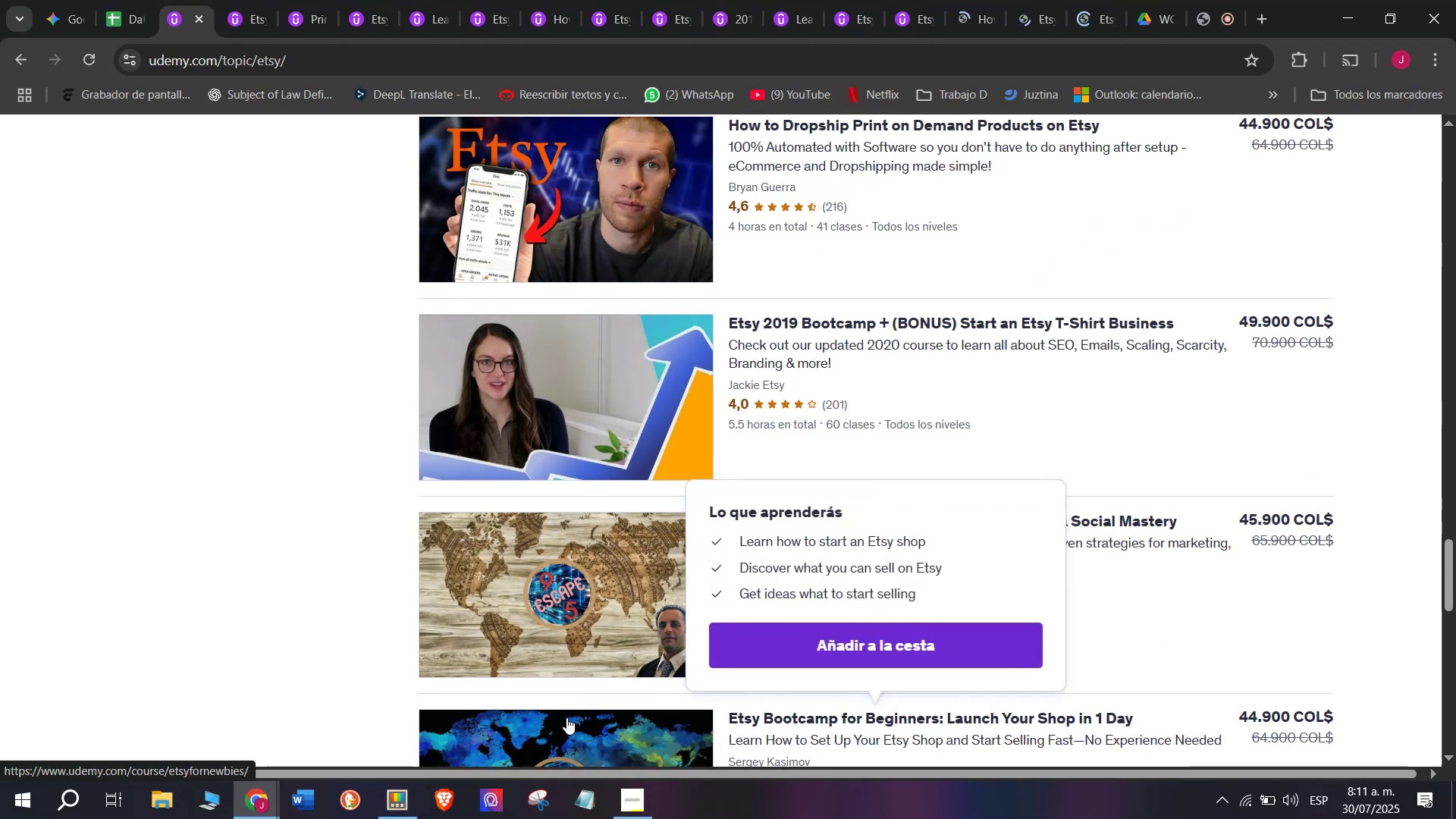 
scroll: coordinate [554, 702], scroll_direction: down, amount: 2.0
 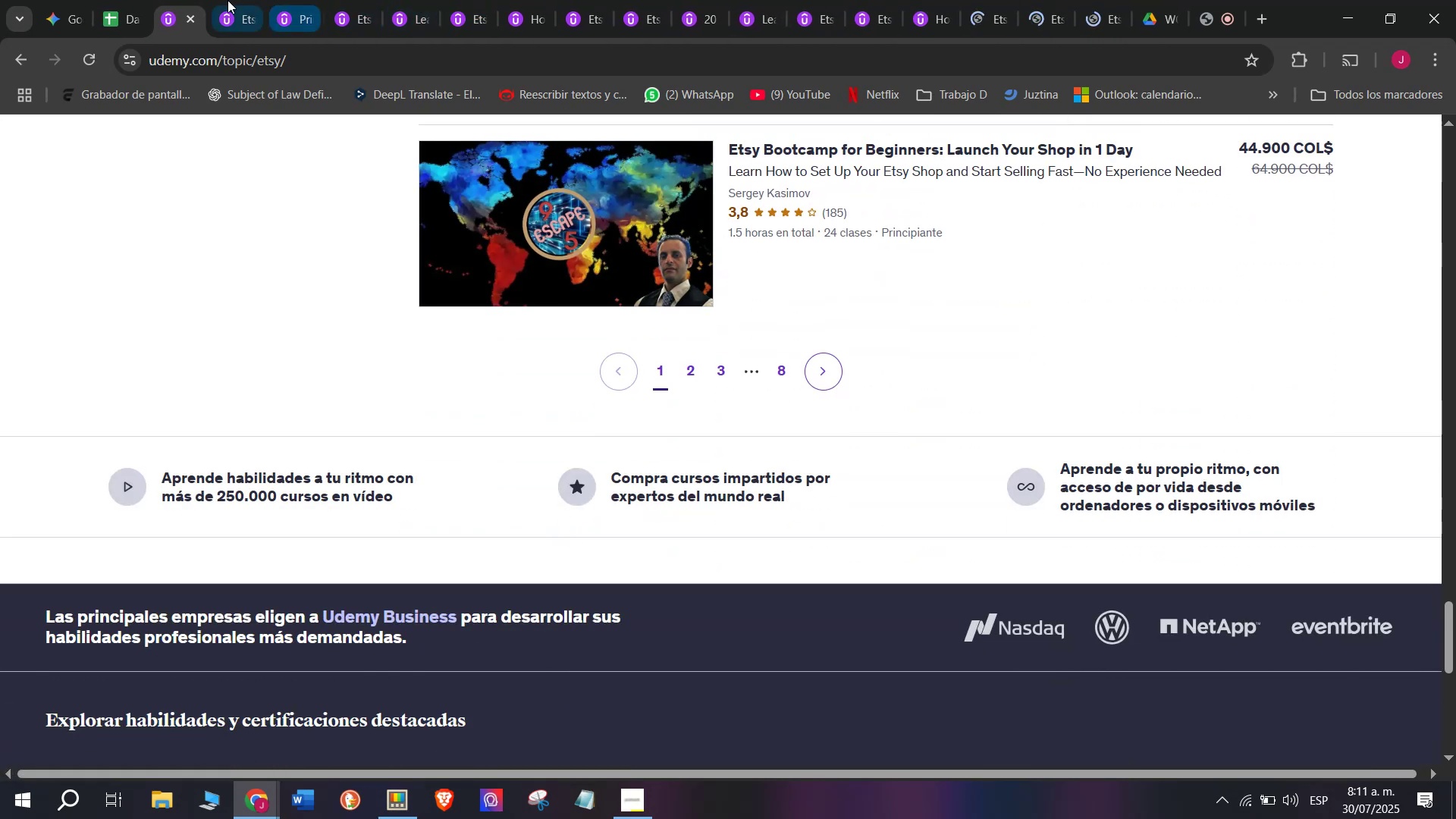 
left_click_drag(start_coordinate=[181, 0], to_coordinate=[1114, 0])
 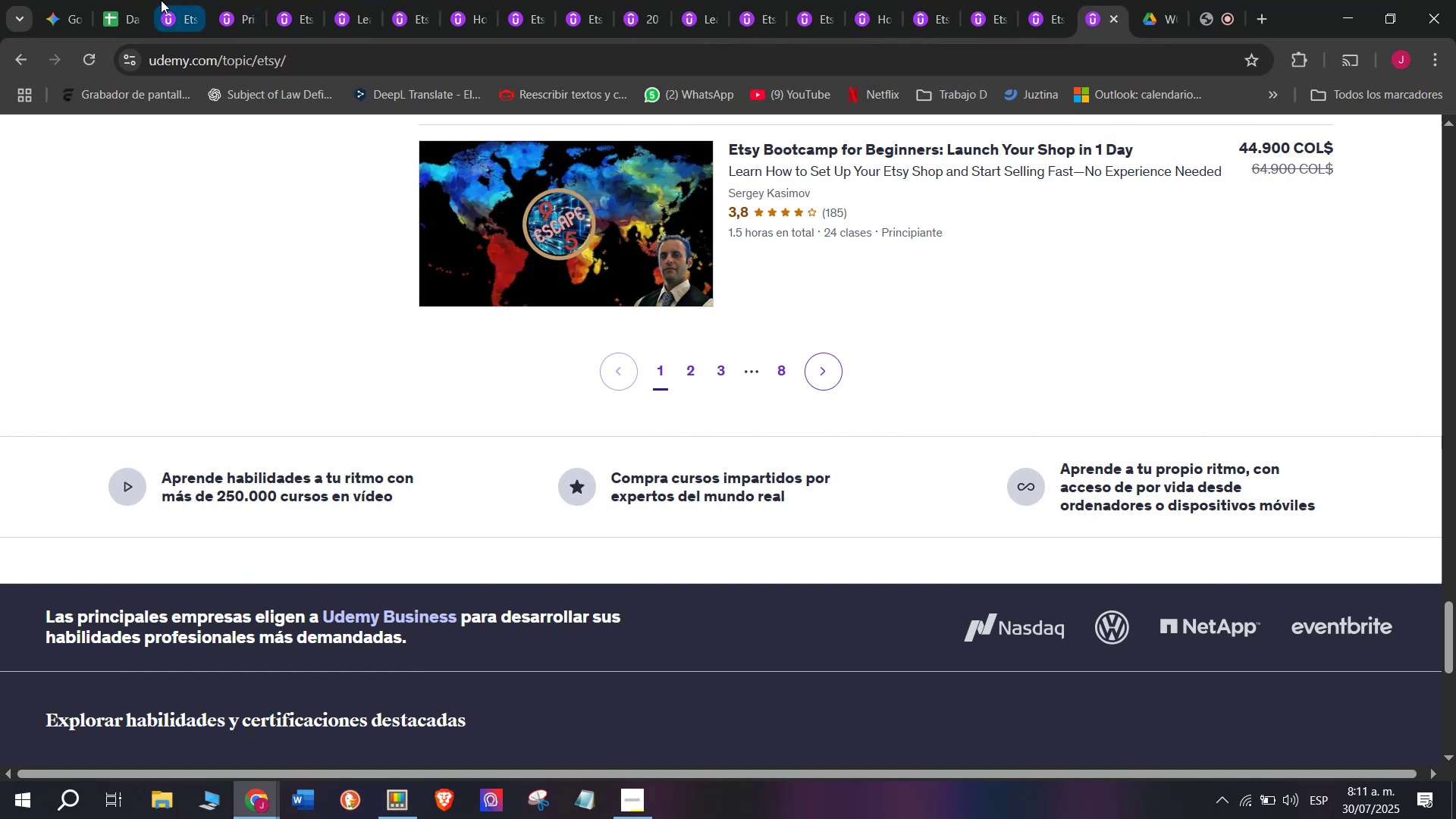 
left_click([197, 0])
 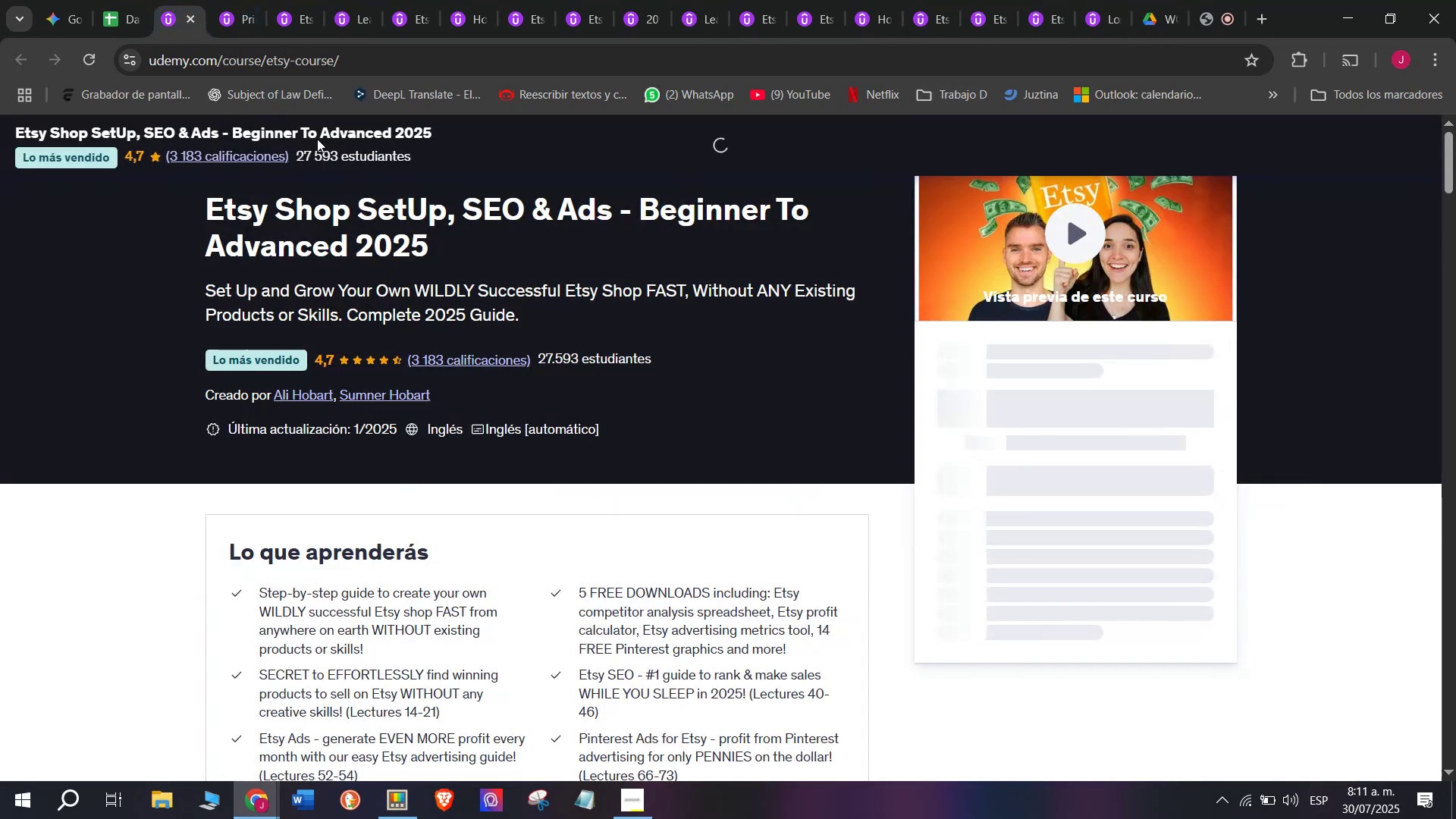 
scroll: coordinate [376, 212], scroll_direction: up, amount: 1.0
 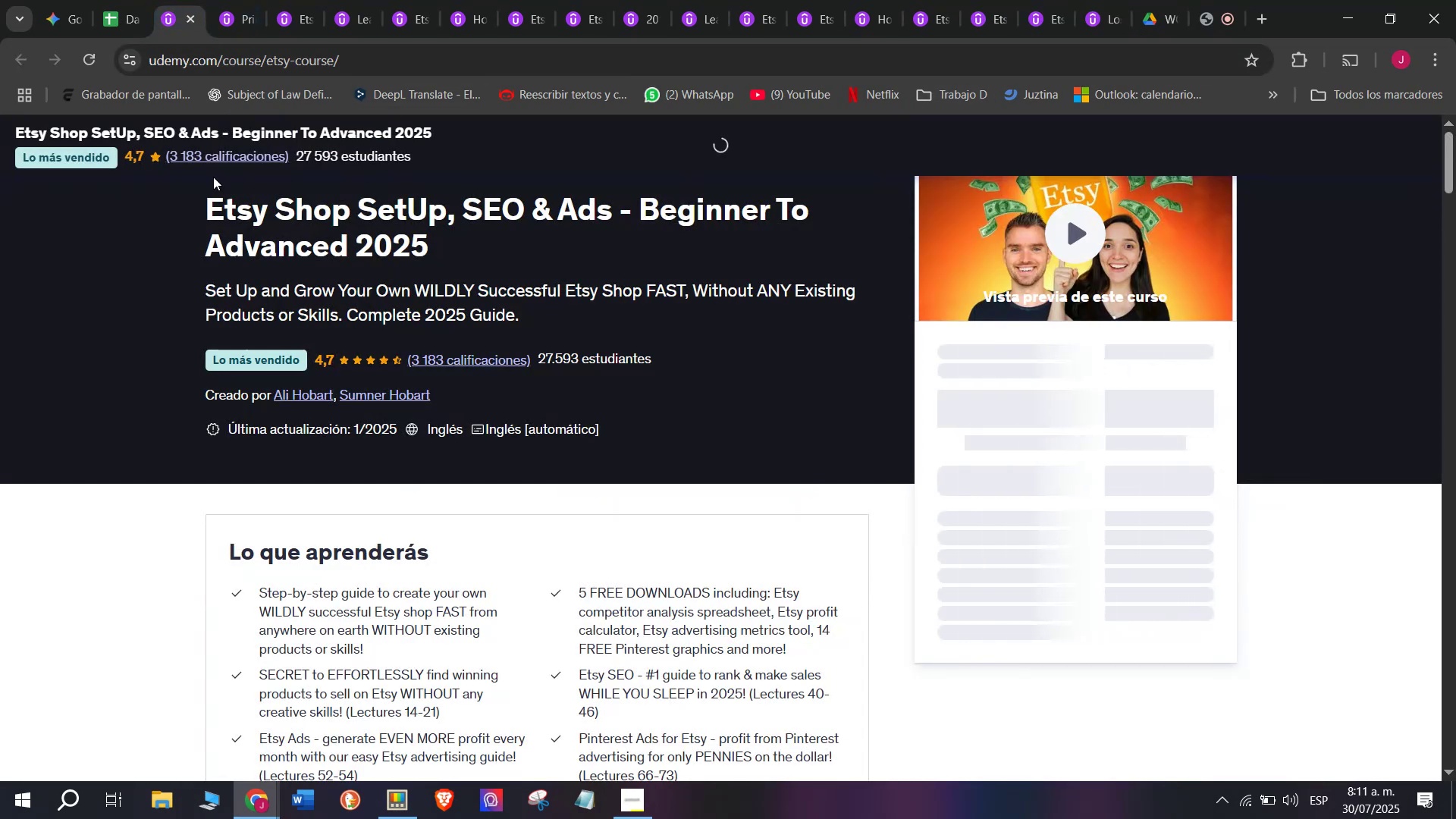 
left_click_drag(start_coordinate=[208, 198], to_coordinate=[519, 255])
 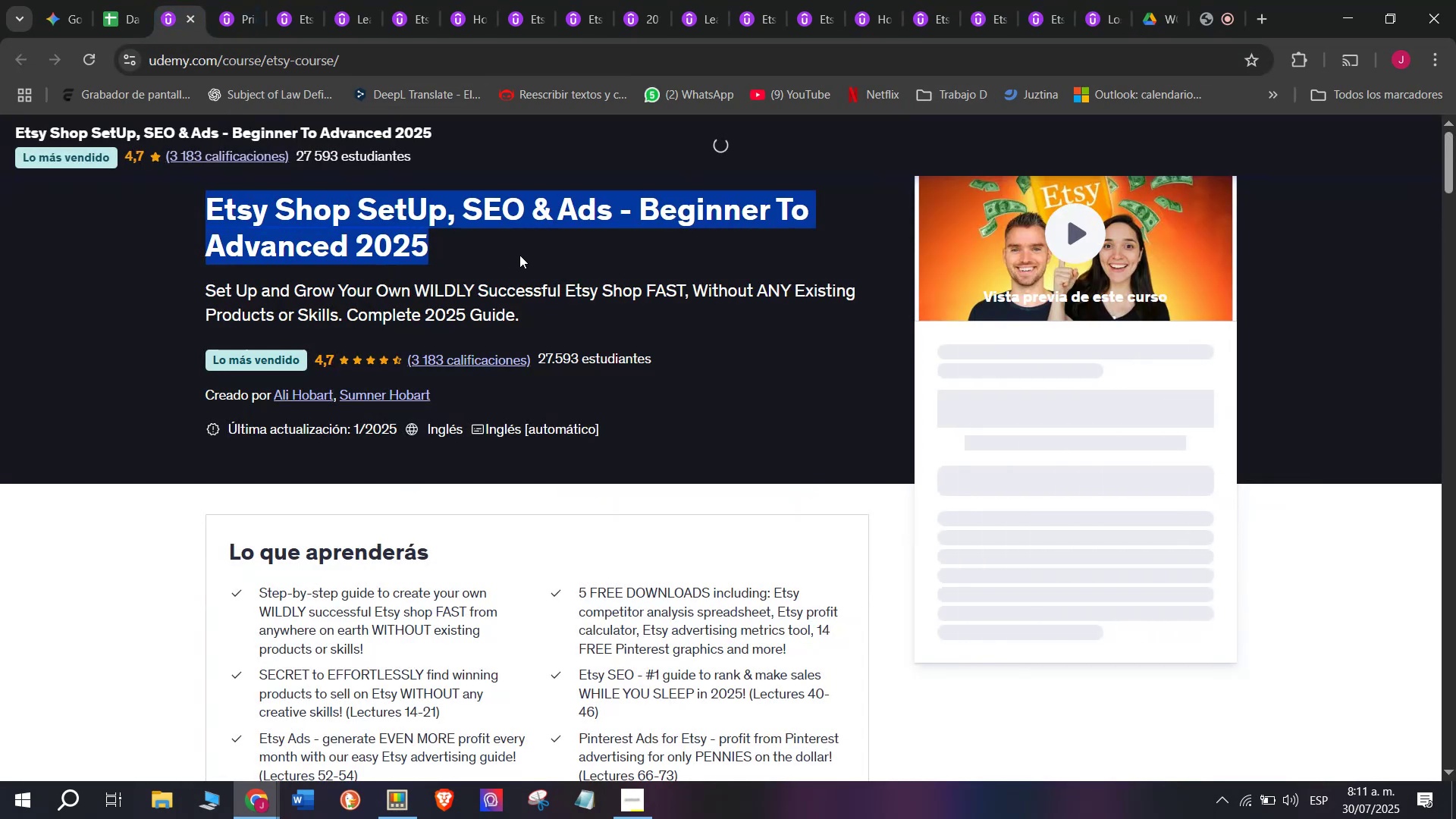 
key(Control+ControlLeft)
 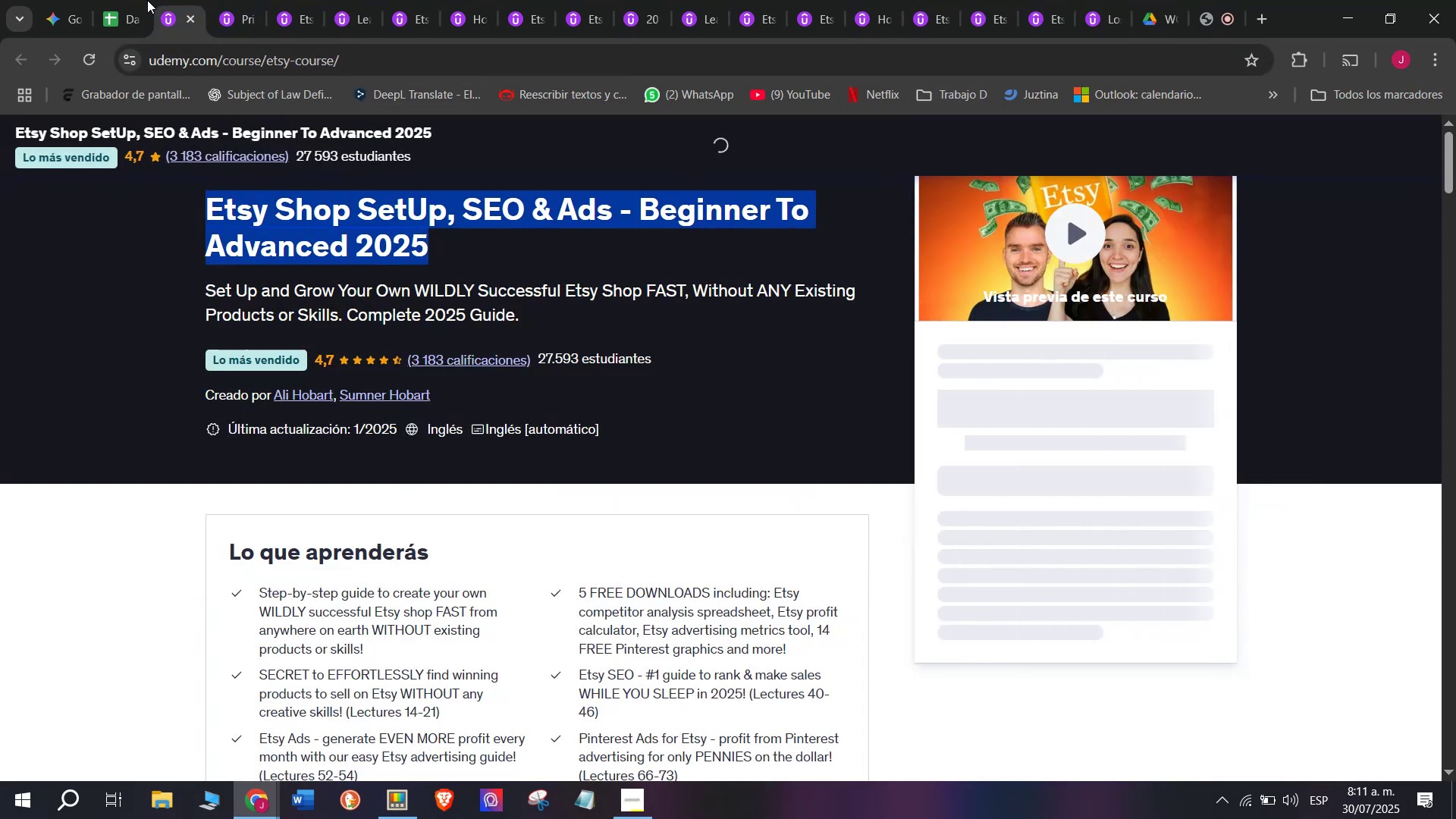 
key(Break)
 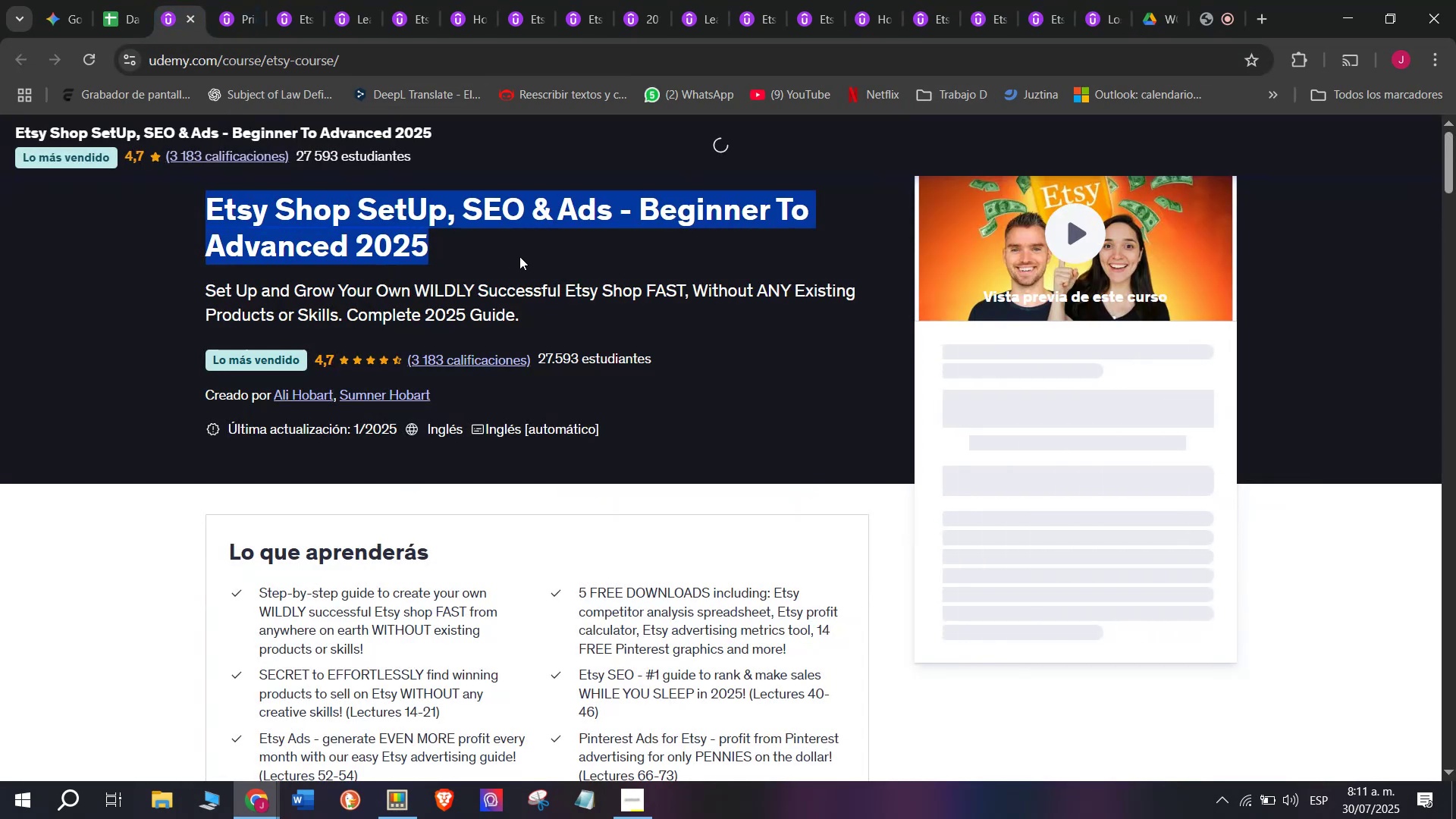 
key(Control+C)
 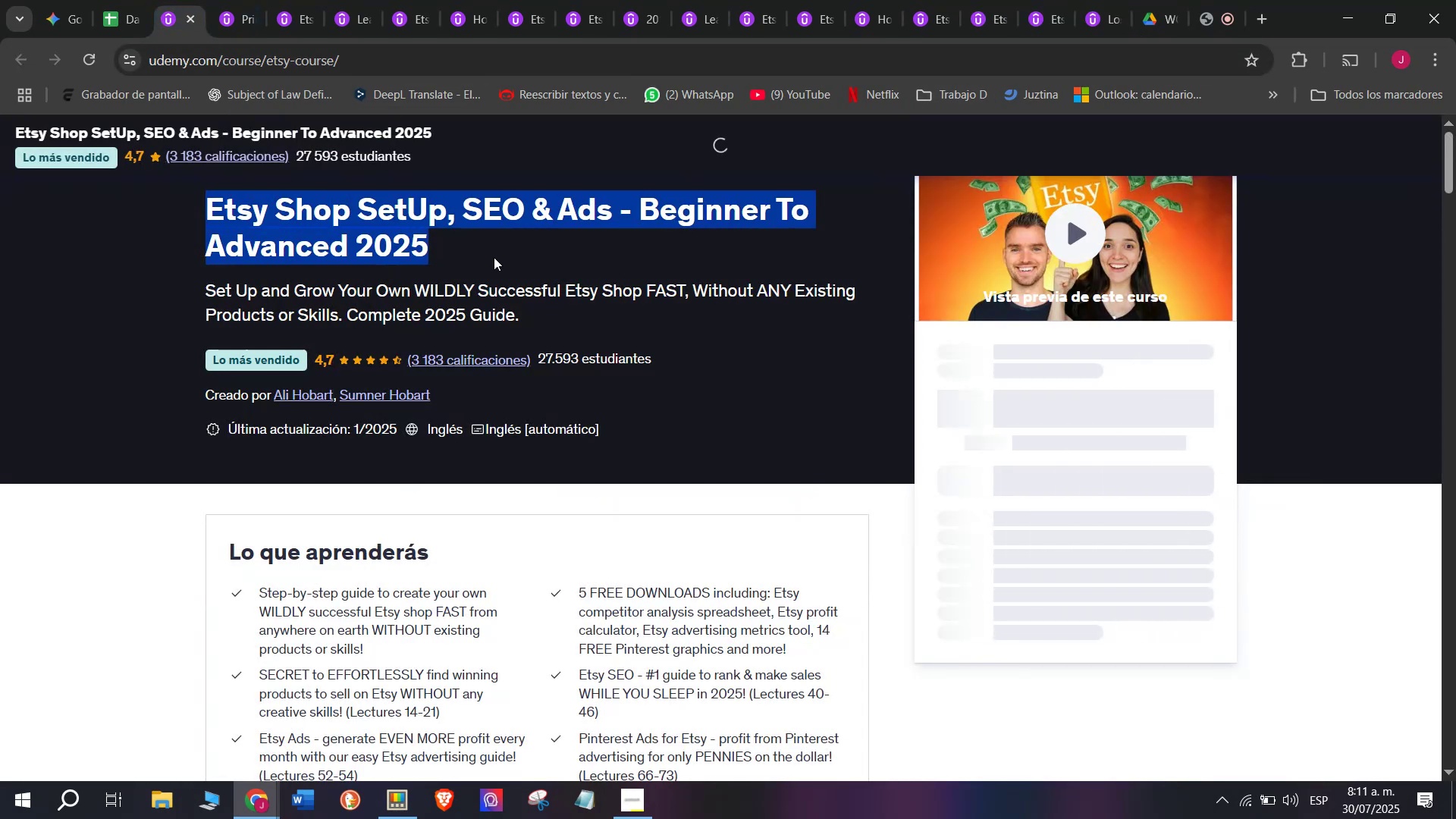 
key(Control+ControlLeft)
 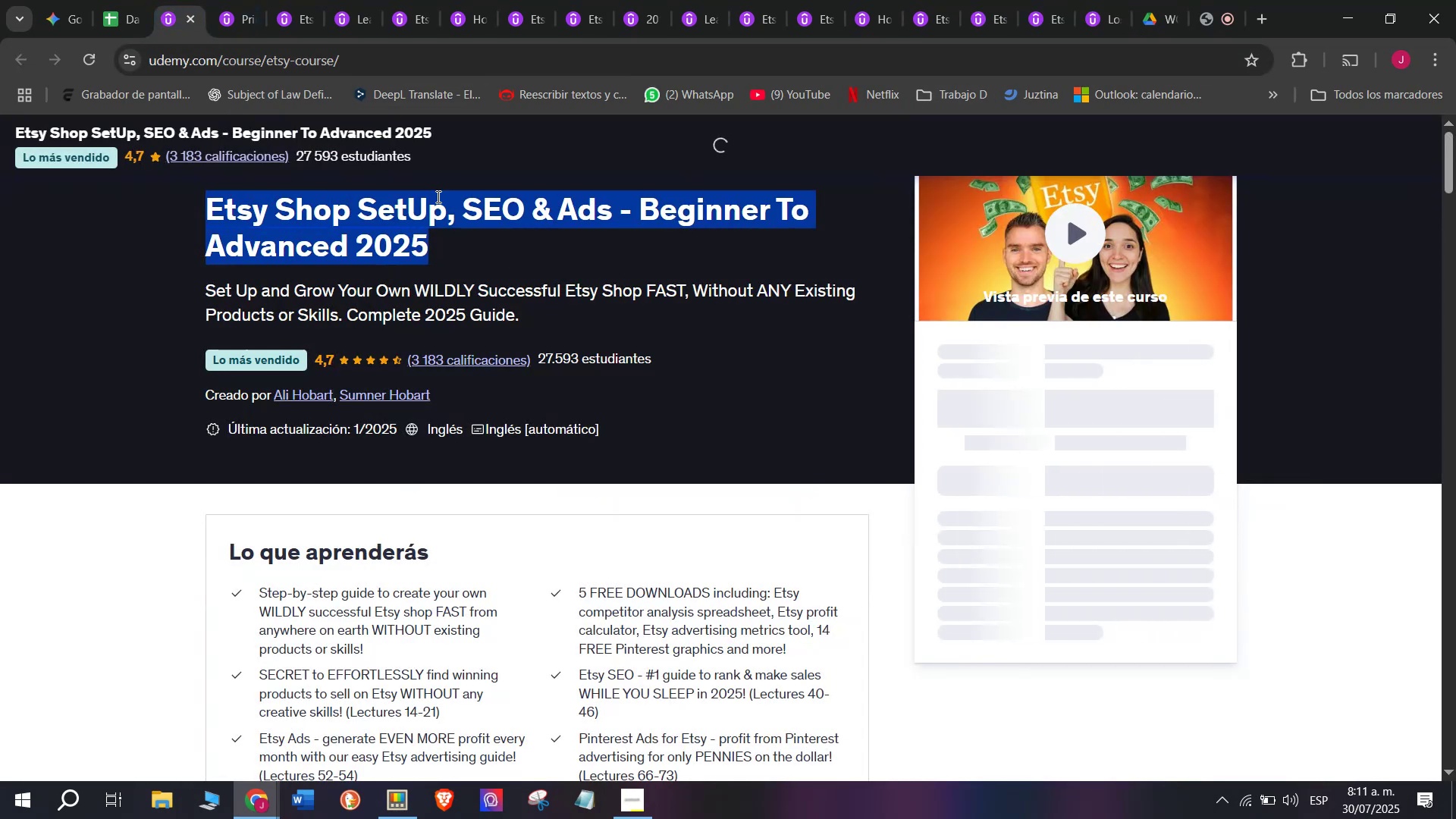 
key(Break)
 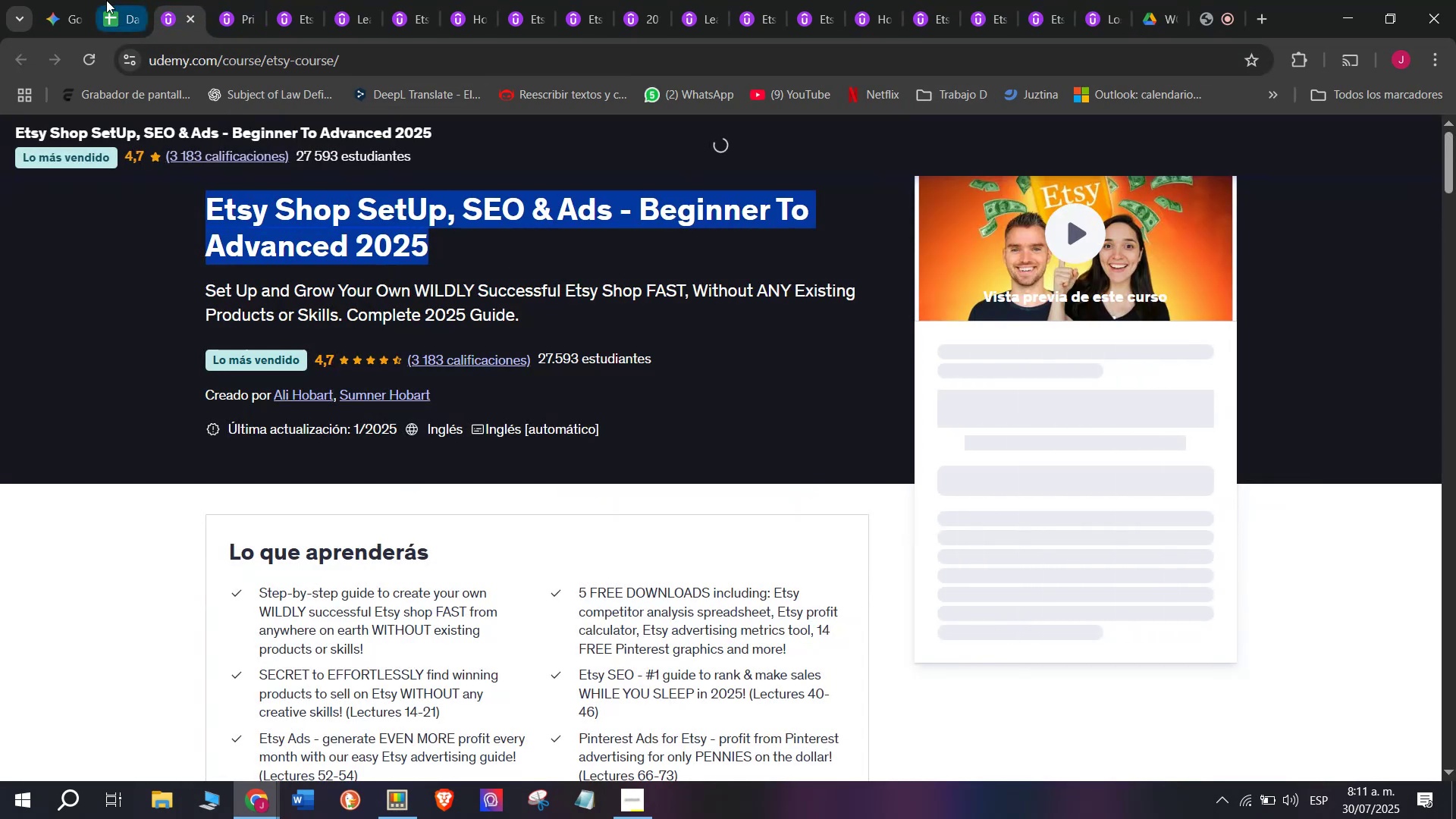 
key(Control+C)
 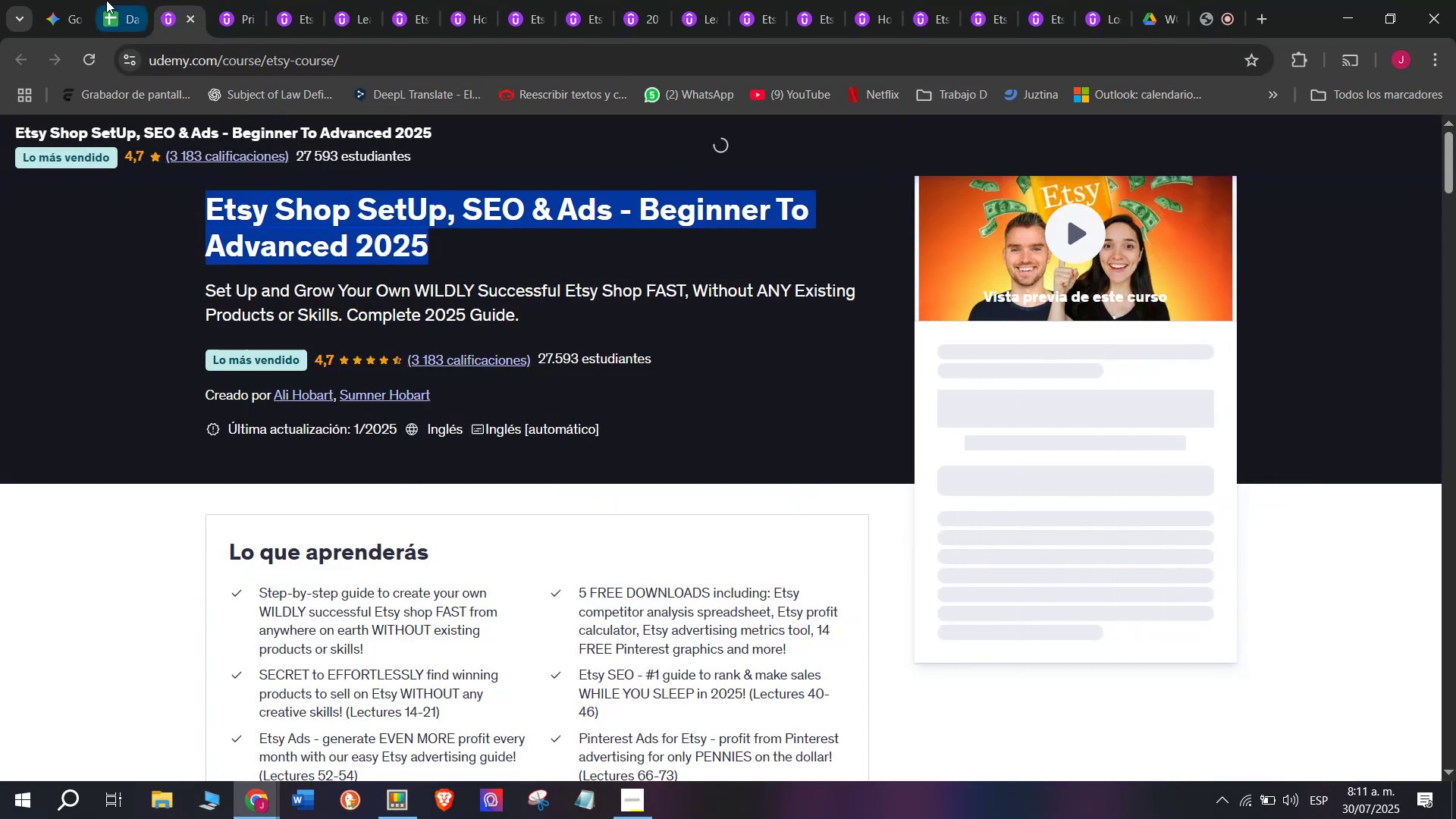 
left_click([106, 0])
 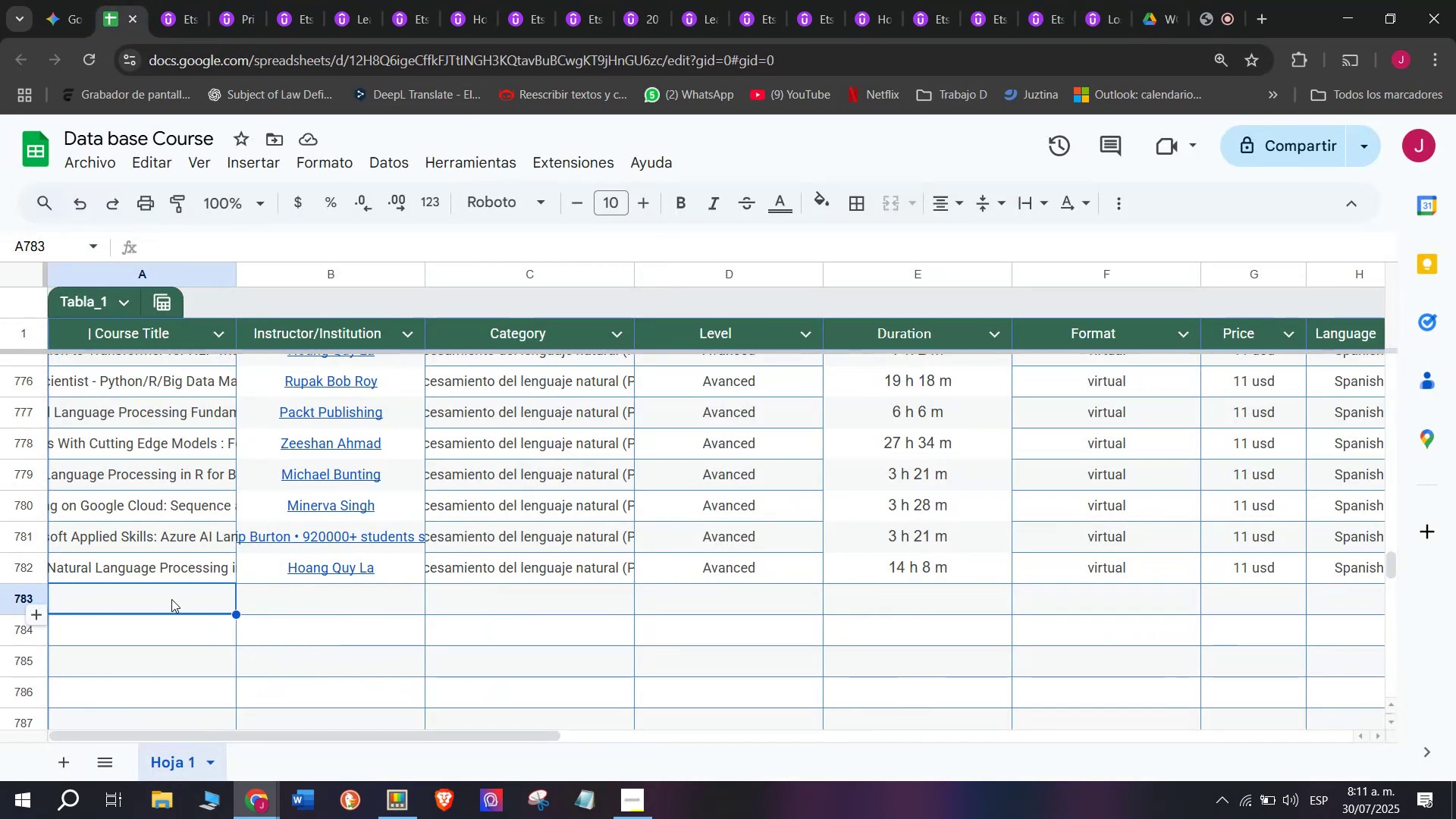 
double_click([171, 599])
 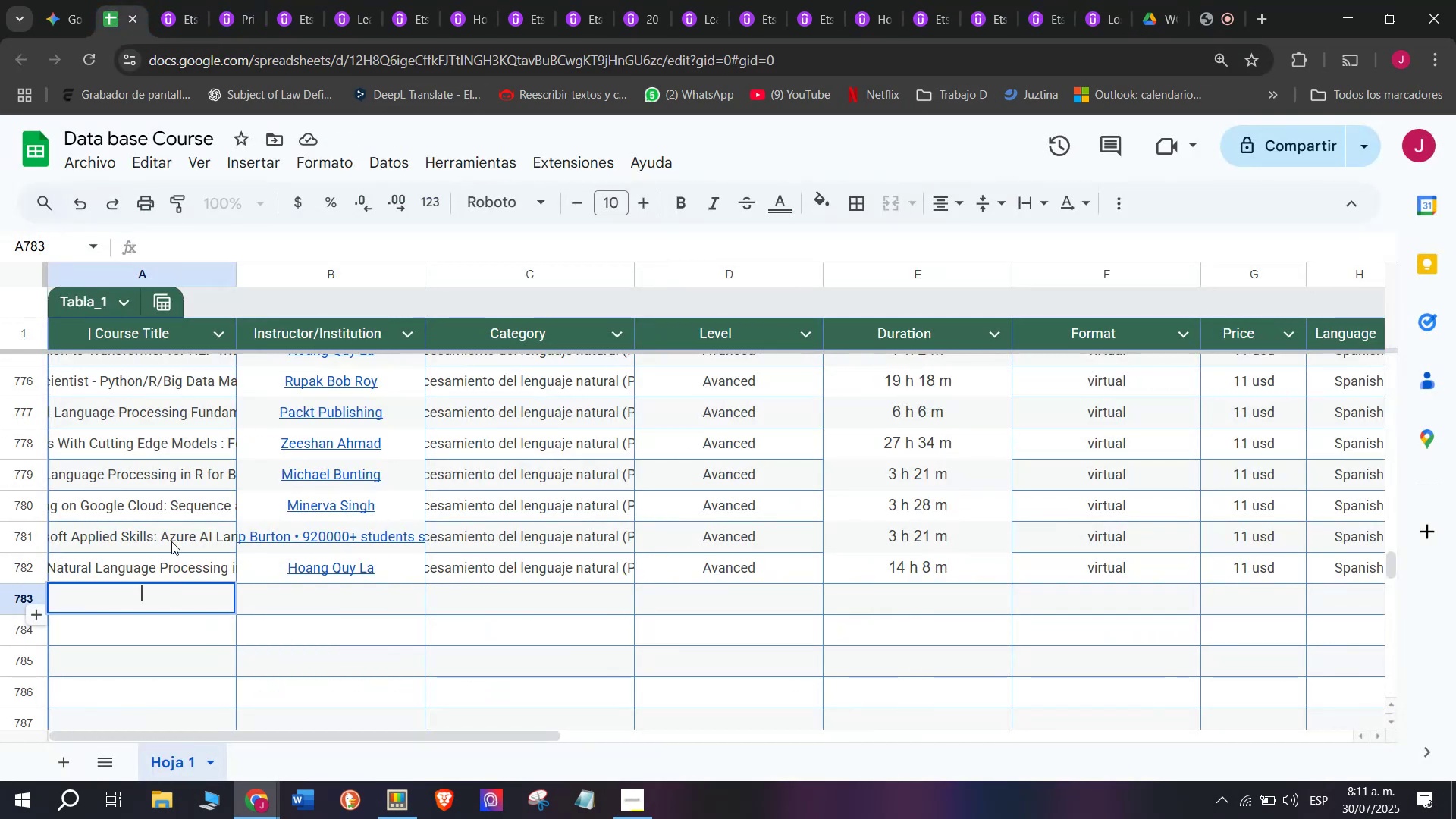 
key(Z)
 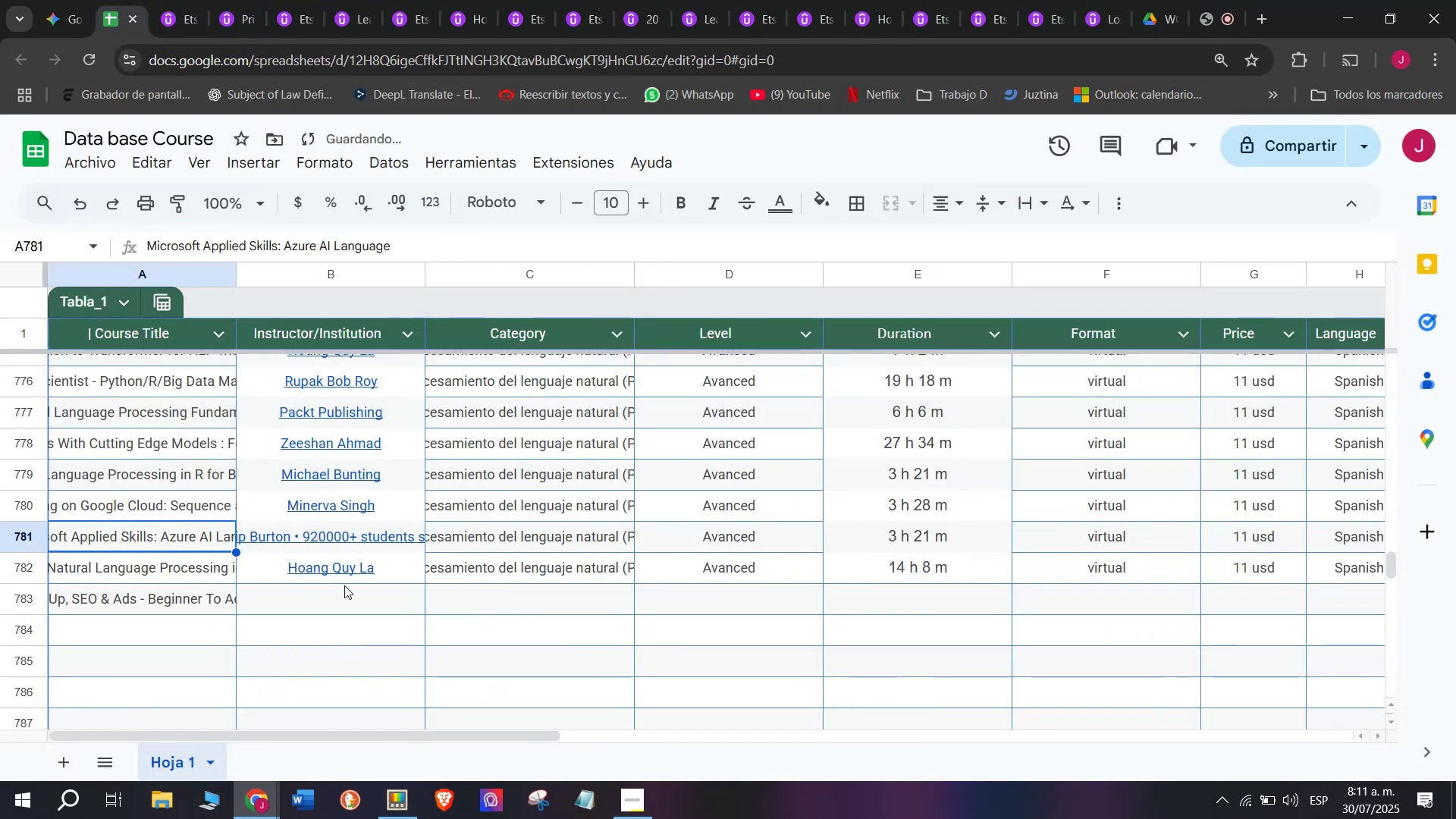 
key(Control+ControlLeft)
 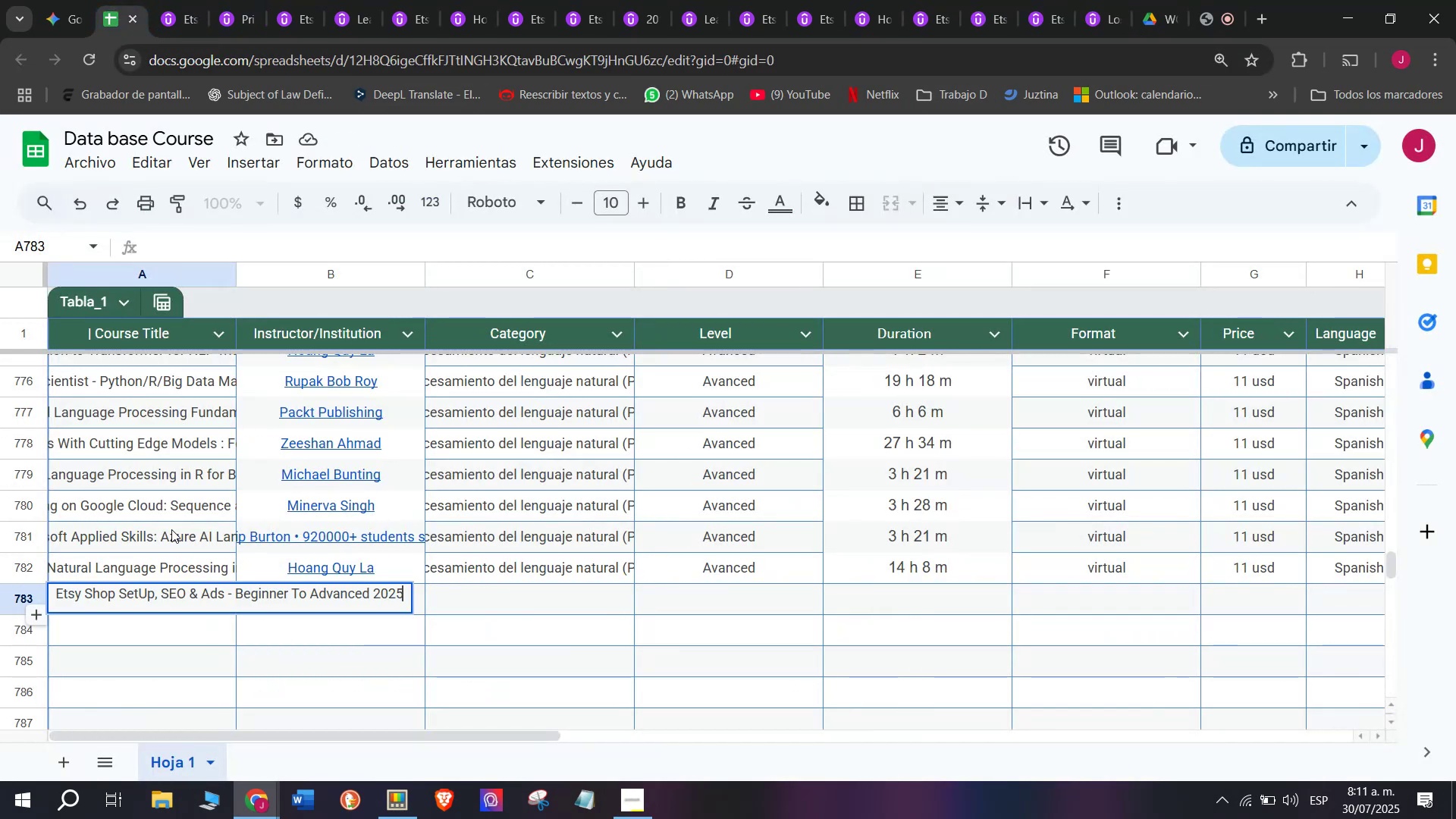 
key(Control+V)
 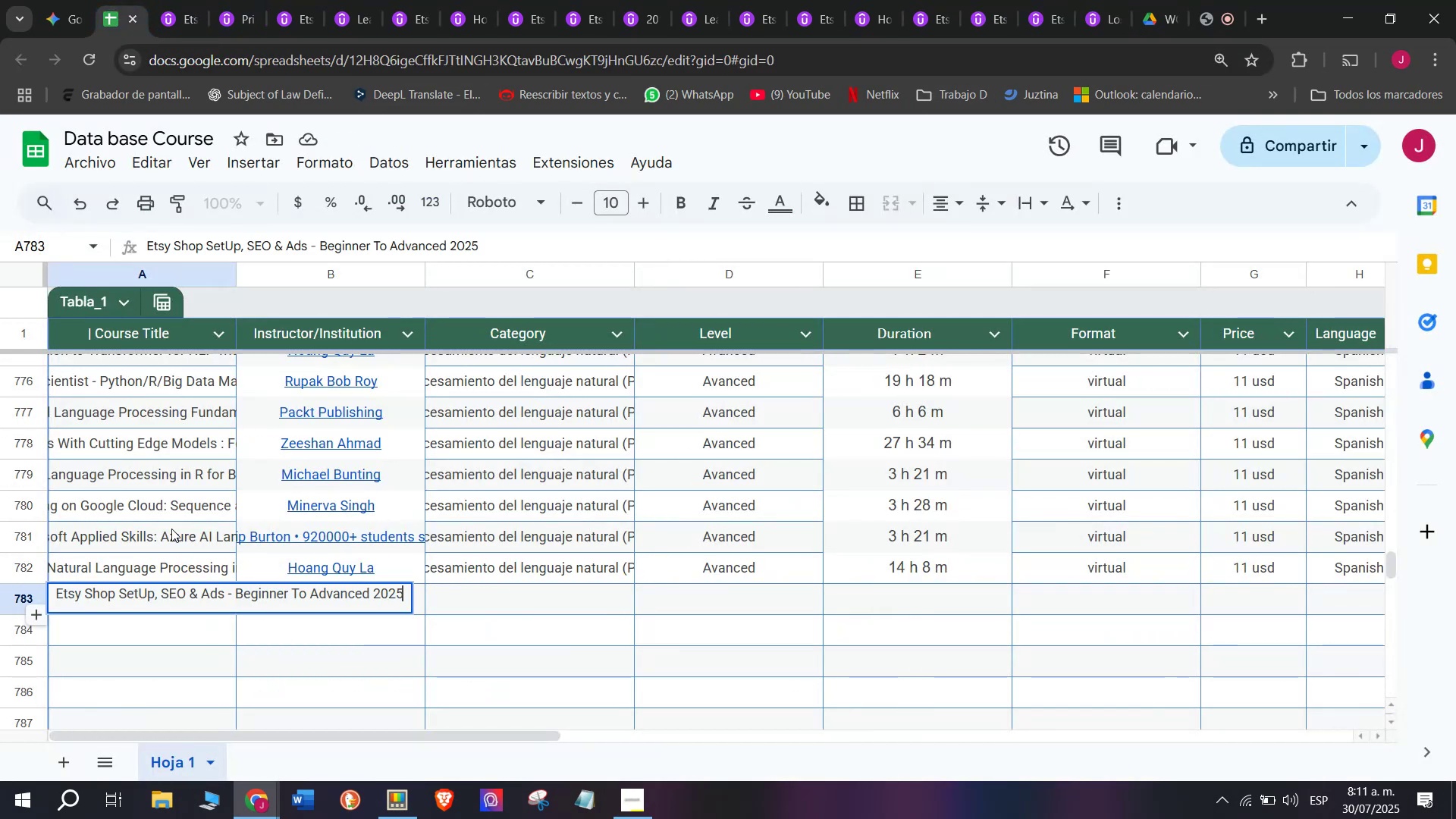 
left_click([171, 529])
 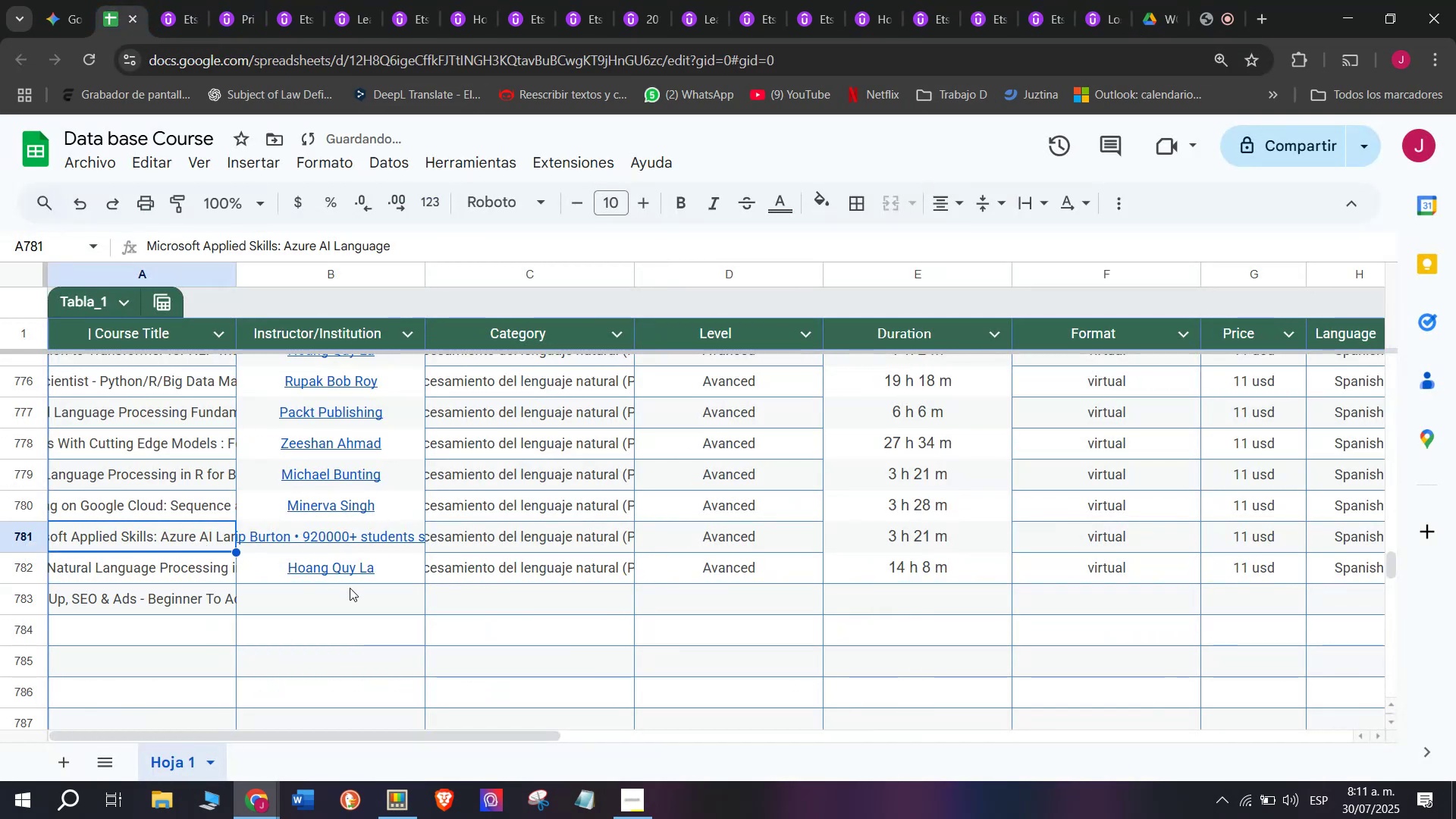 
left_click([350, 588])
 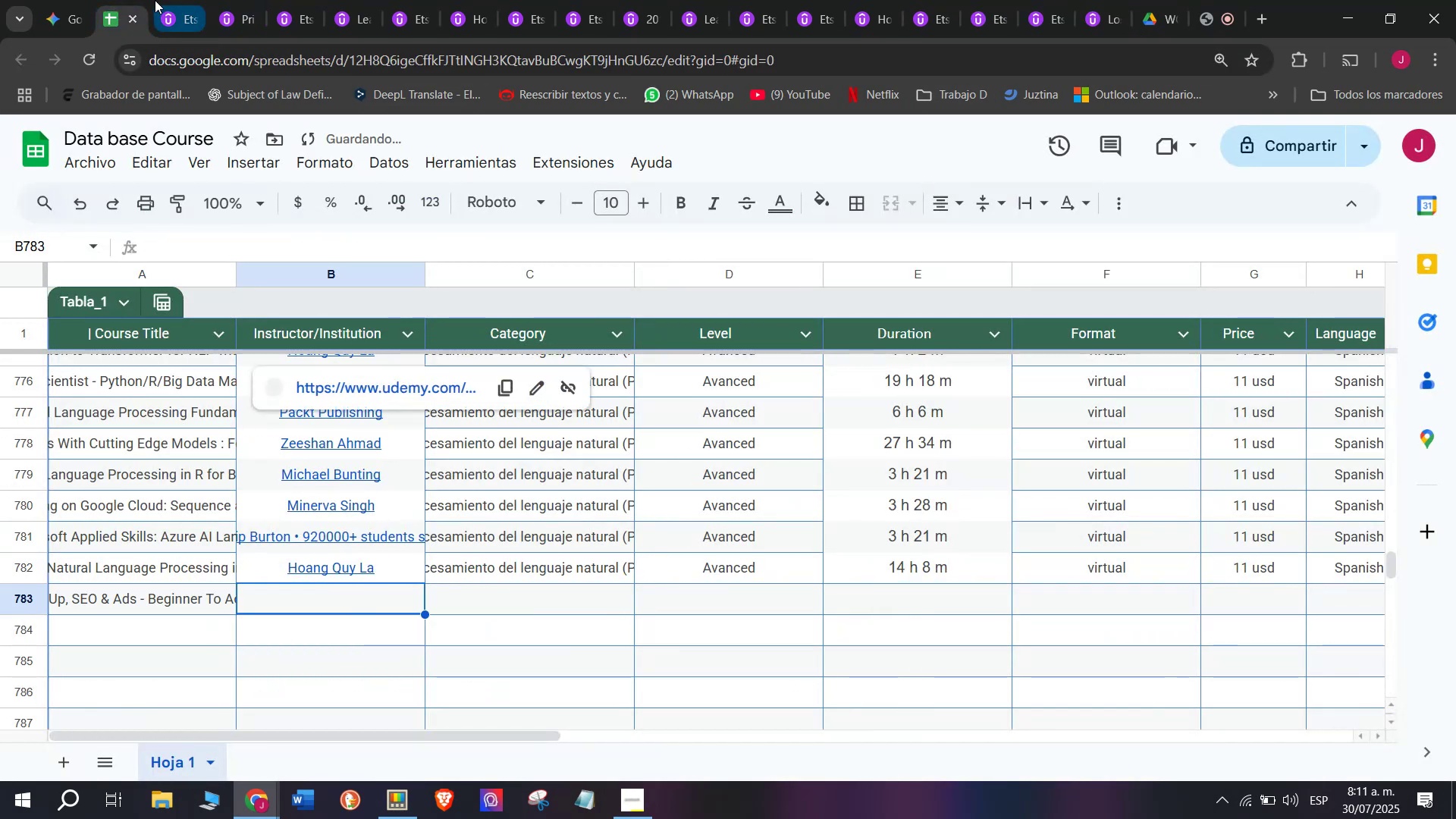 
left_click([152, 0])
 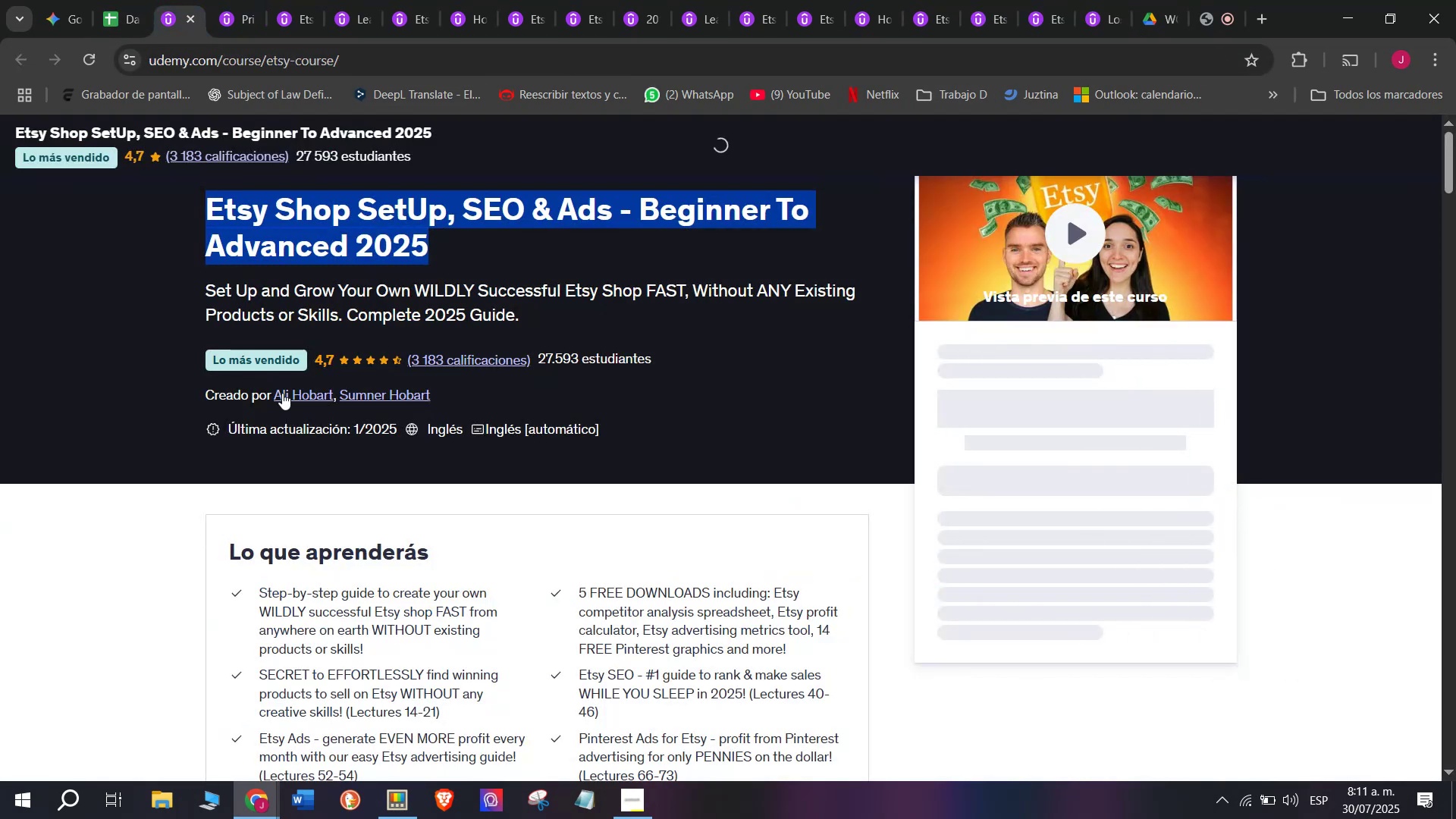 
left_click([282, 393])
 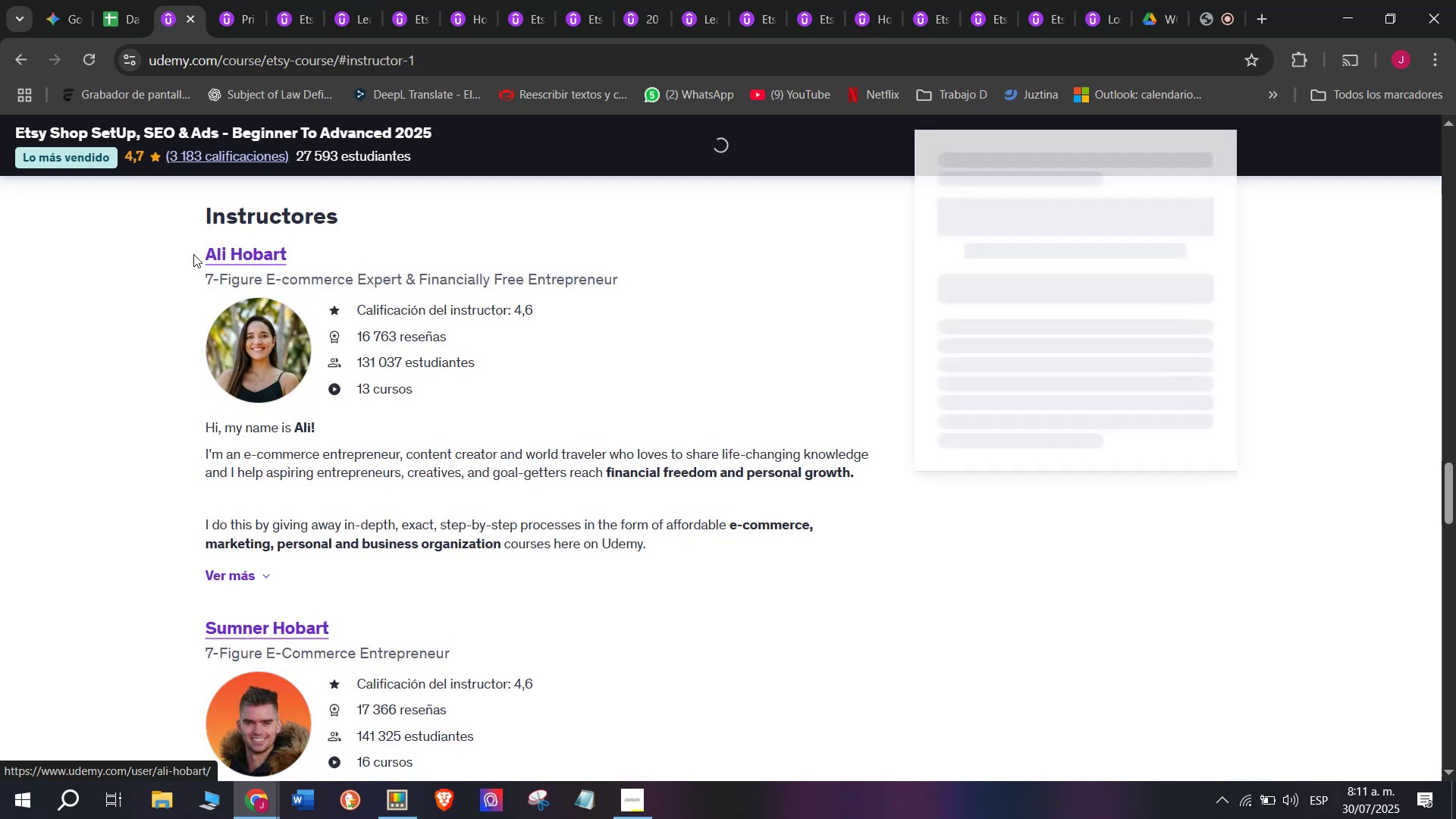 
left_click_drag(start_coordinate=[197, 243], to_coordinate=[360, 248])
 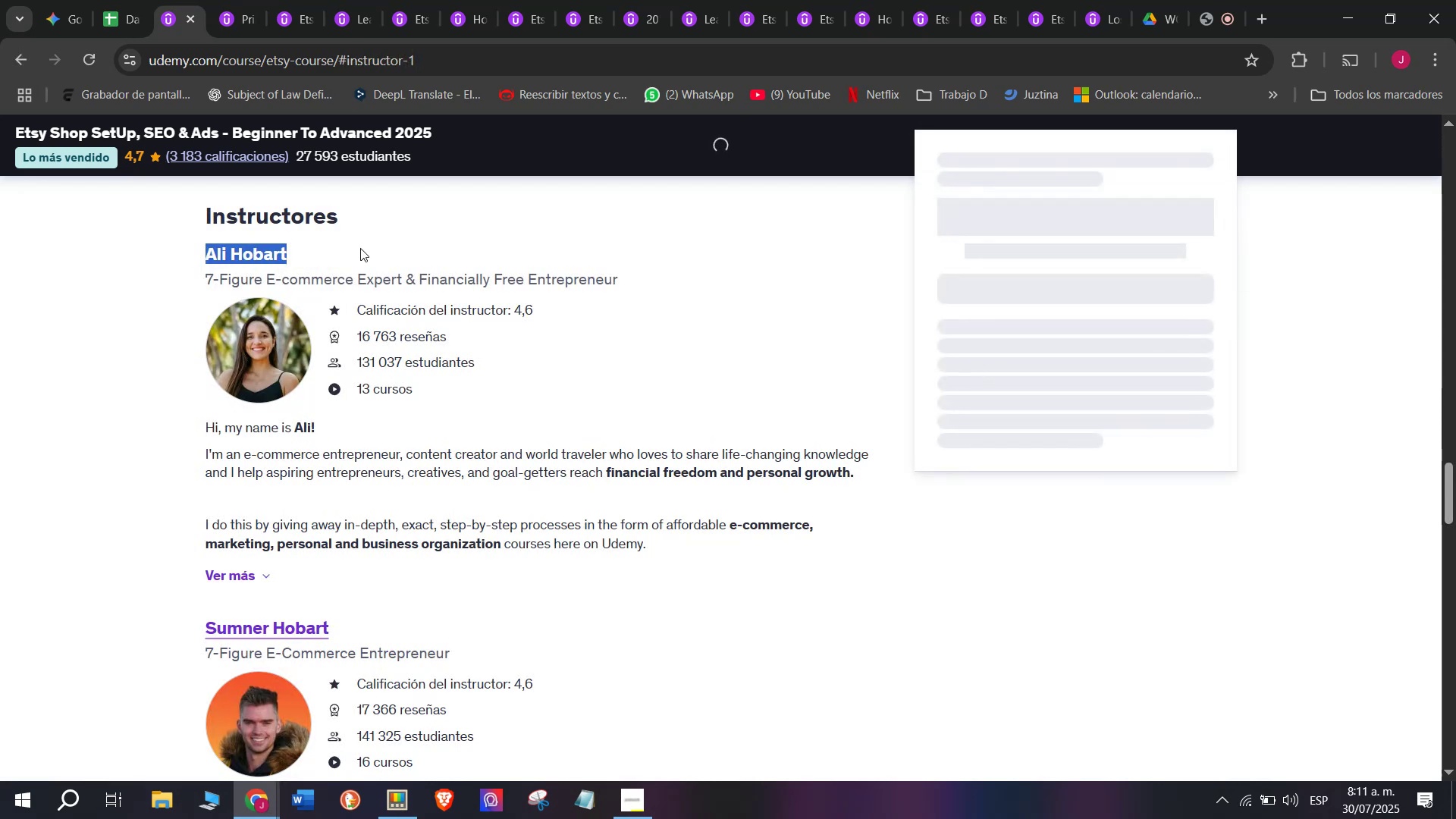 
key(Control+ControlLeft)
 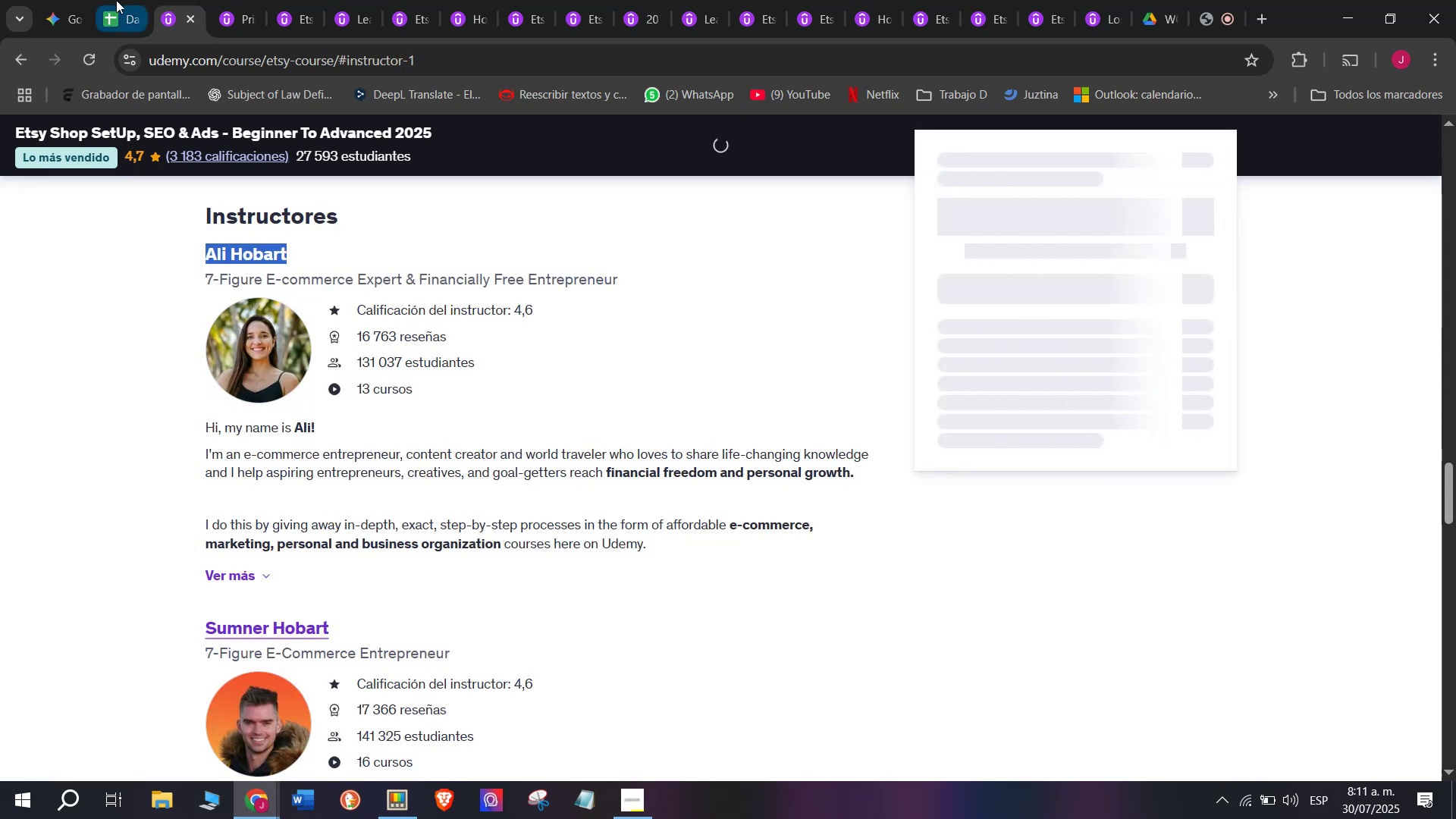 
key(Break)
 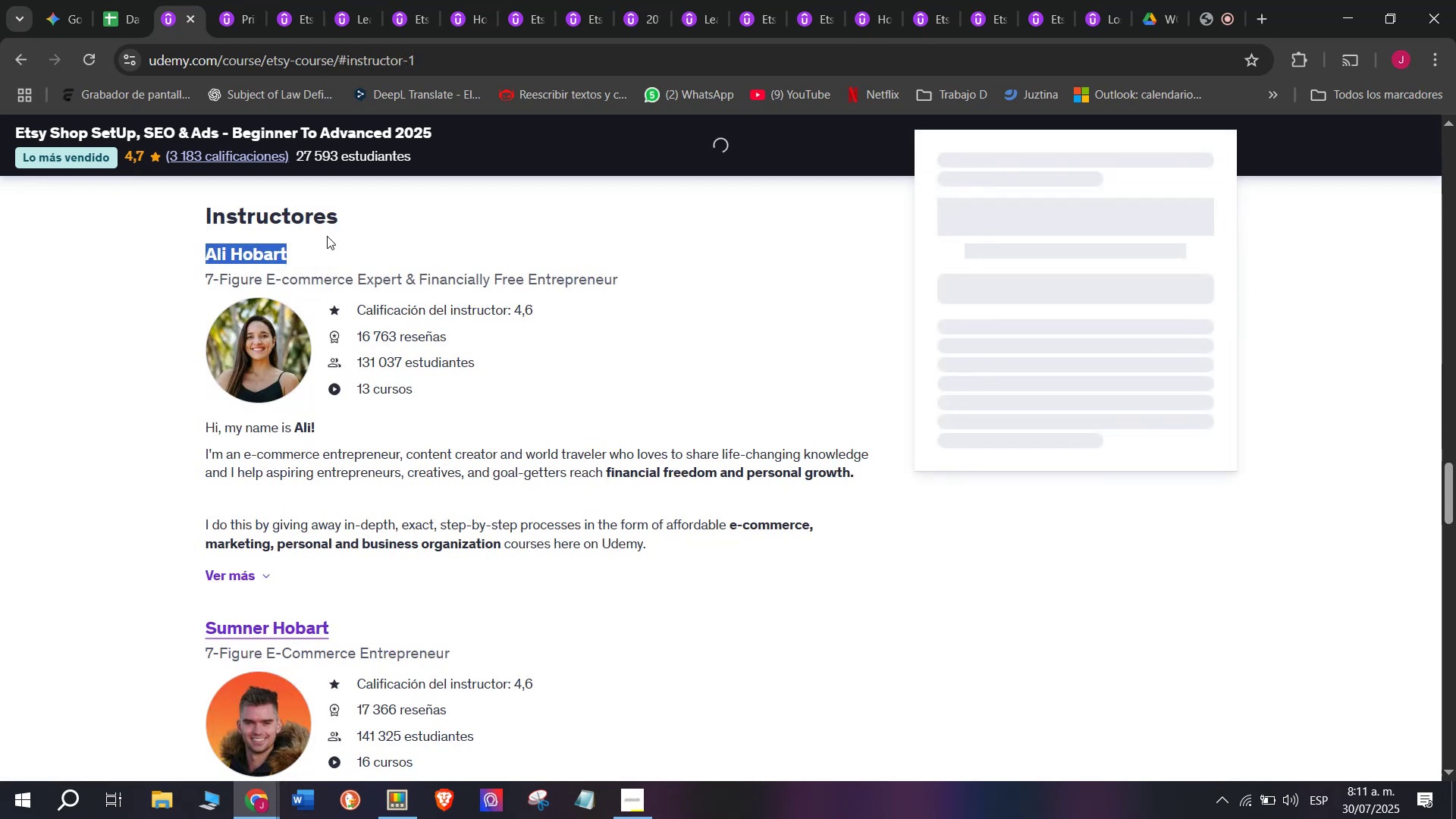 
key(Control+C)
 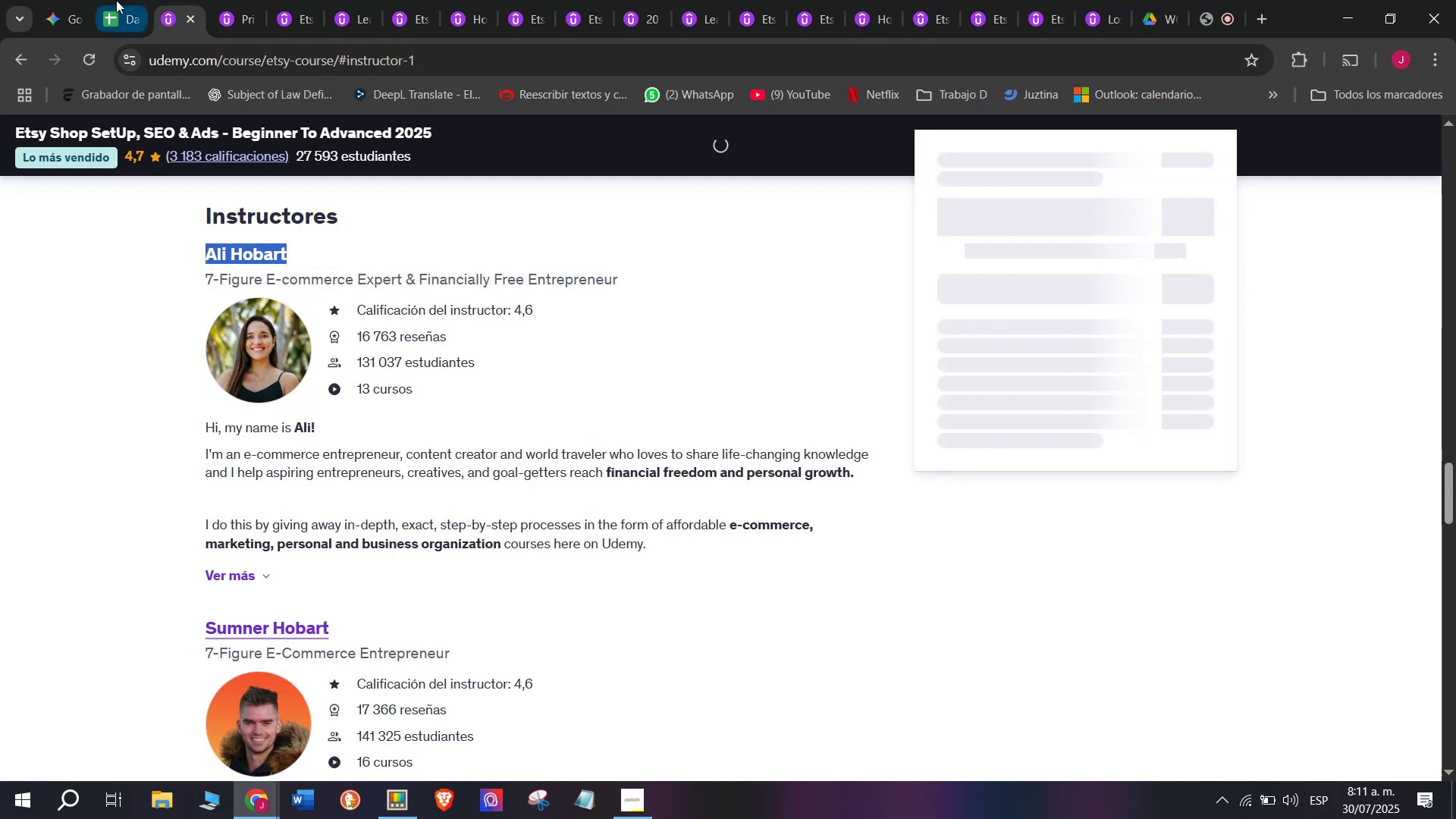 
left_click([116, 0])
 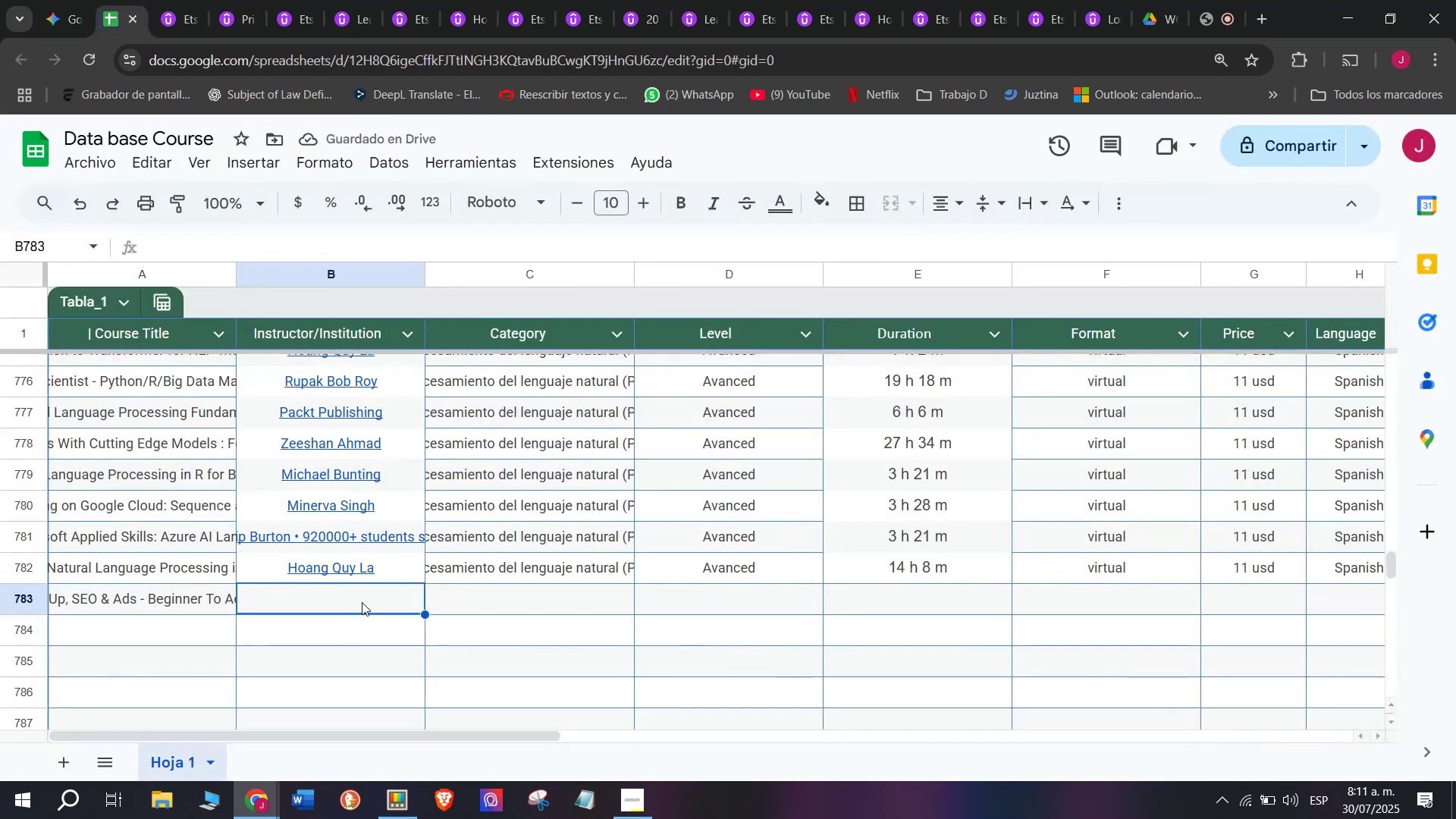 
key(Control+ControlLeft)
 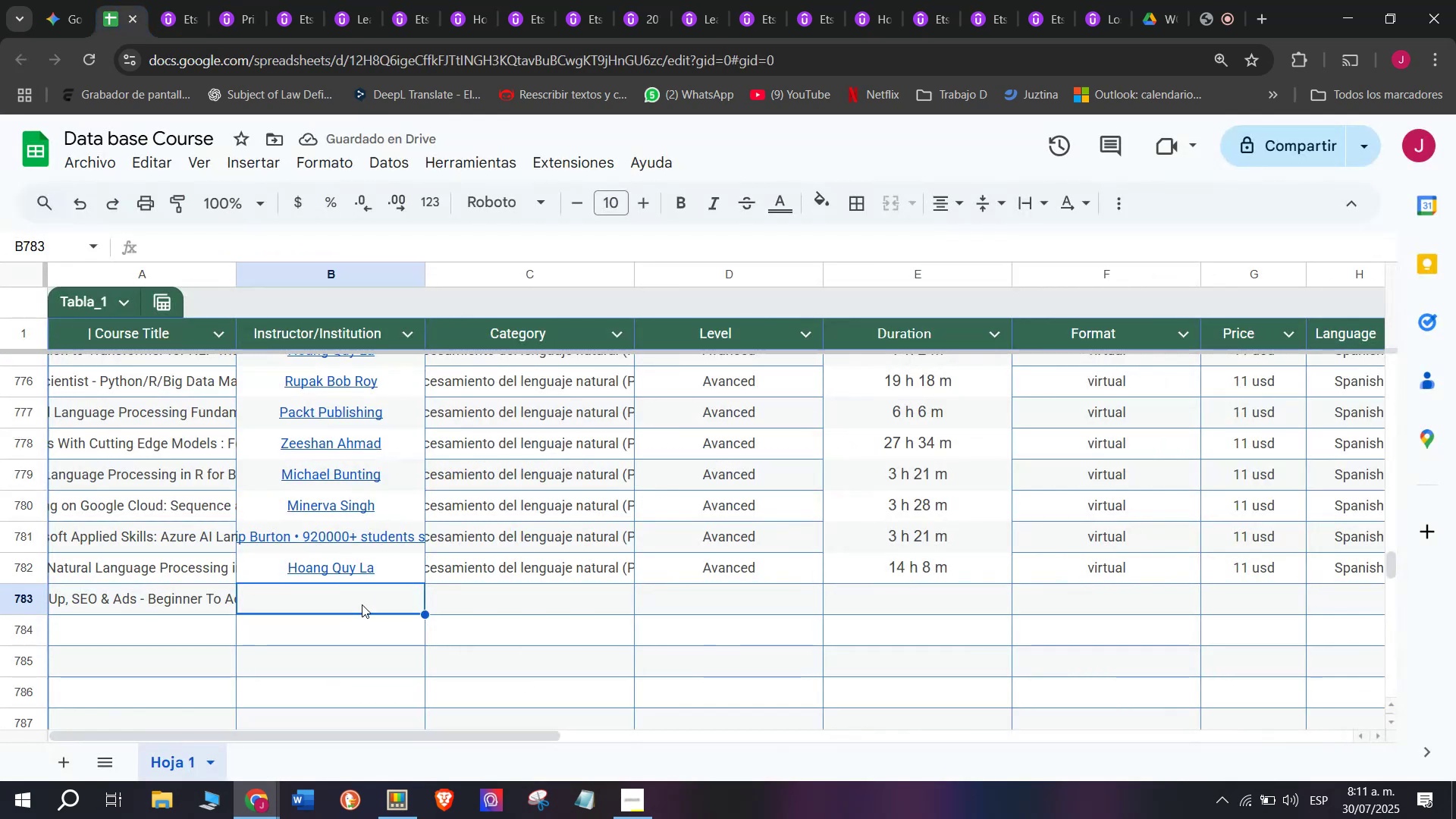 
key(Z)
 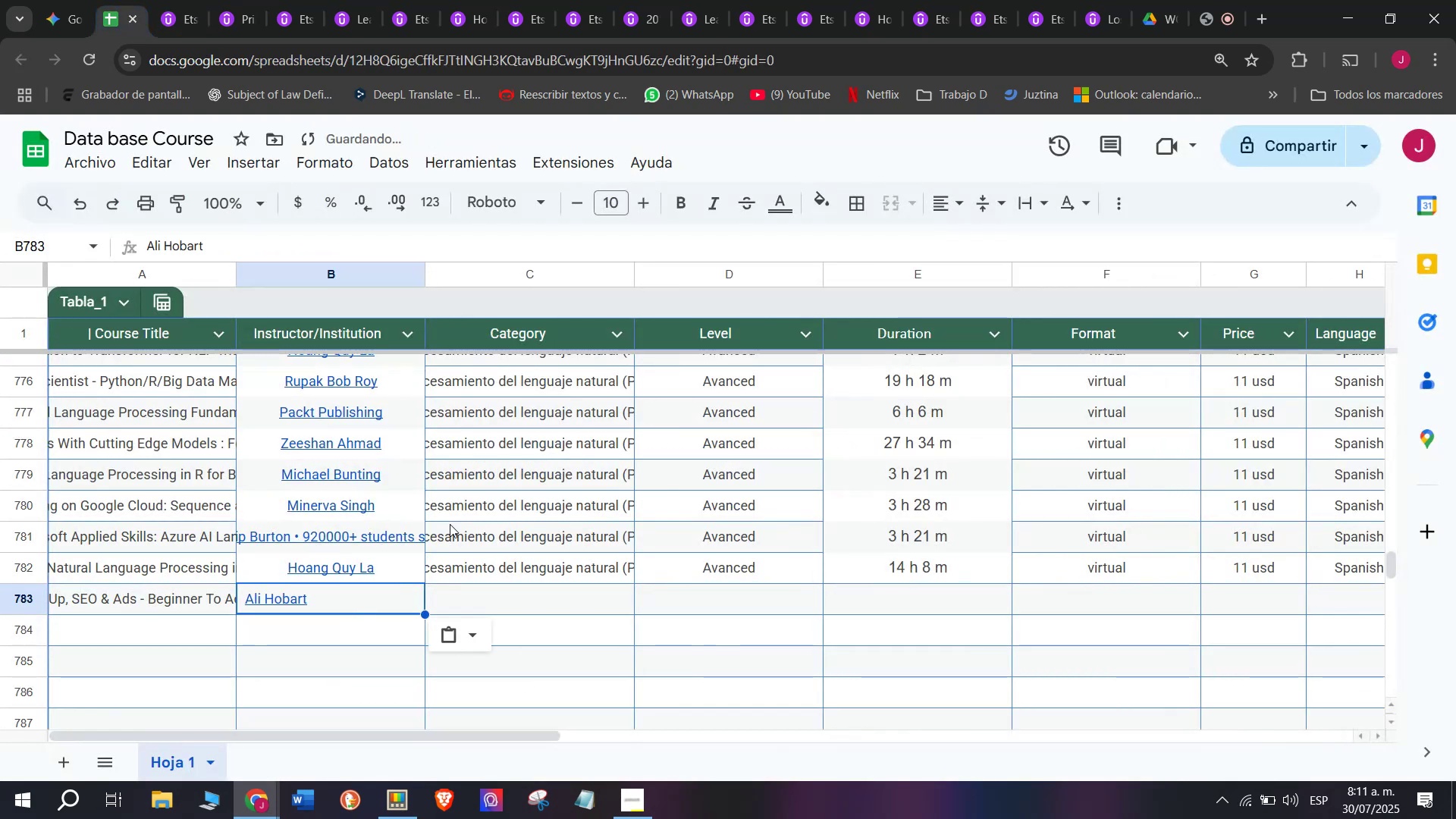 
key(Control+V)
 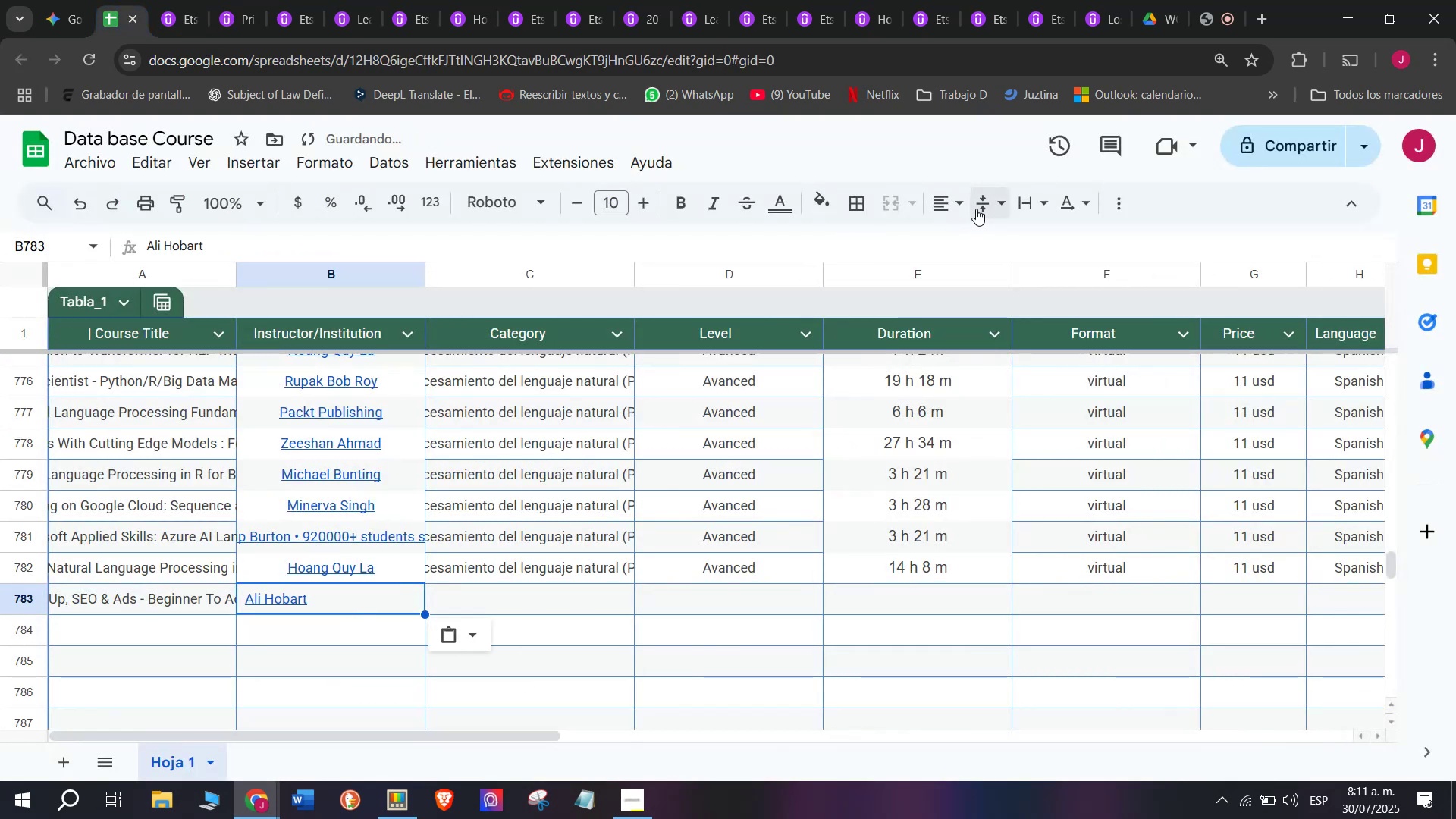 
left_click([959, 204])
 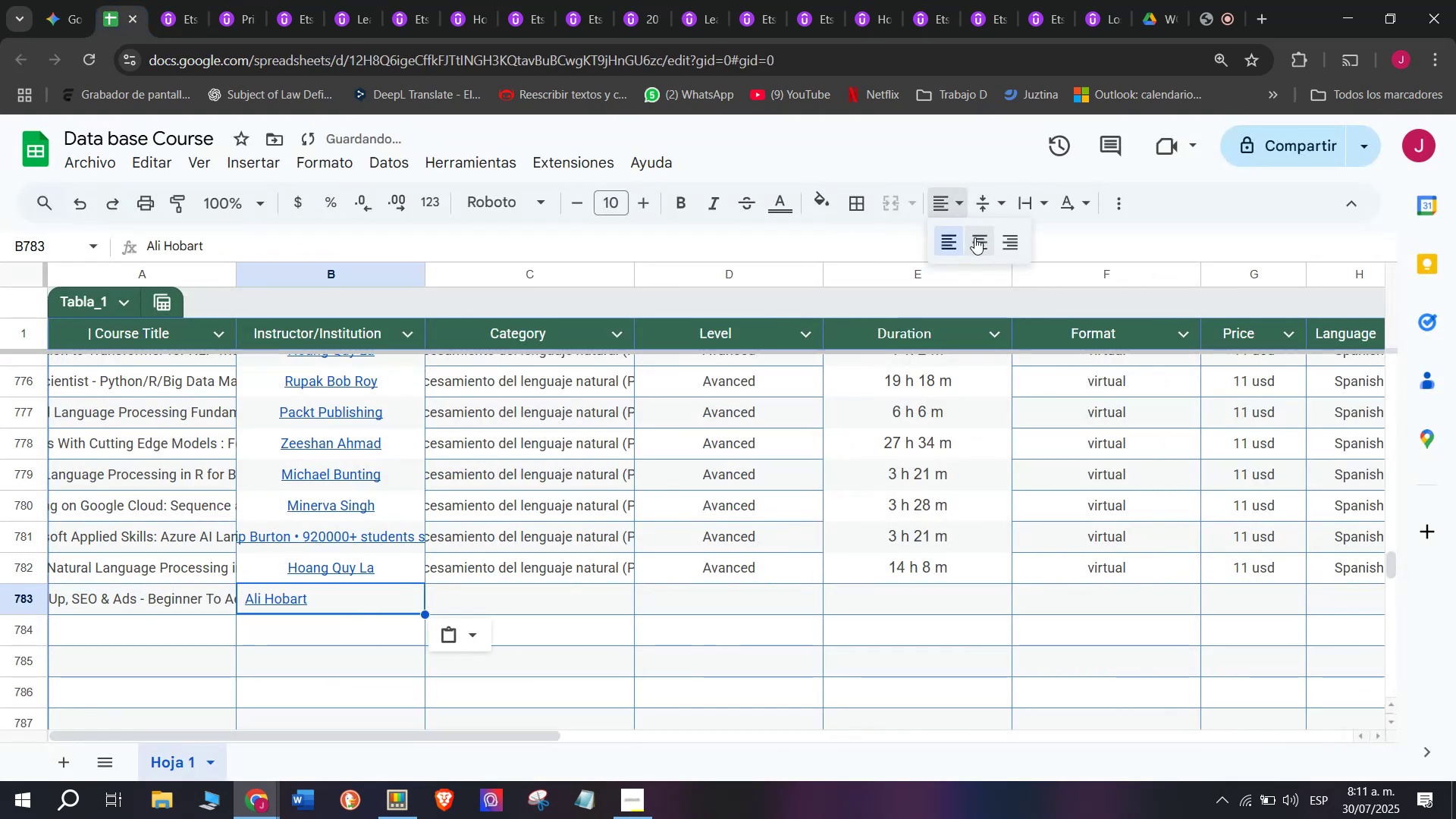 
left_click([974, 237])
 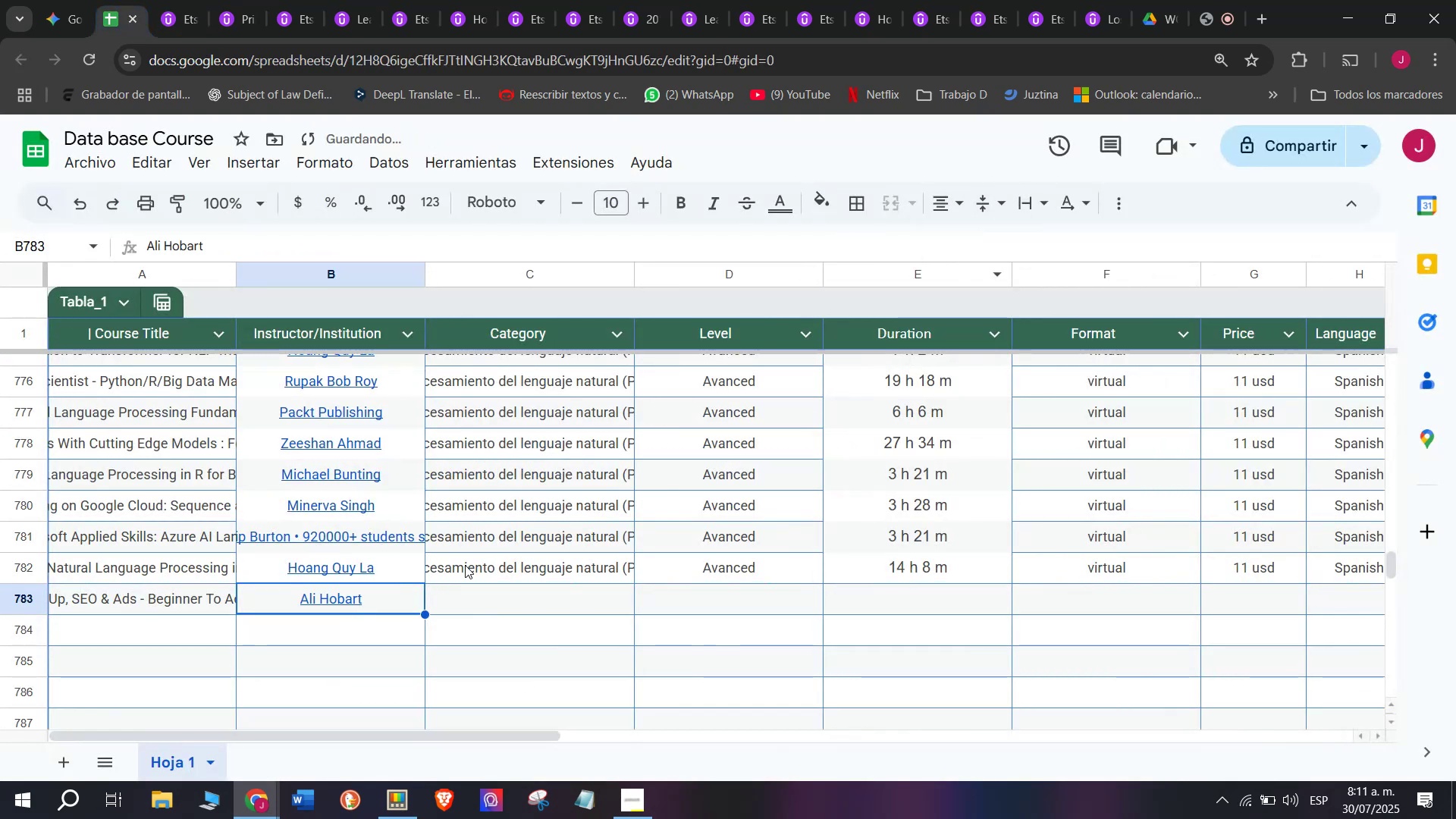 
left_click([471, 563])
 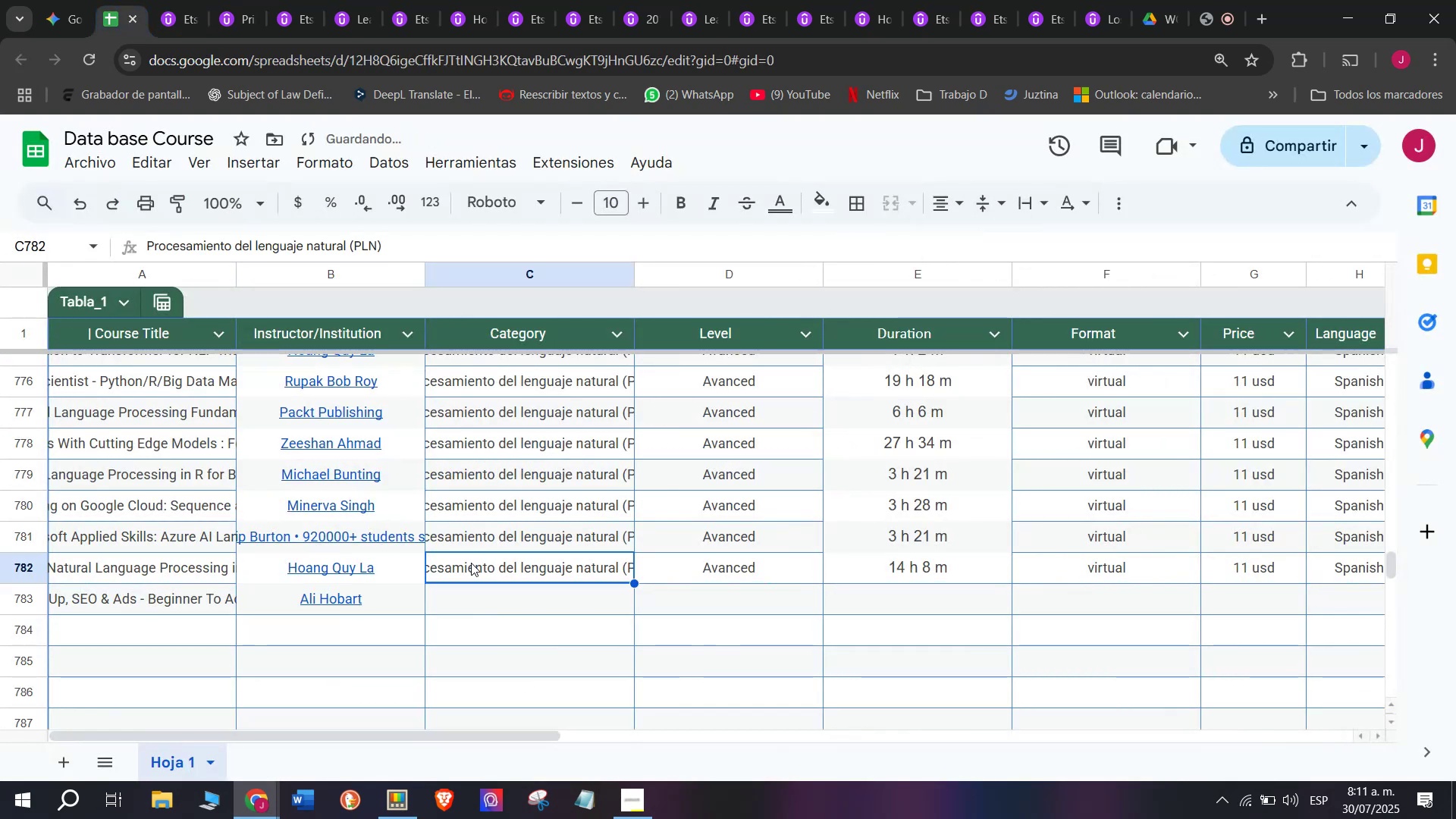 
key(Control+ControlLeft)
 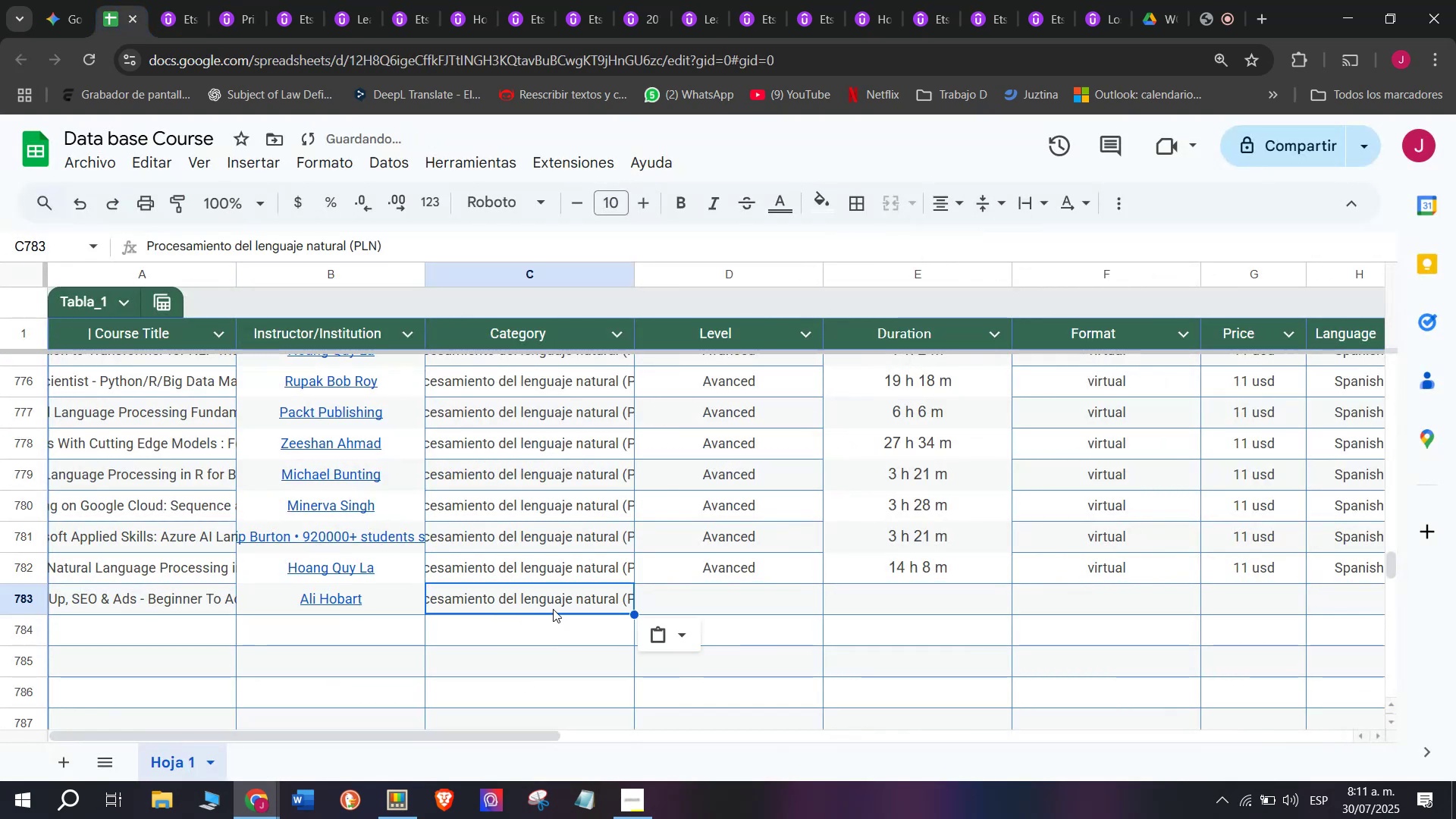 
key(Break)
 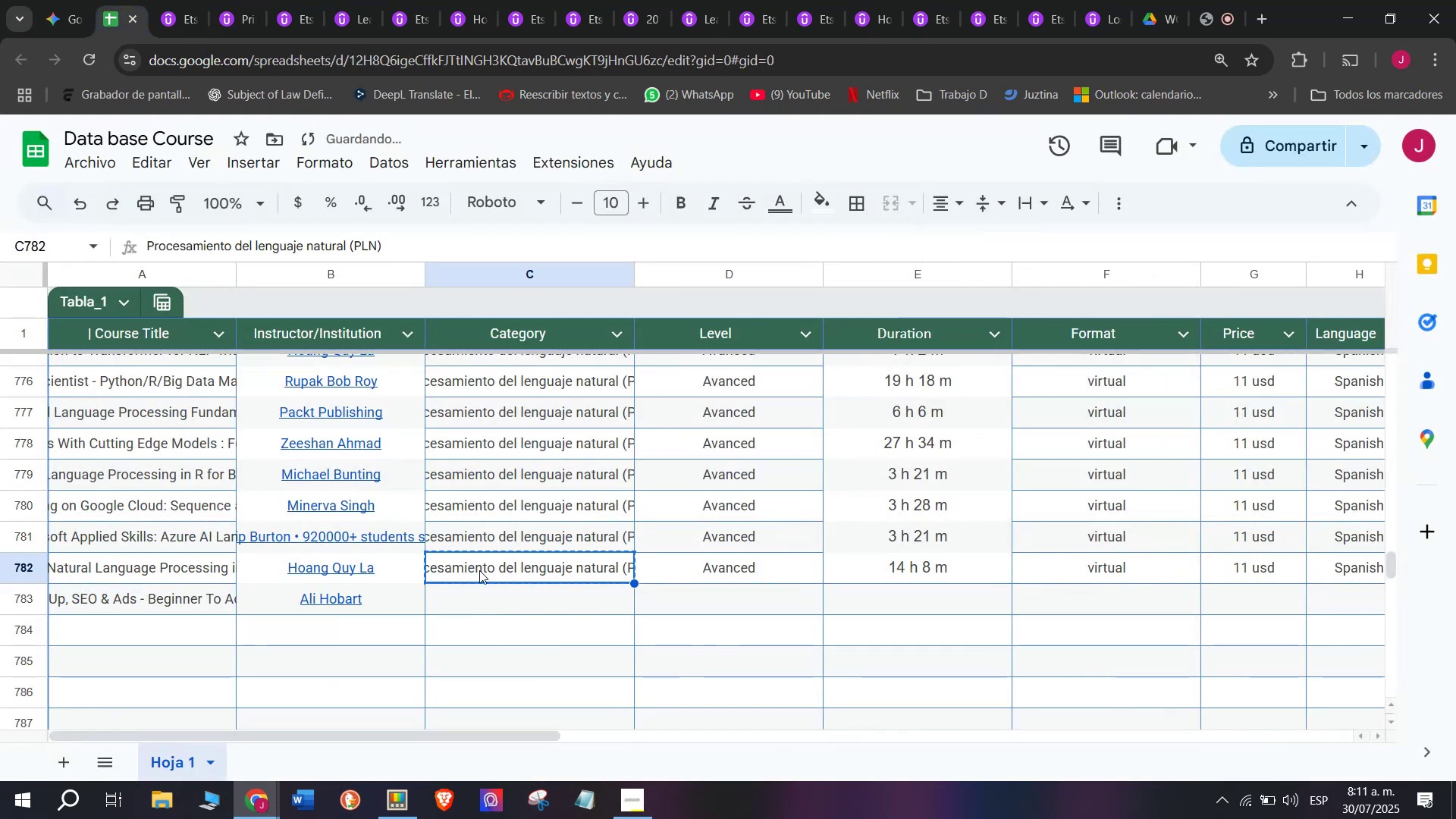 
key(Control+C)
 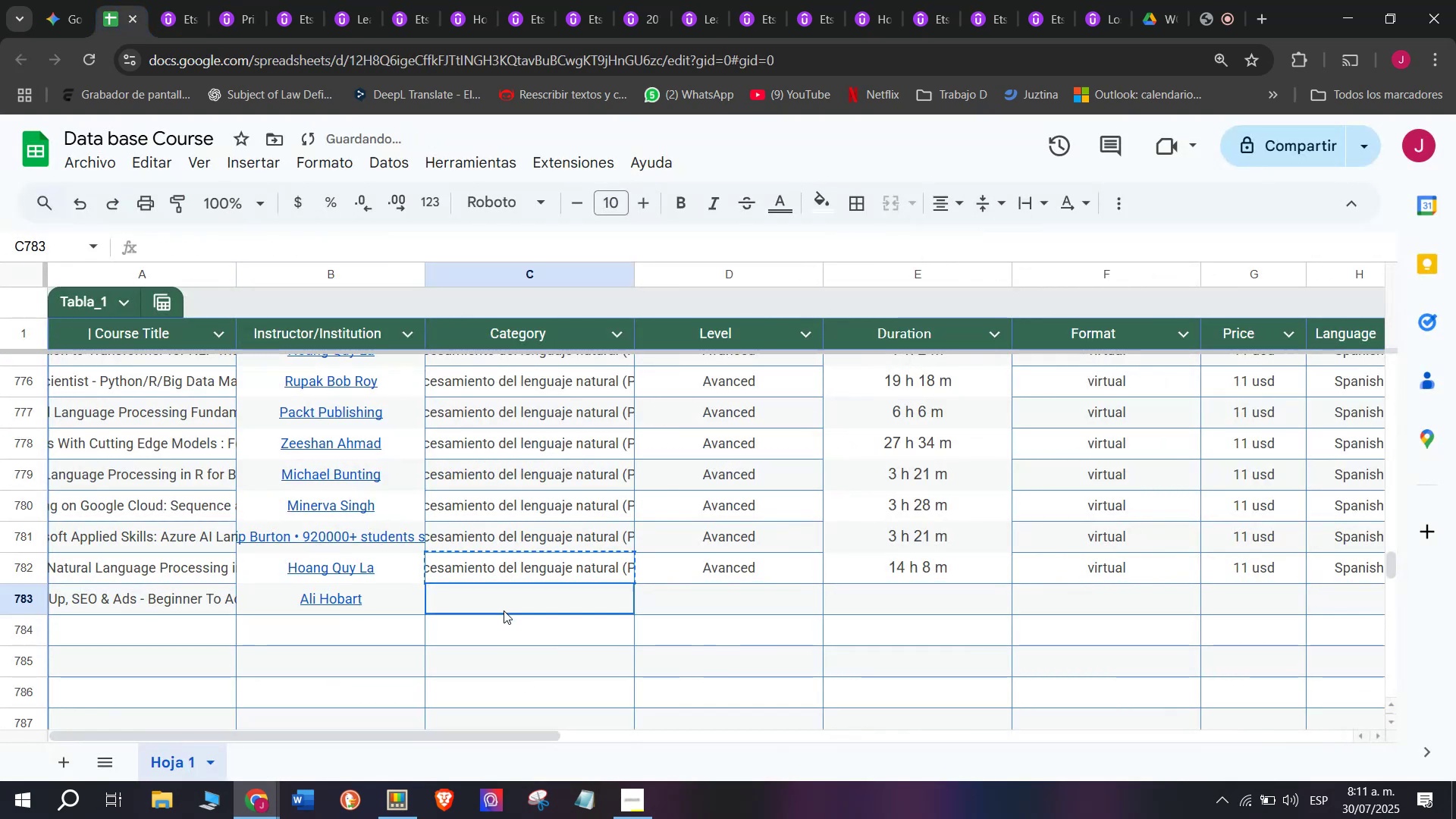 
double_click([504, 610])
 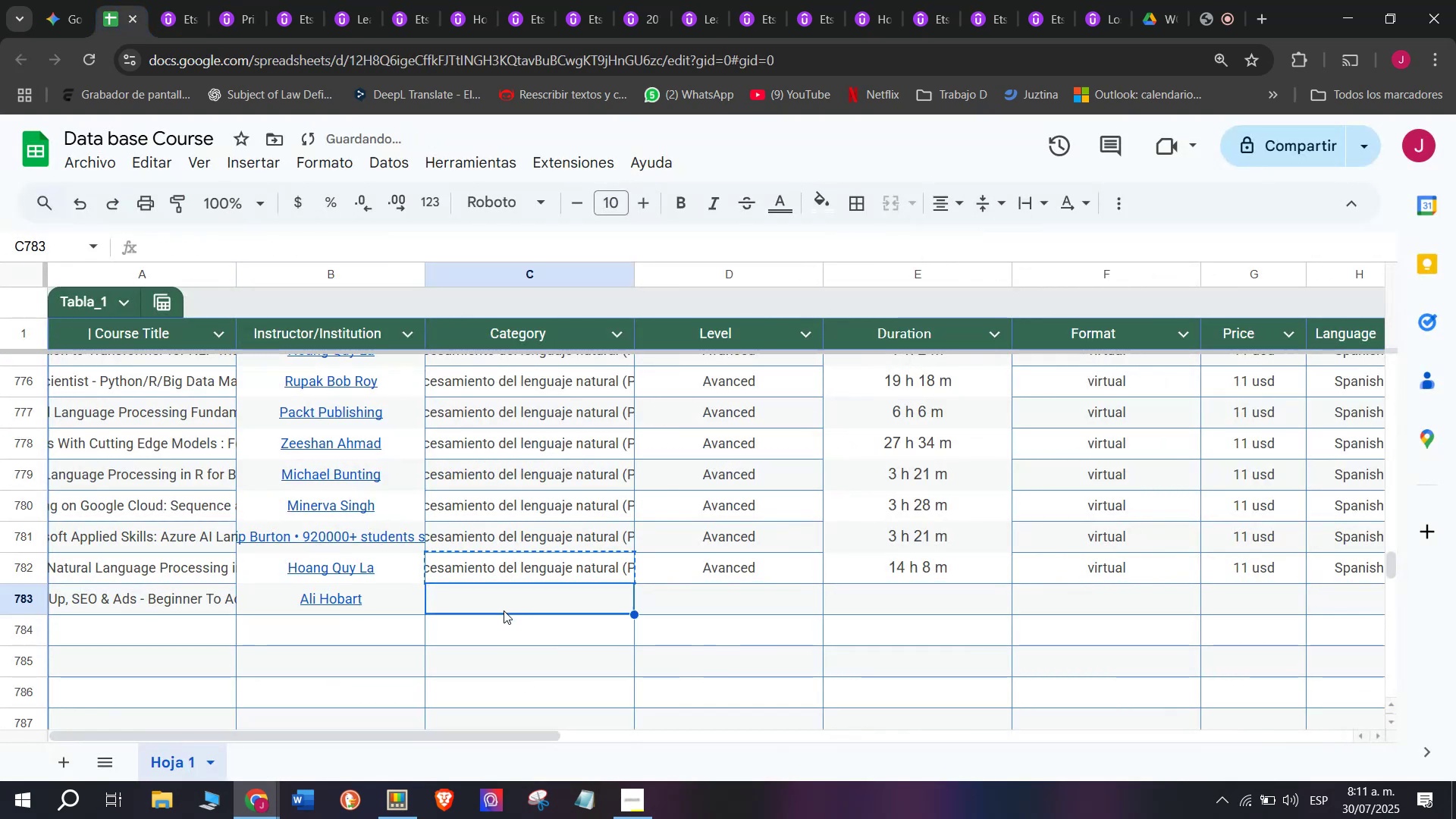 
key(Control+ControlLeft)
 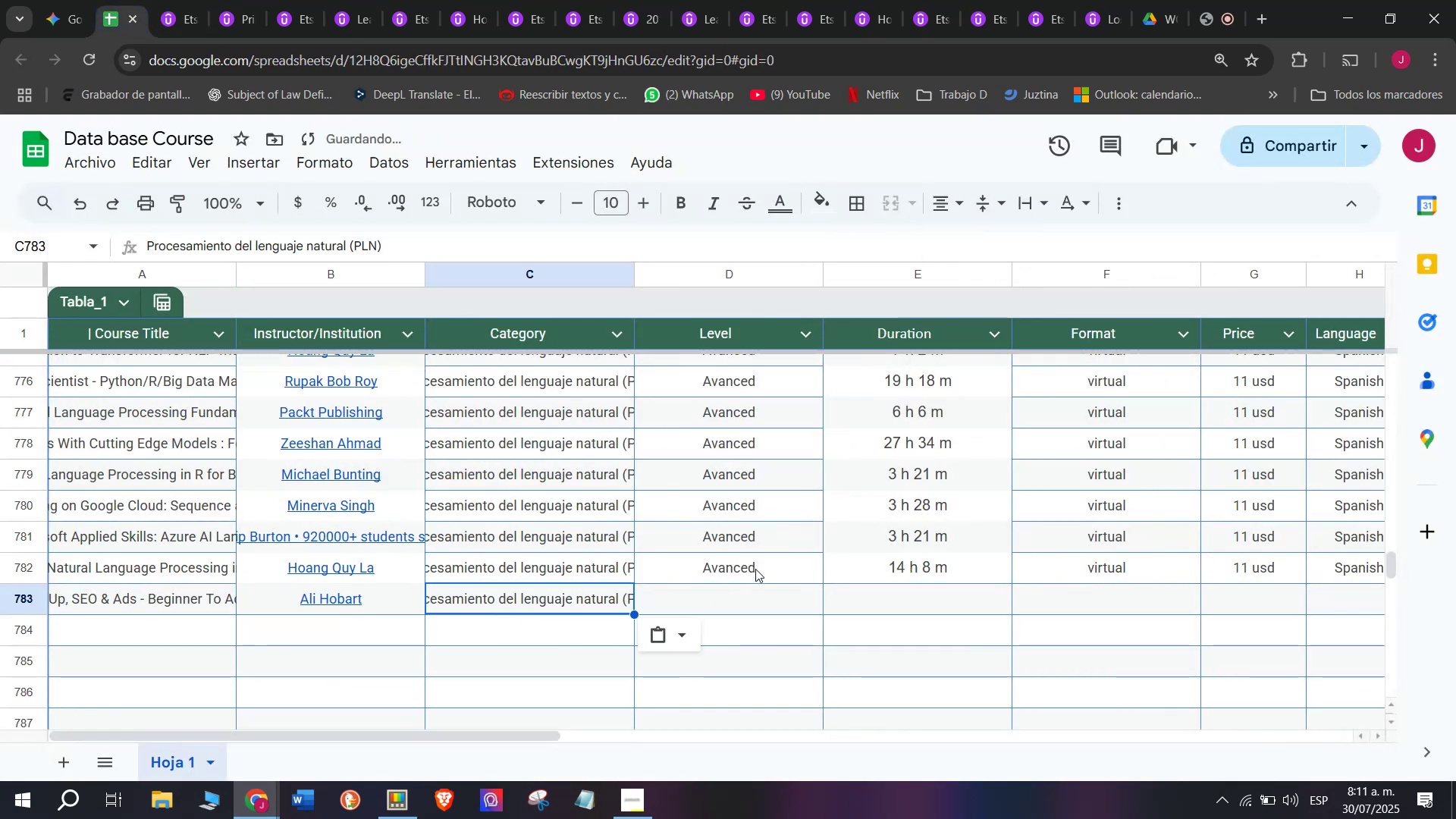 
key(Z)
 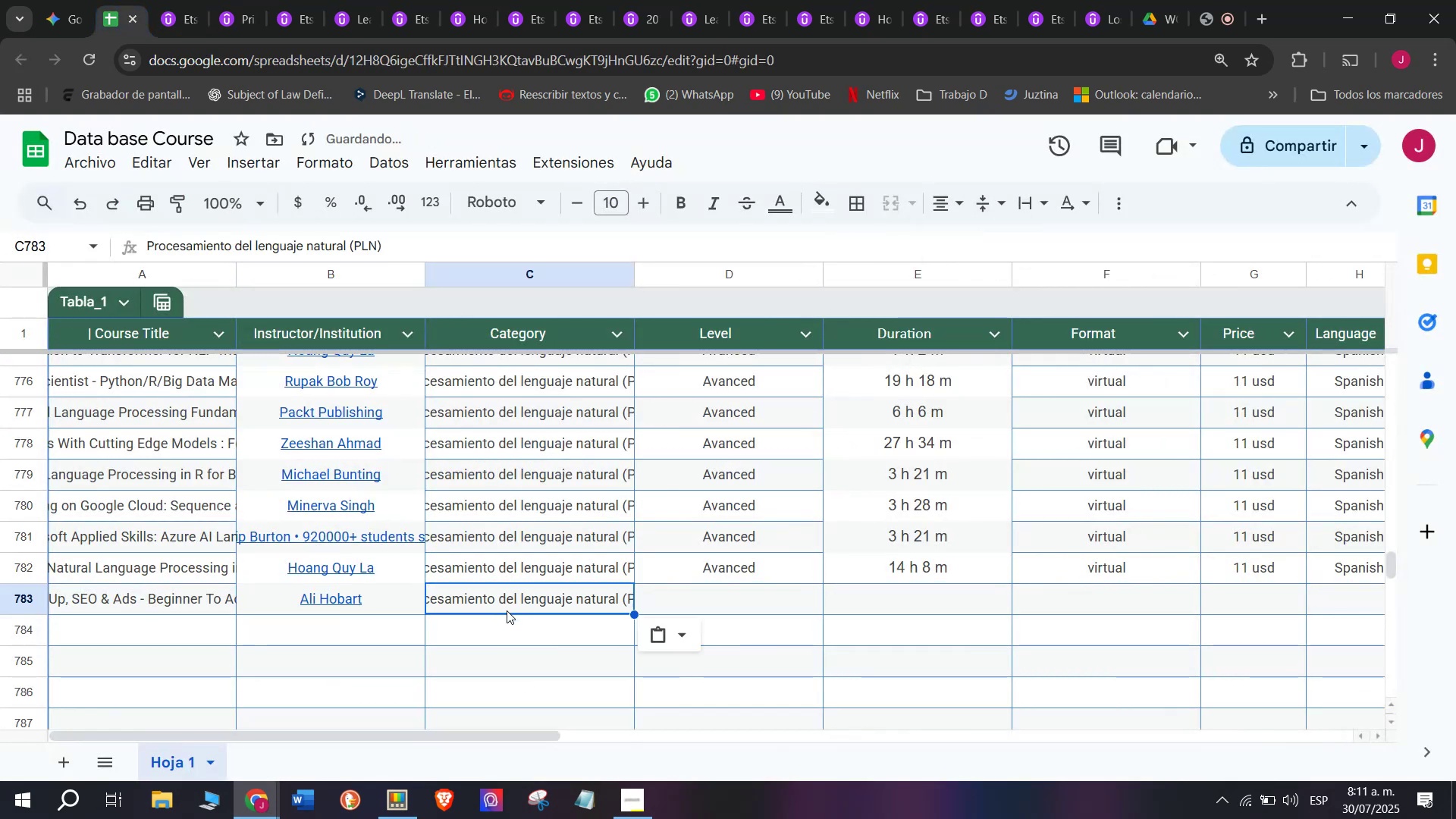 
key(Control+V)
 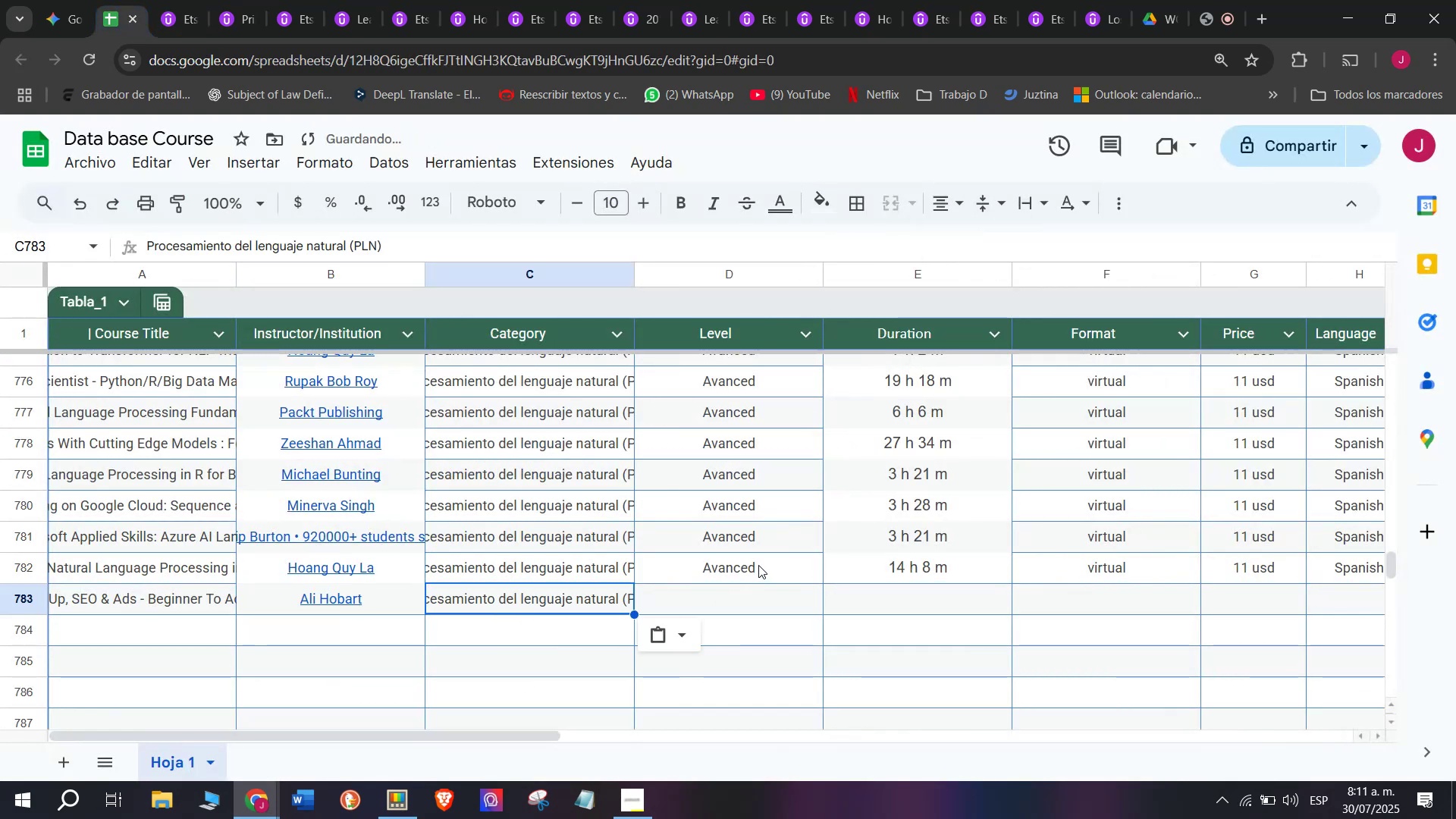 
left_click([758, 564])
 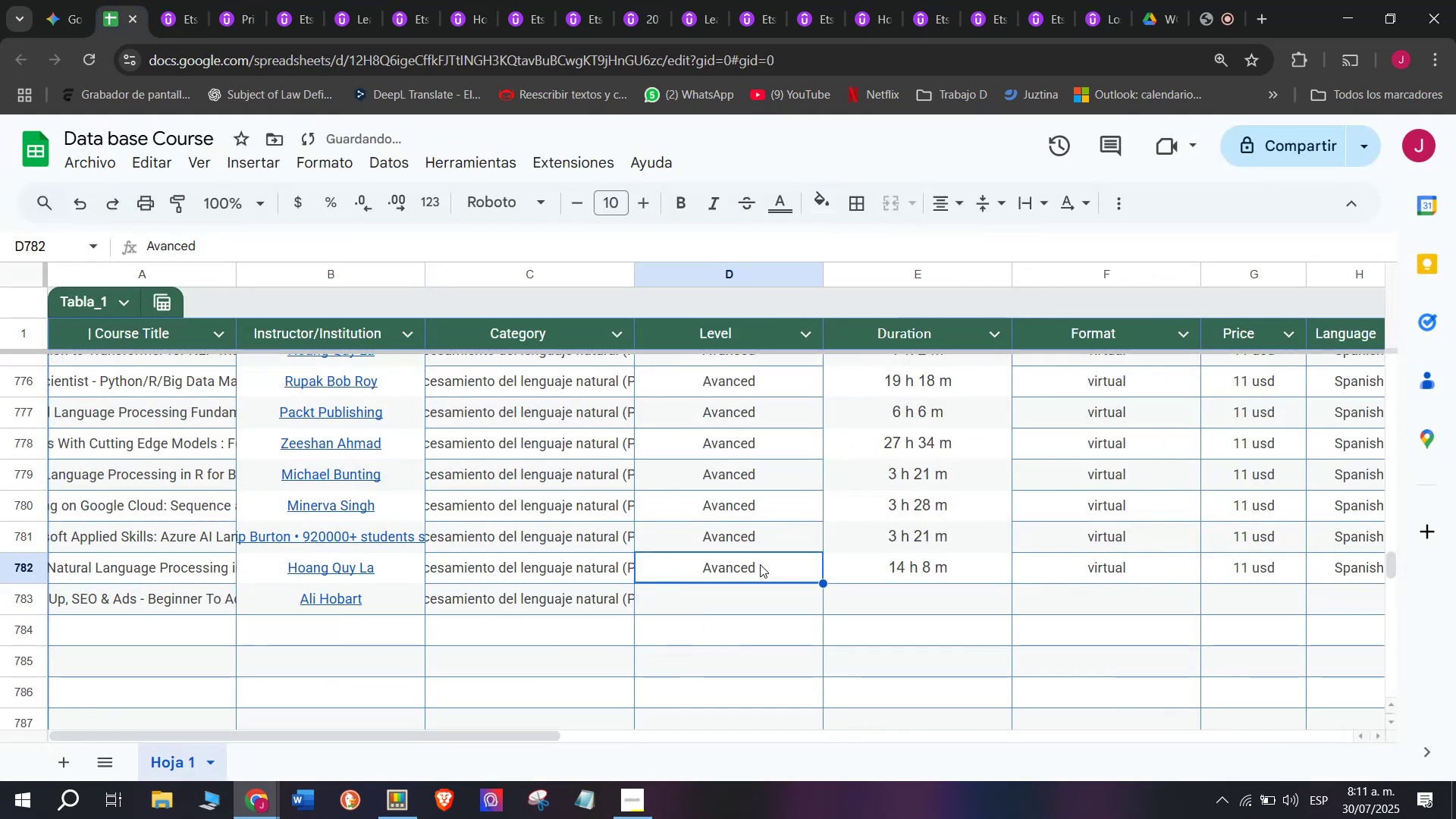 
key(Control+ControlLeft)
 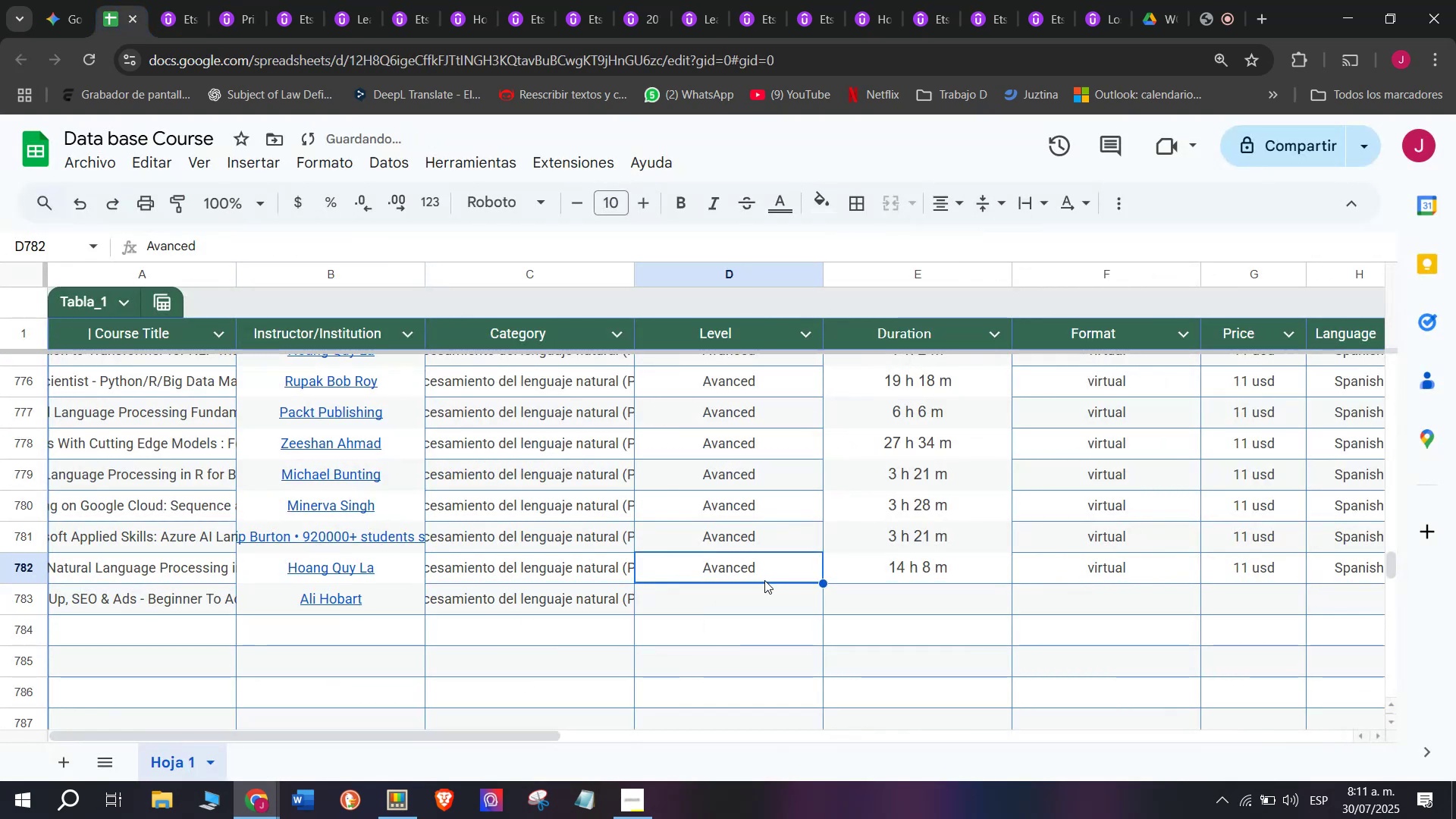 
key(Break)
 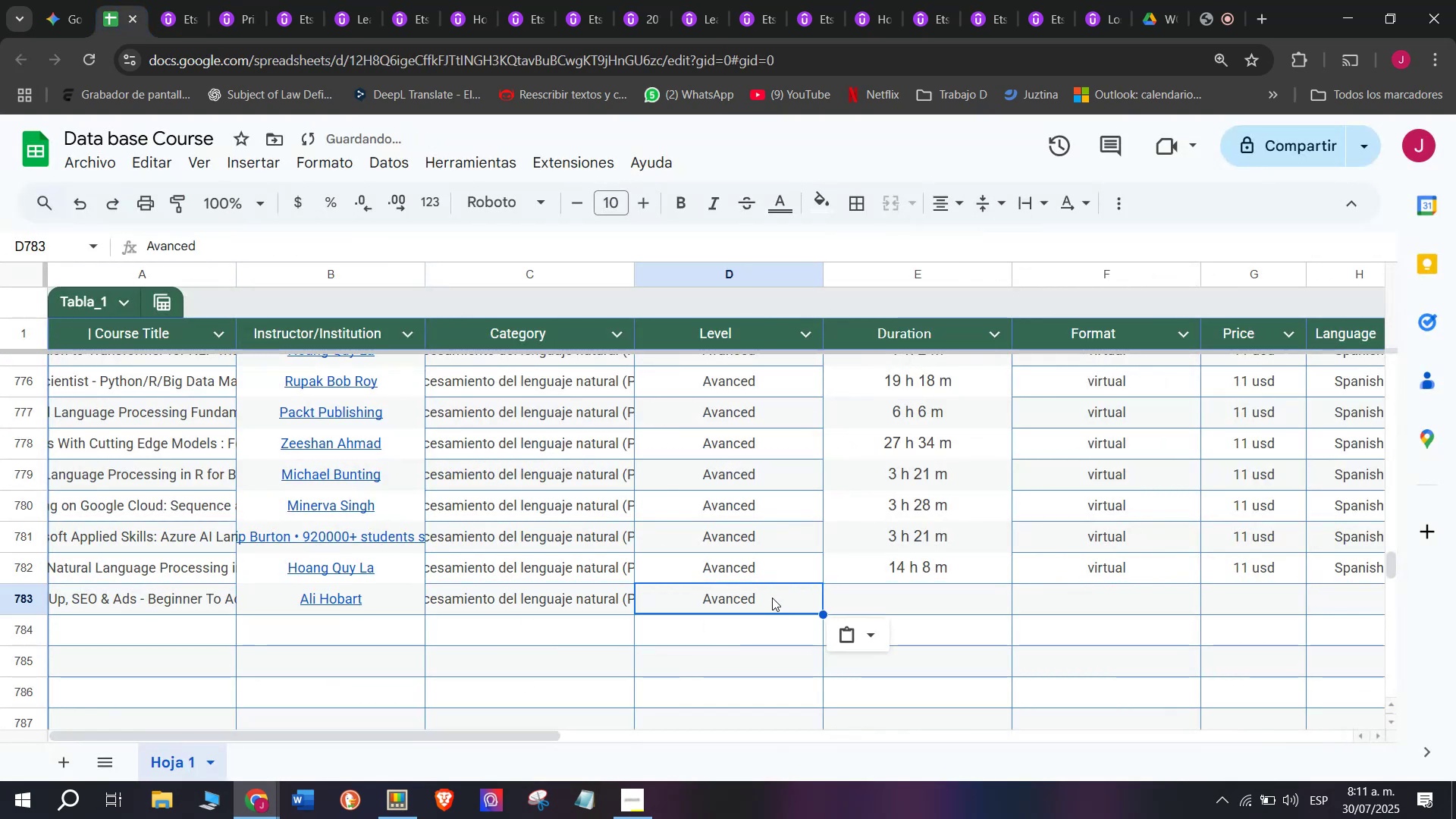 
key(Control+C)
 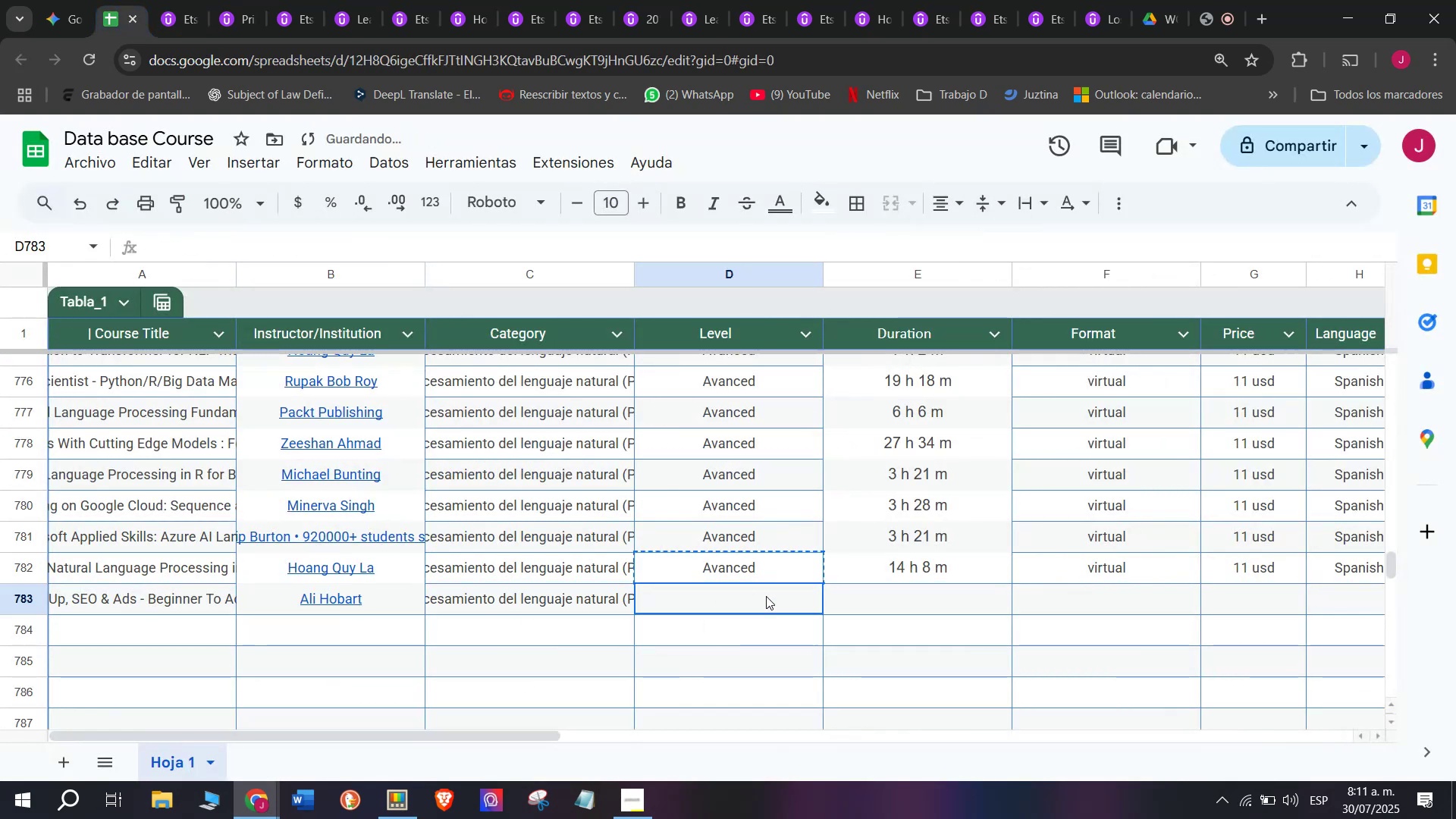 
key(Z)
 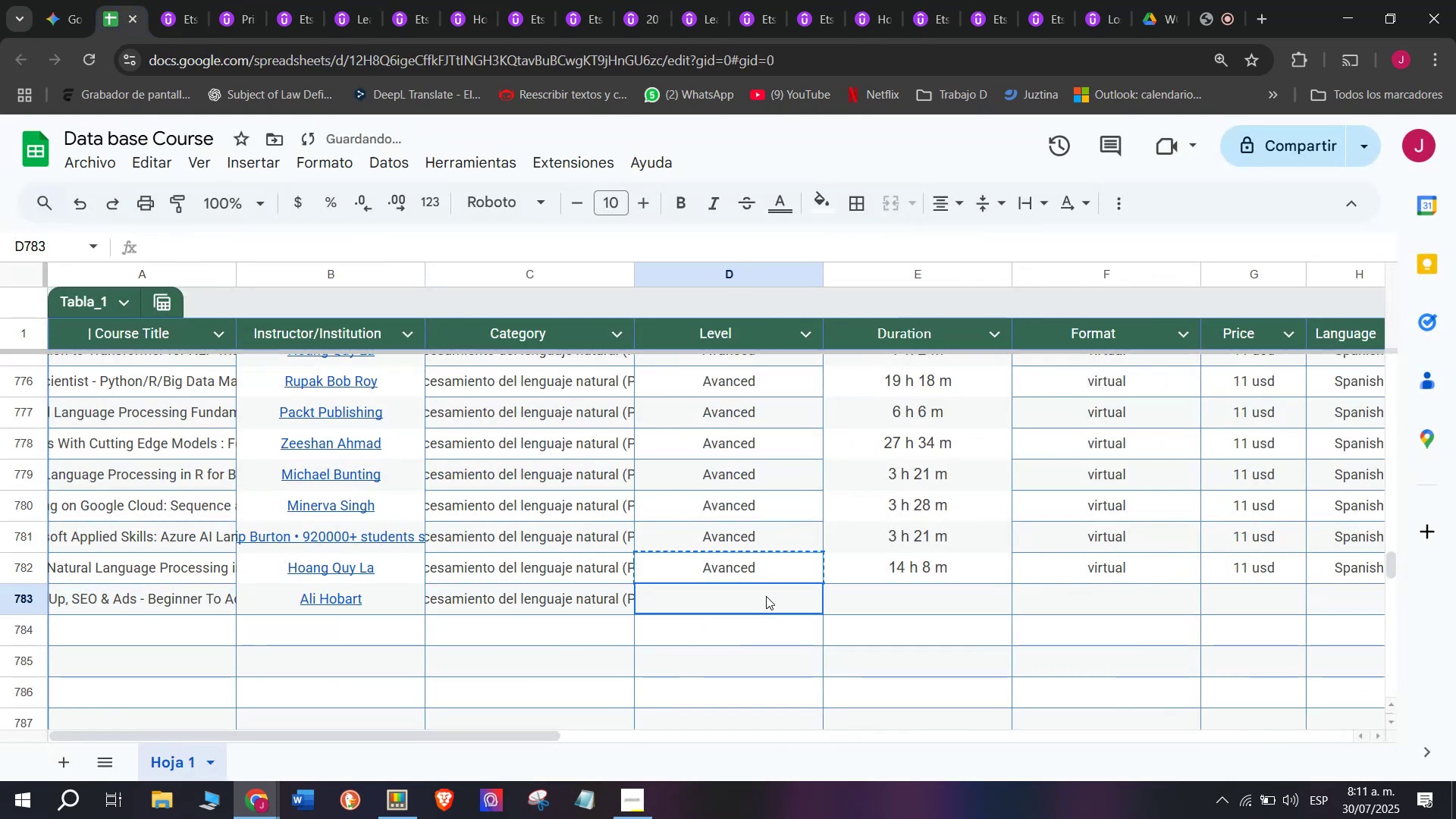 
key(Control+ControlLeft)
 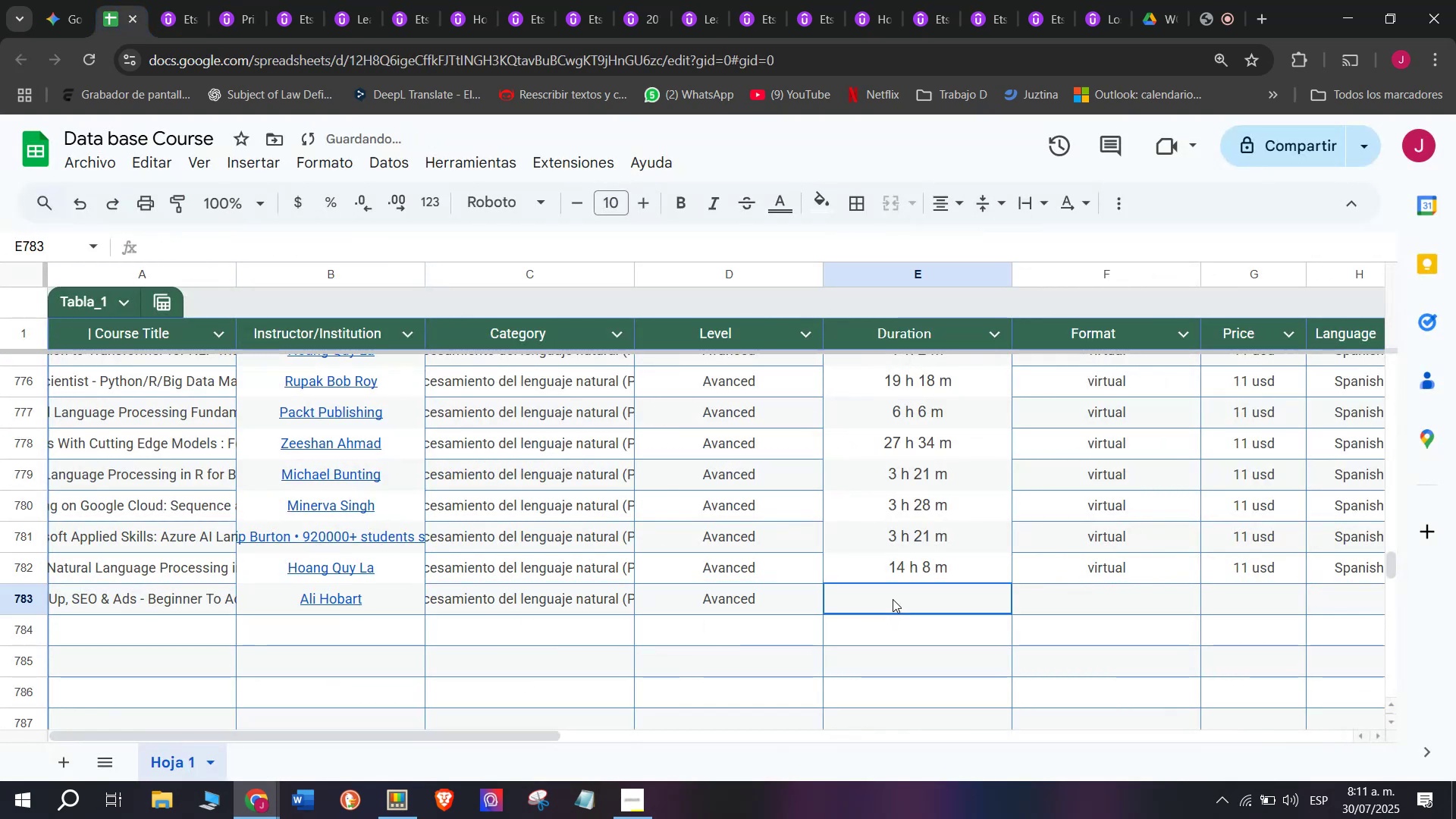 
key(Control+V)
 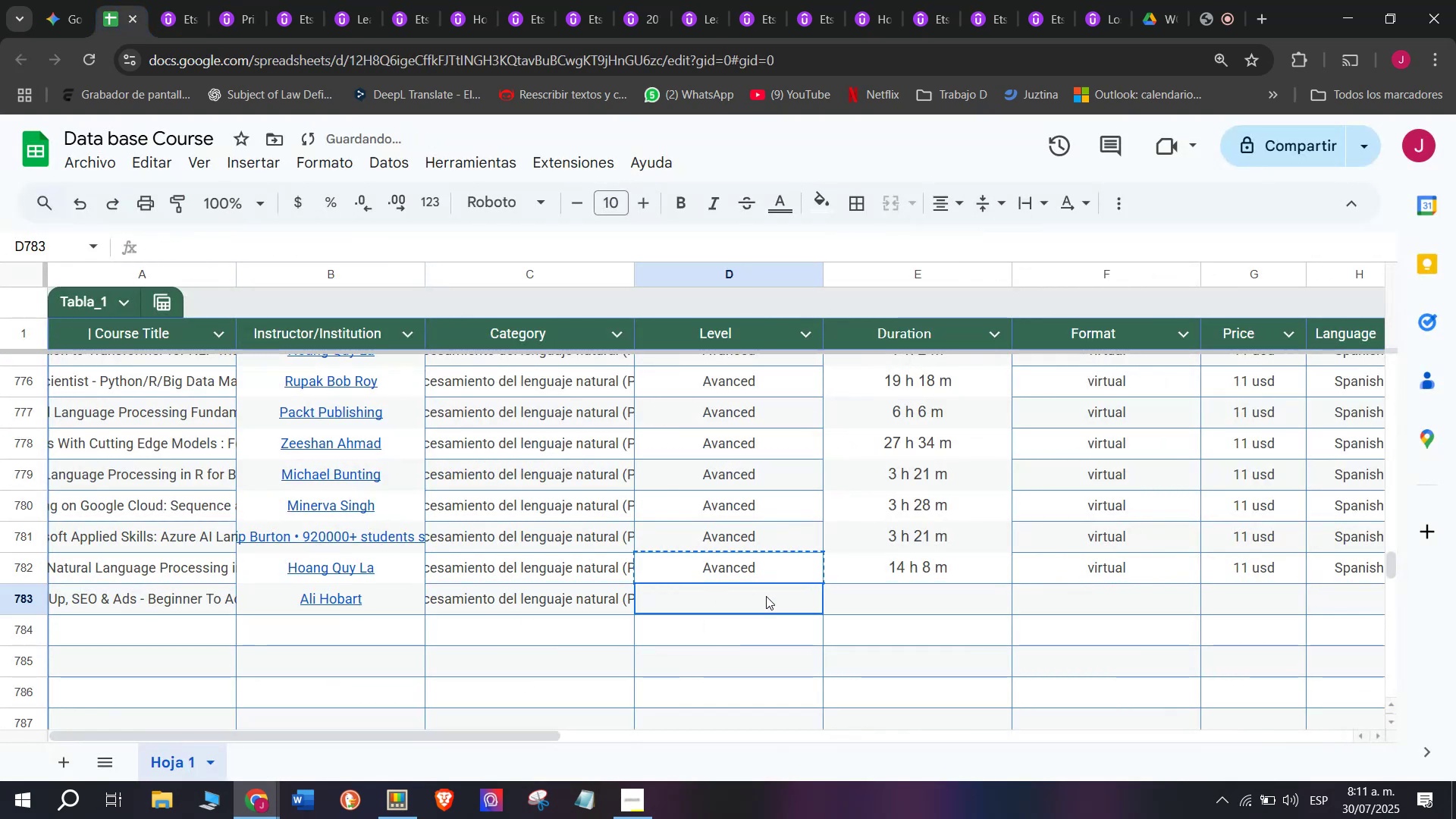 
double_click([766, 596])
 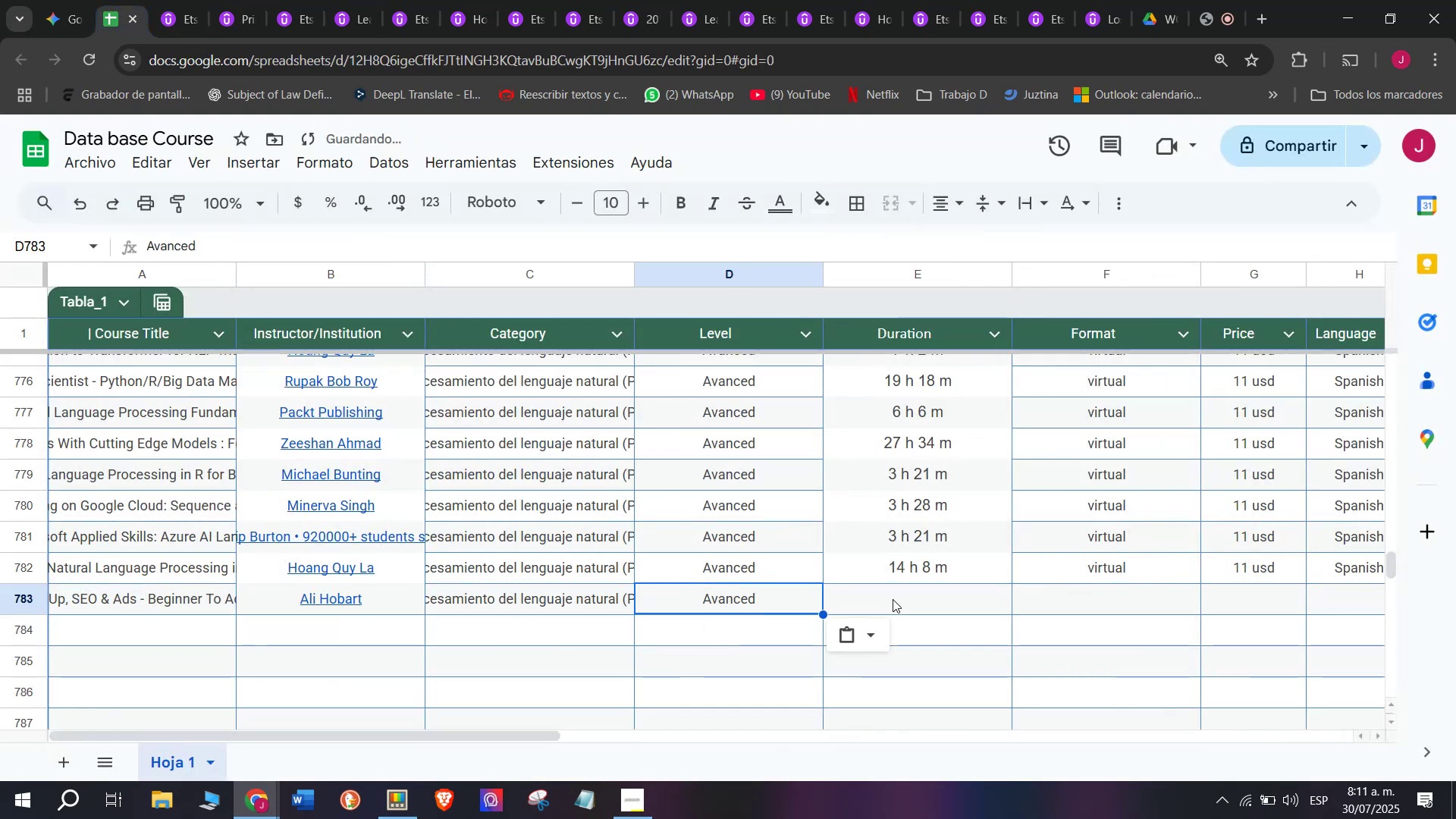 
left_click([893, 599])
 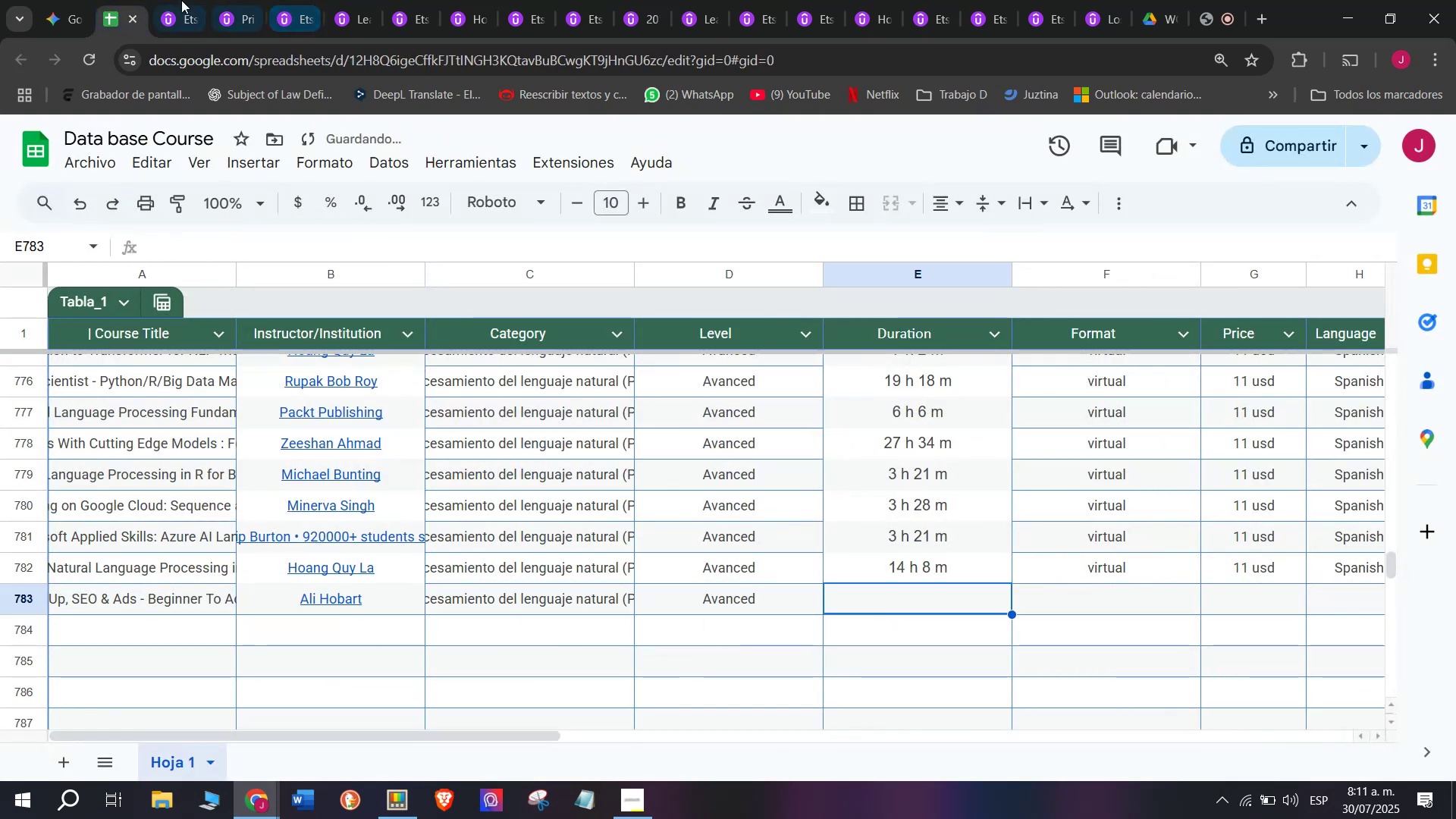 
left_click([175, 0])
 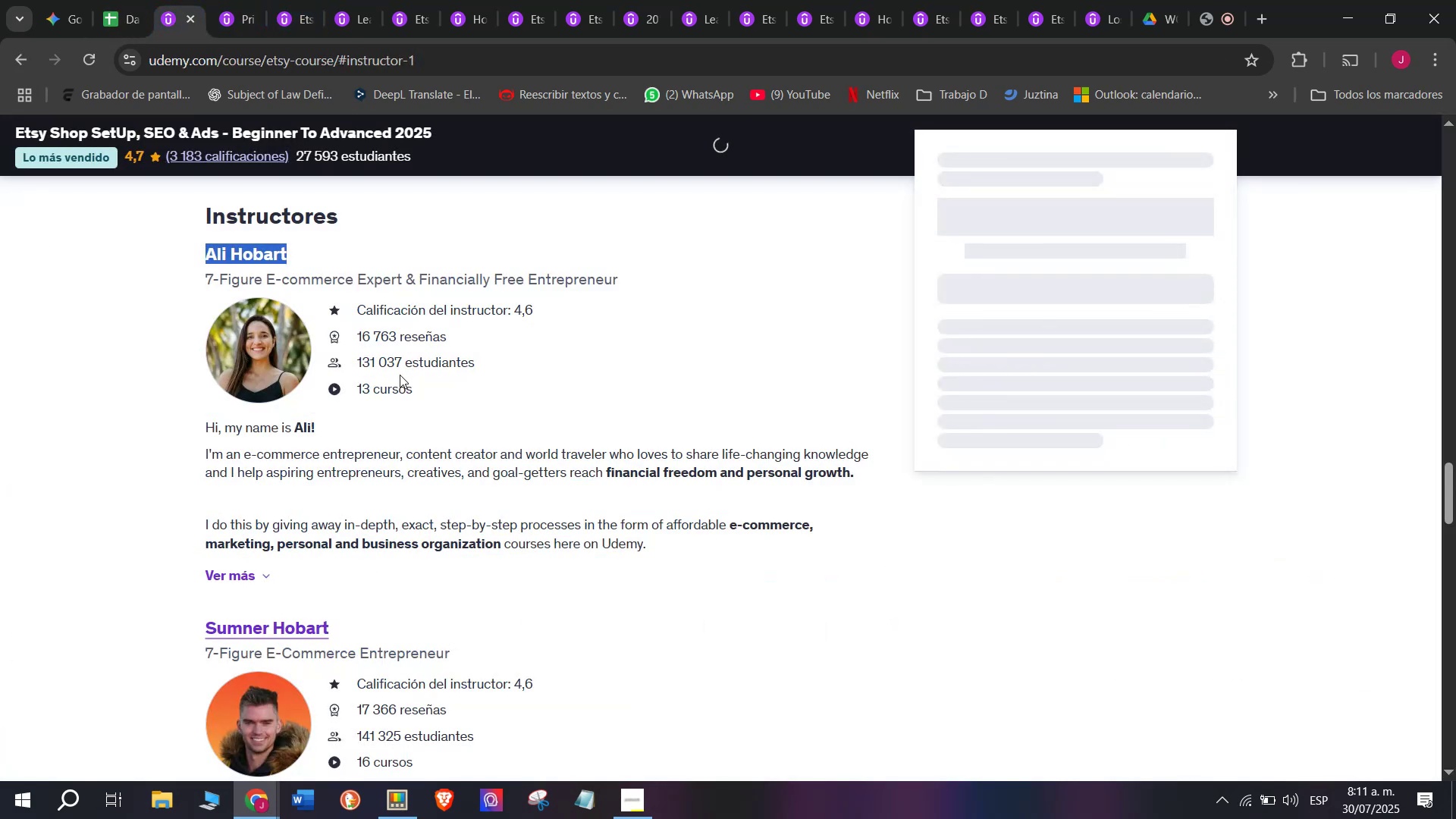 
scroll: coordinate [402, 383], scroll_direction: up, amount: 13.0
 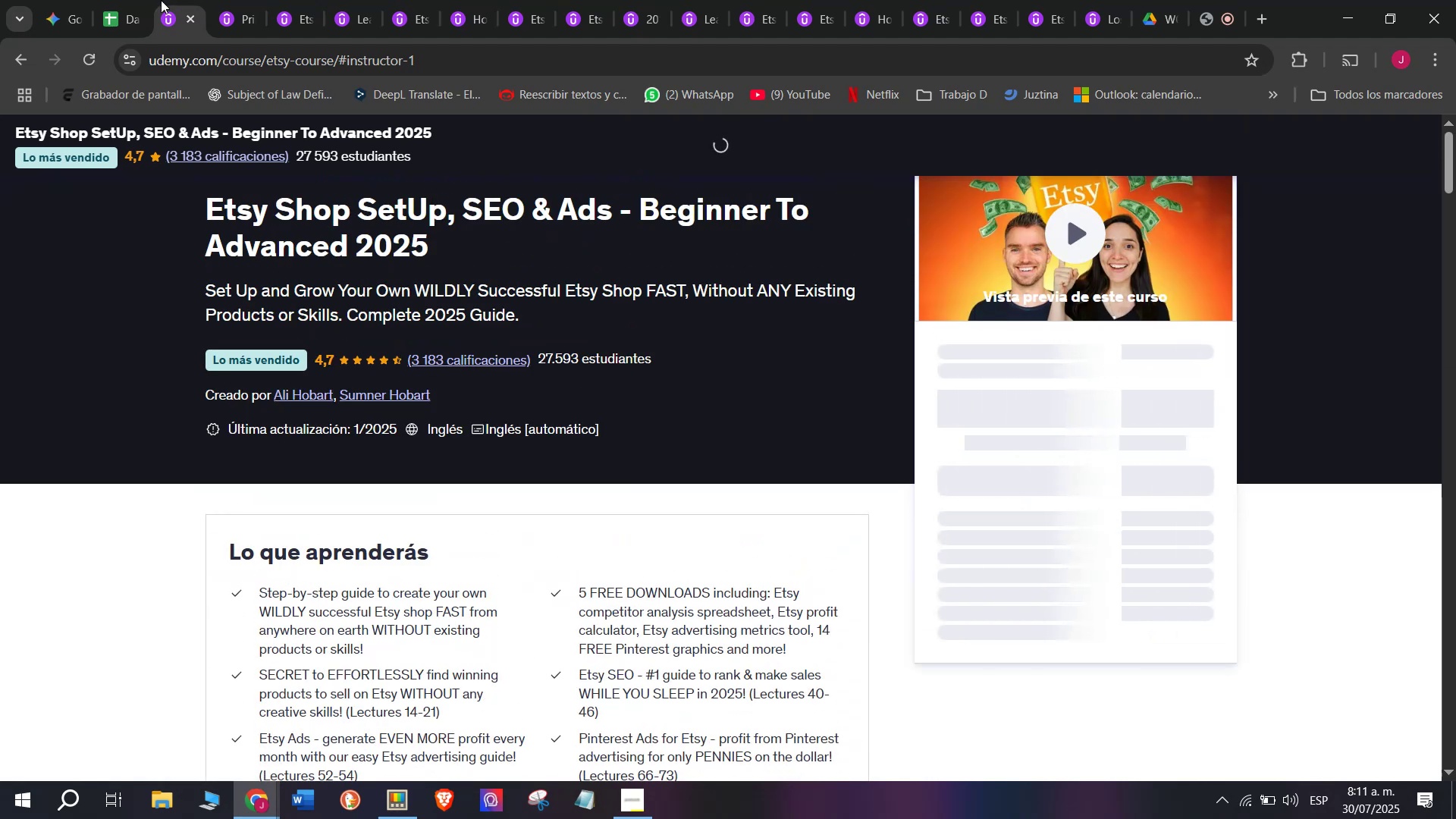 
left_click([123, 0])
 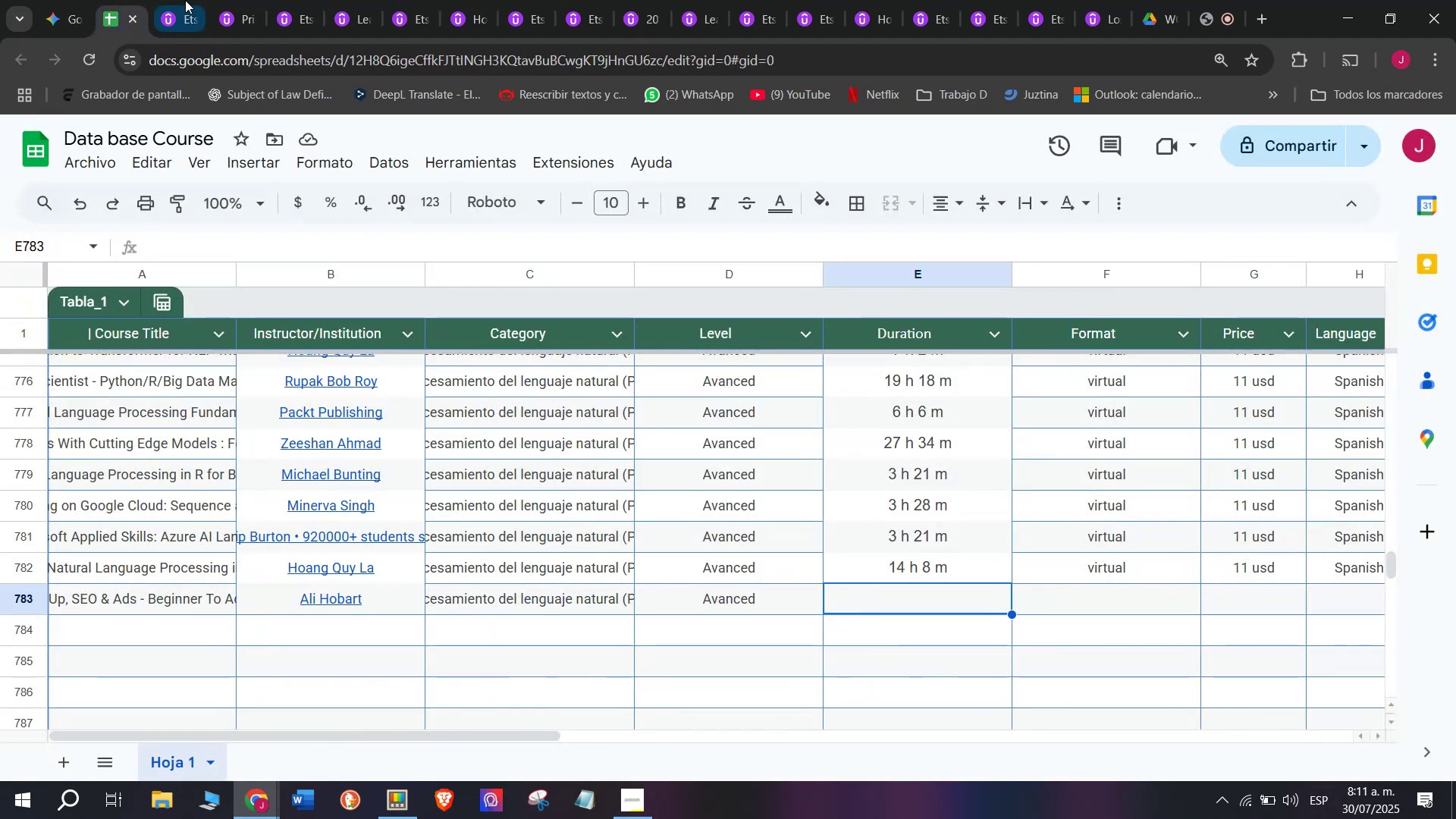 
left_click([199, 0])
 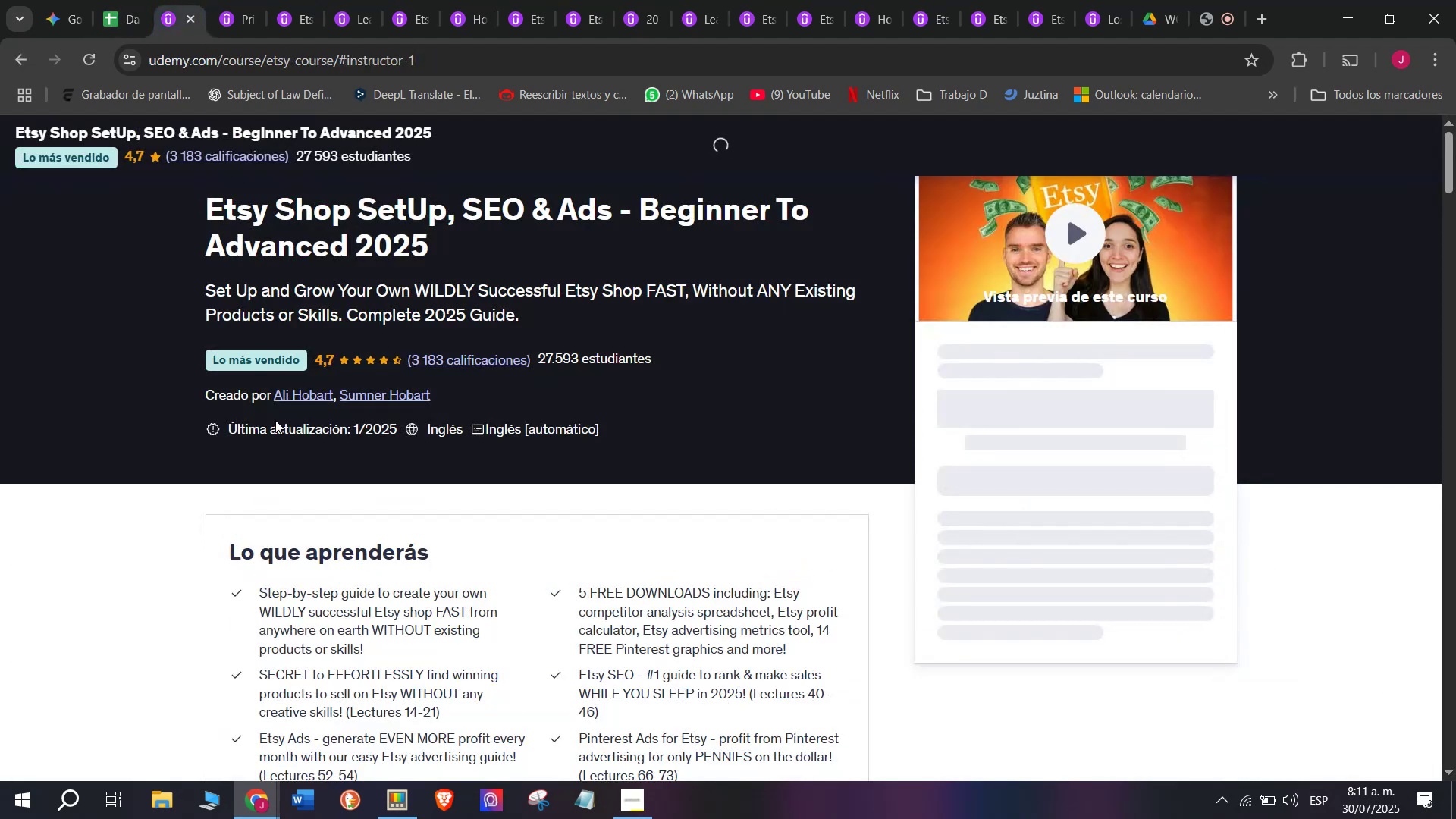 
scroll: coordinate [293, 479], scroll_direction: down, amount: 9.0
 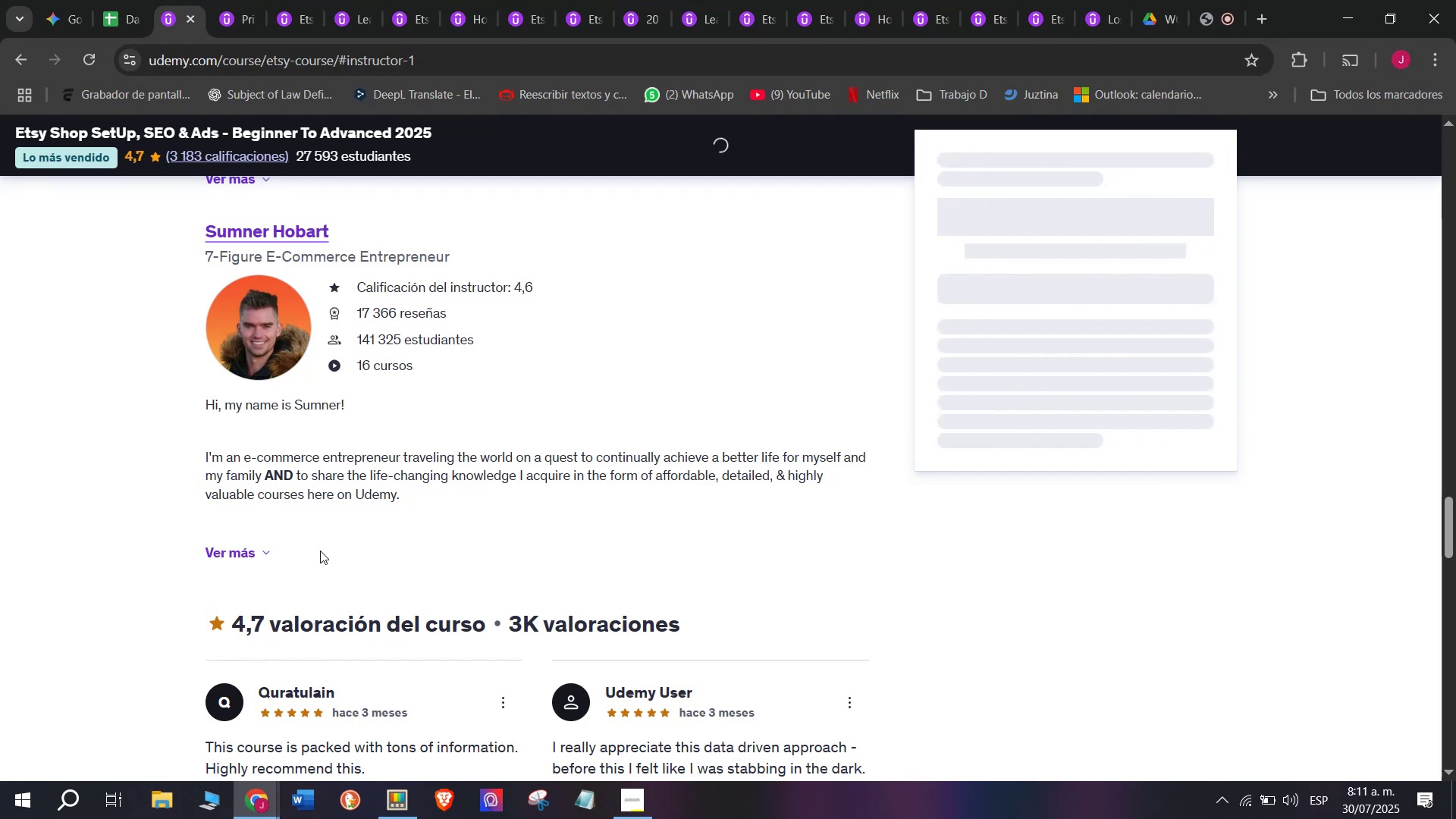 
scroll: coordinate [315, 483], scroll_direction: up, amount: 14.0
 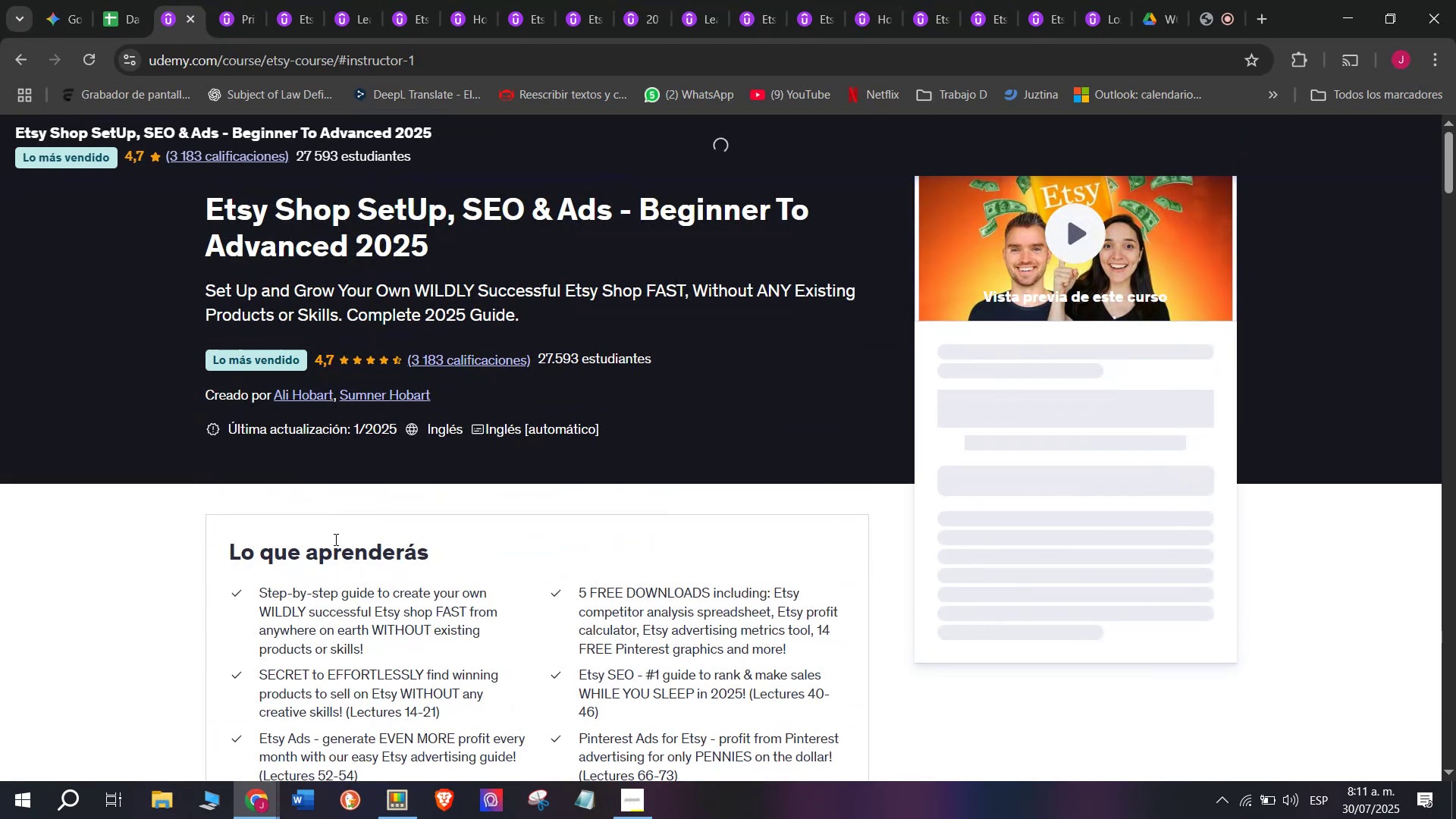 
scroll: coordinate [334, 542], scroll_direction: down, amount: 2.0
 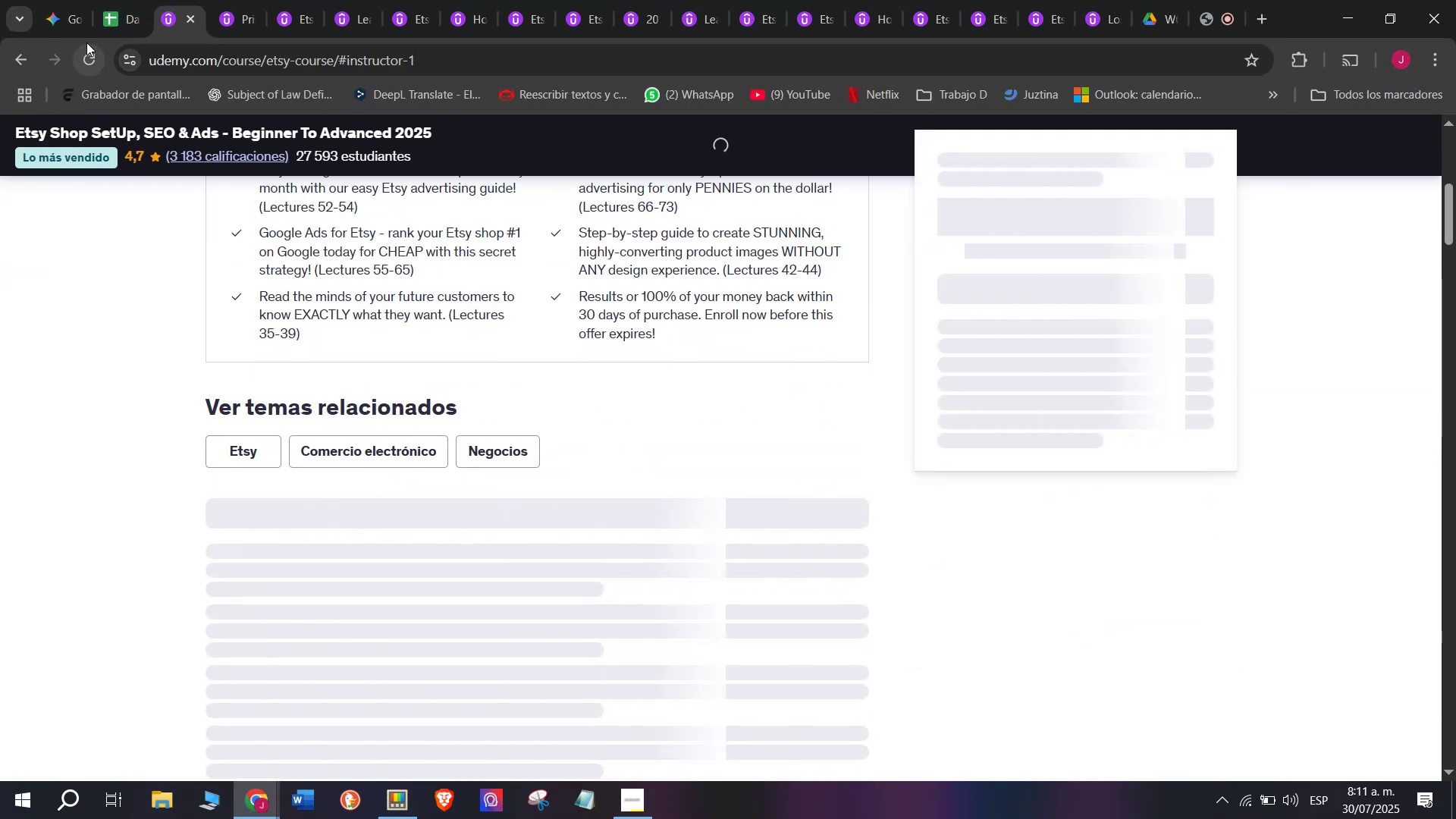 
double_click([86, 52])
 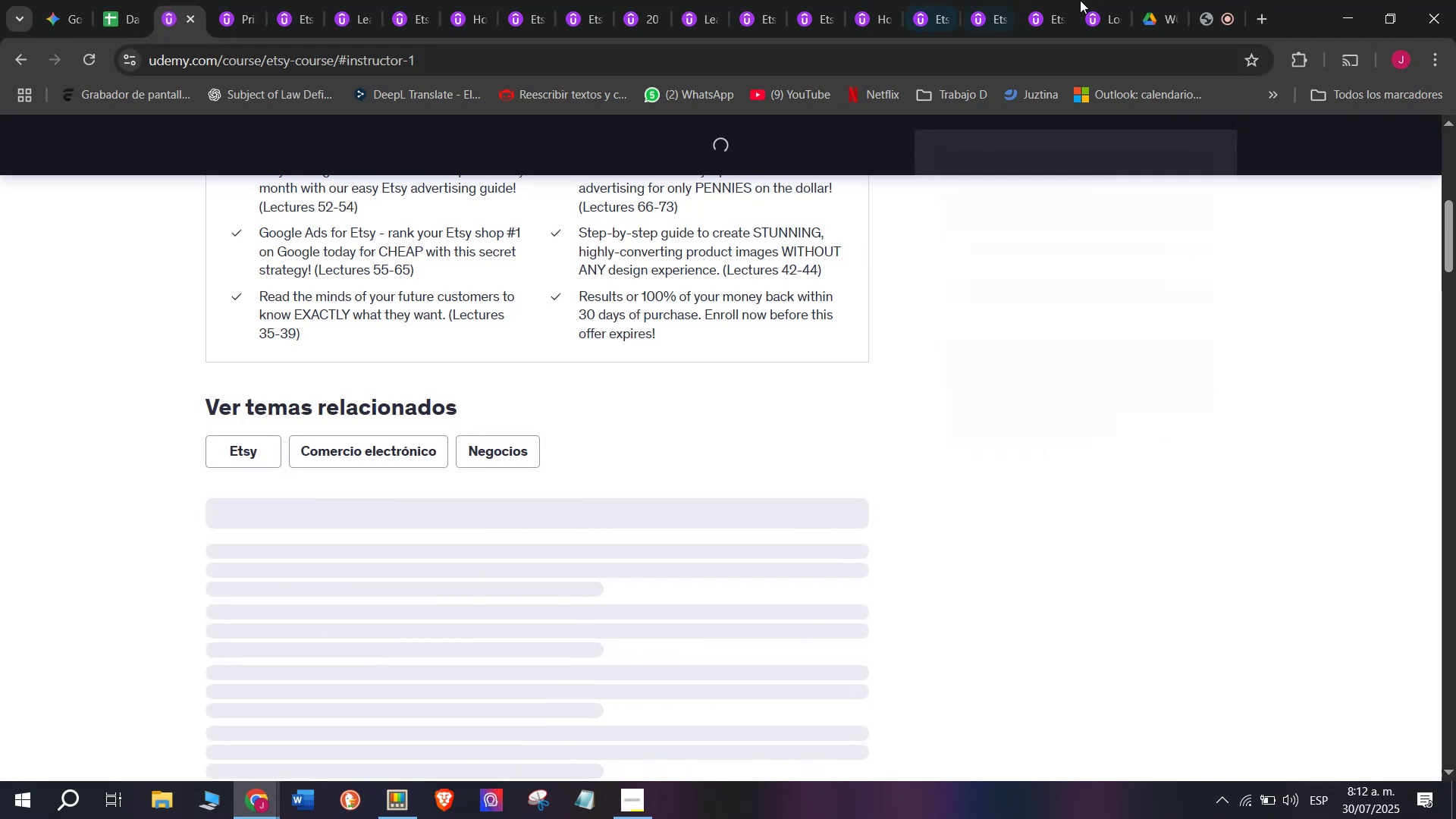 
left_click([1207, 0])
 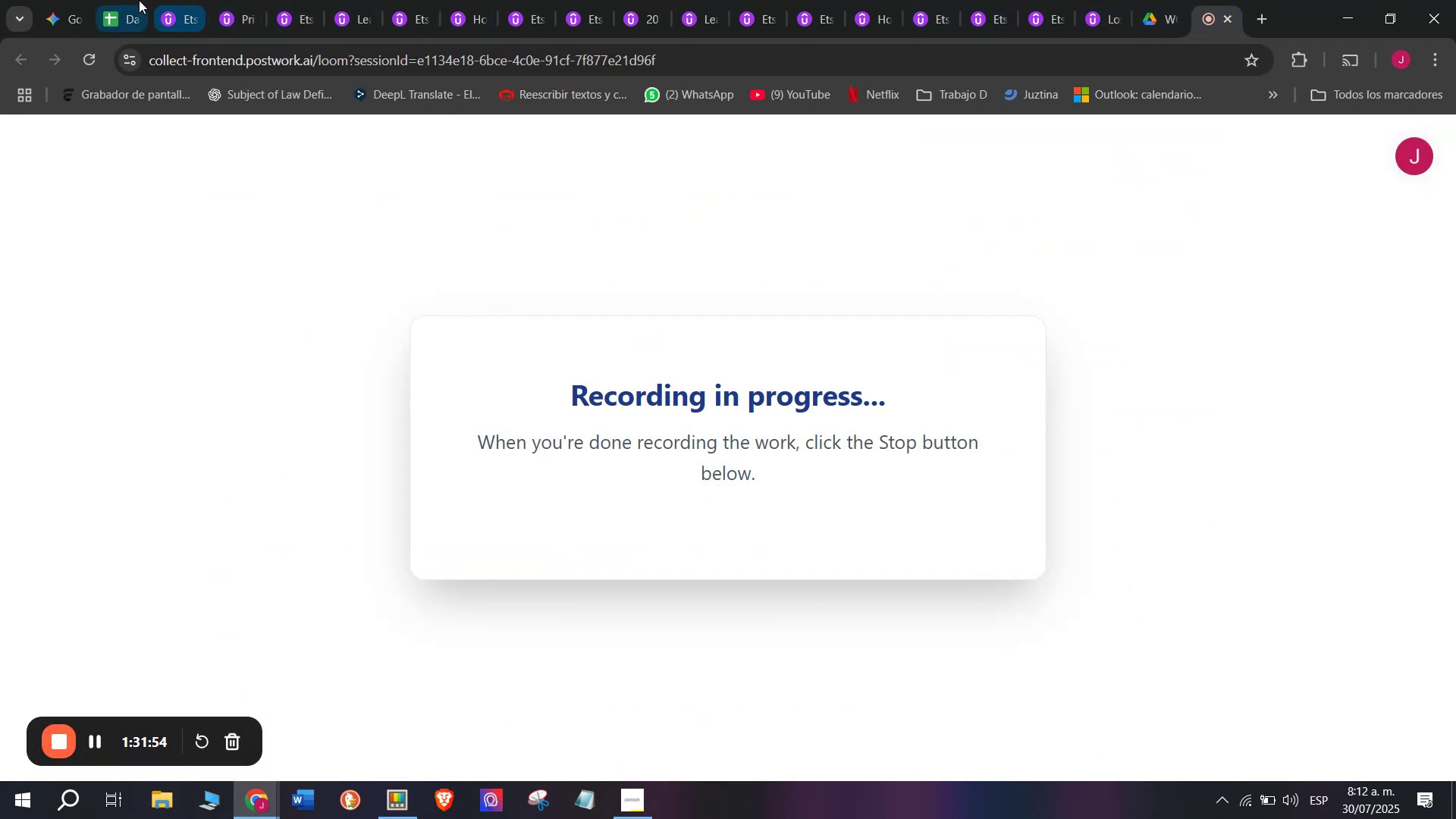 
left_click([160, 0])
 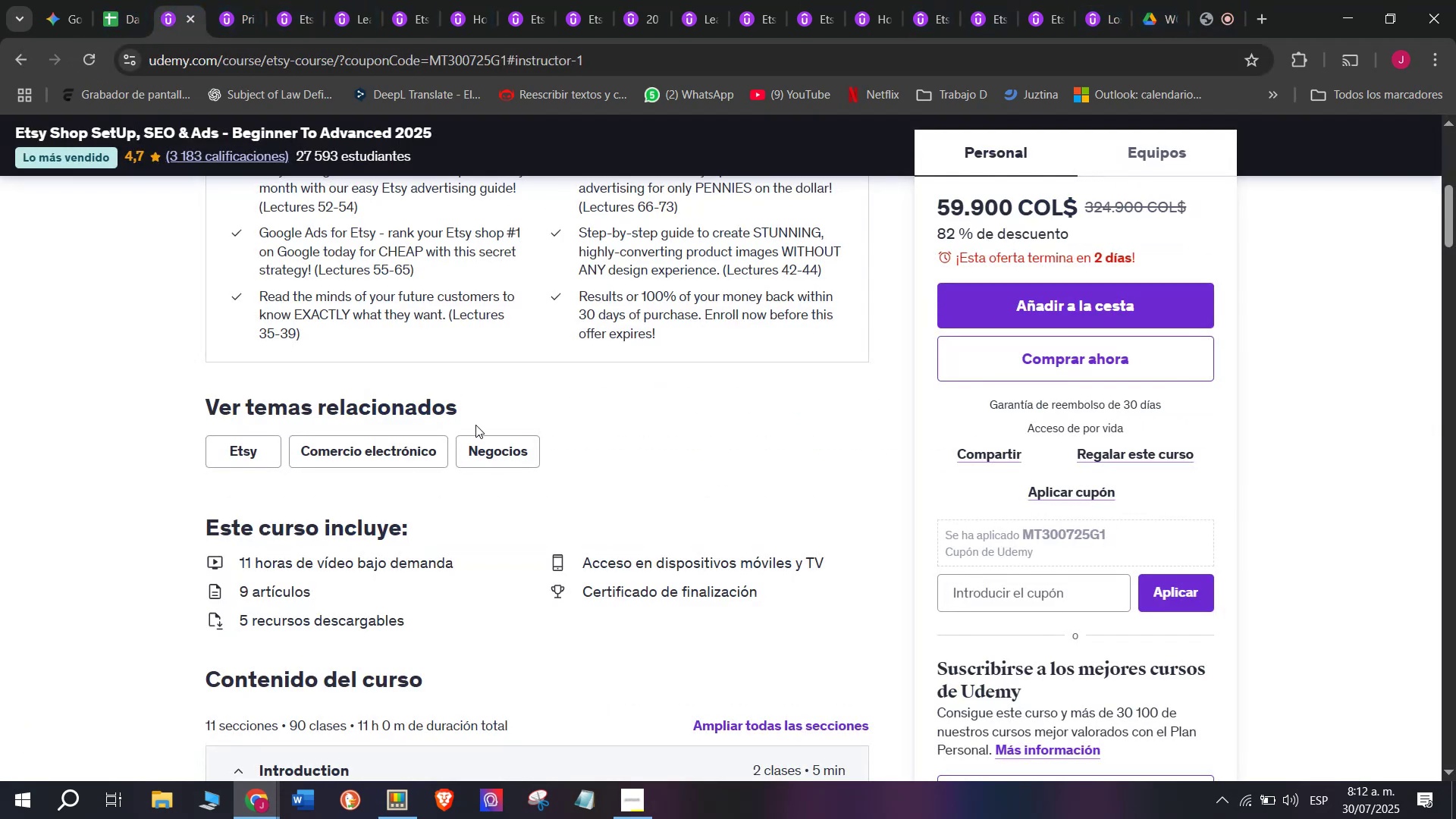 
wait(5.28)
 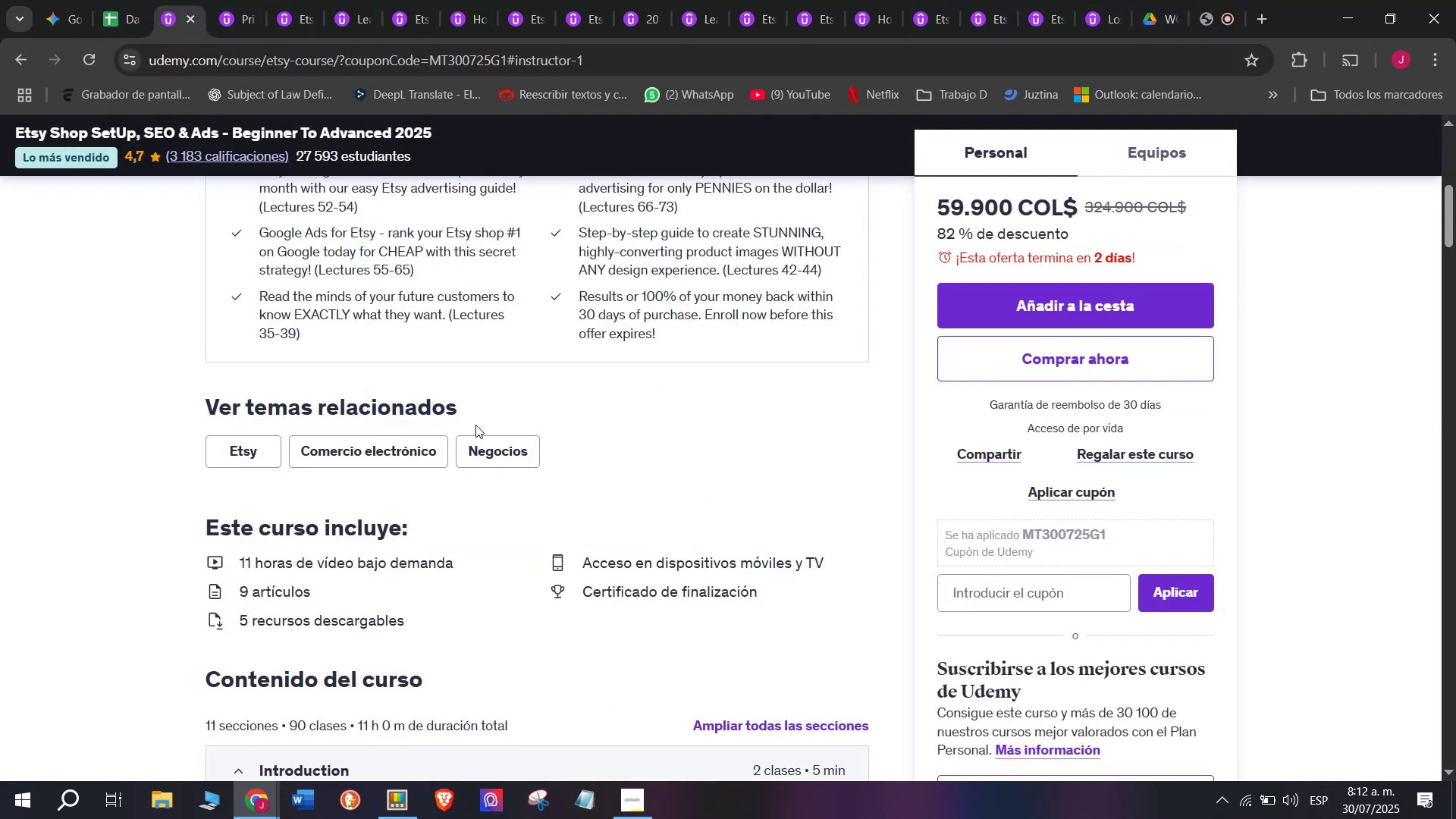 
scroll: coordinate [501, 646], scroll_direction: down, amount: 2.0
 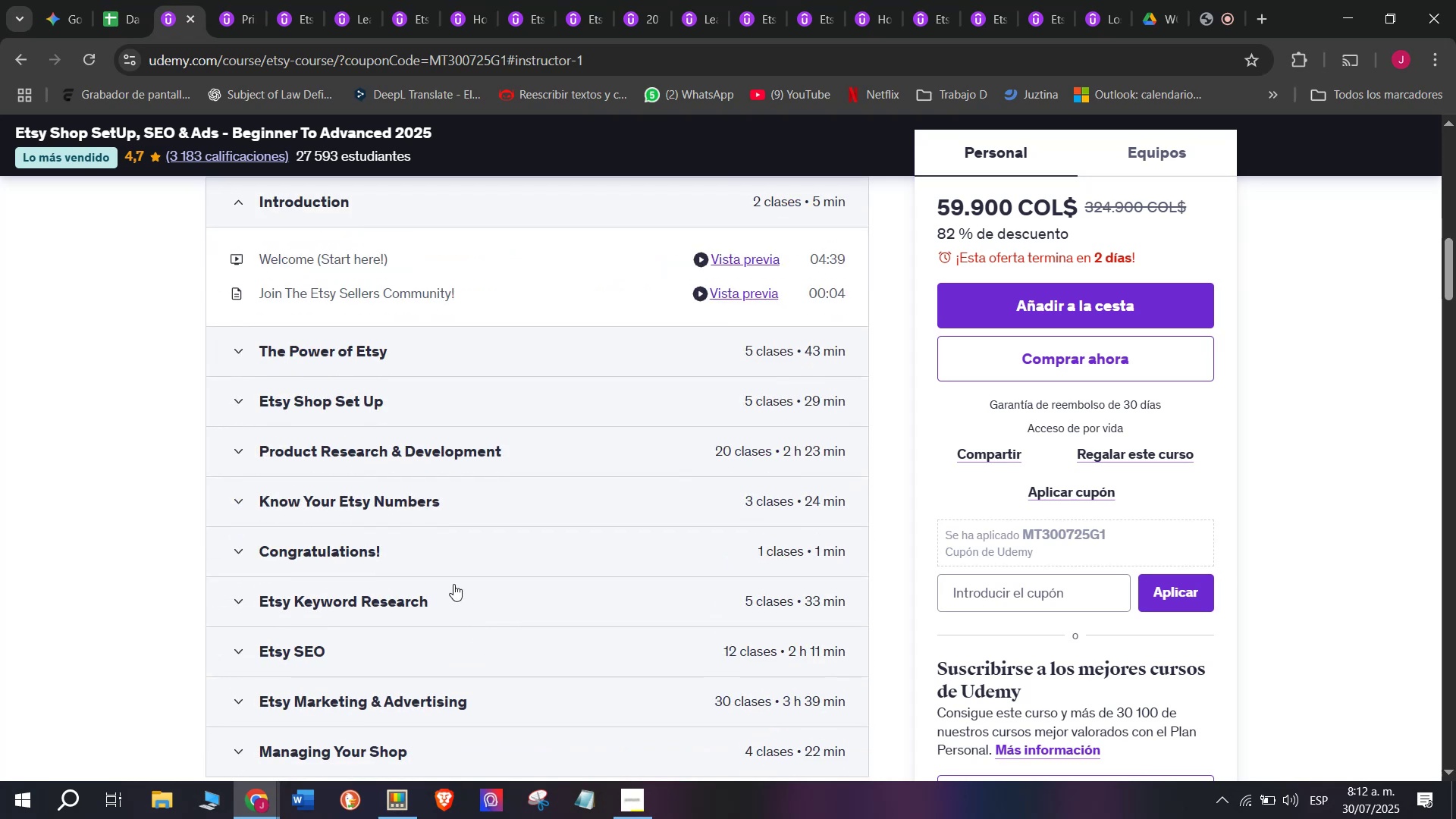 
scroll: coordinate [453, 584], scroll_direction: up, amount: 1.0
 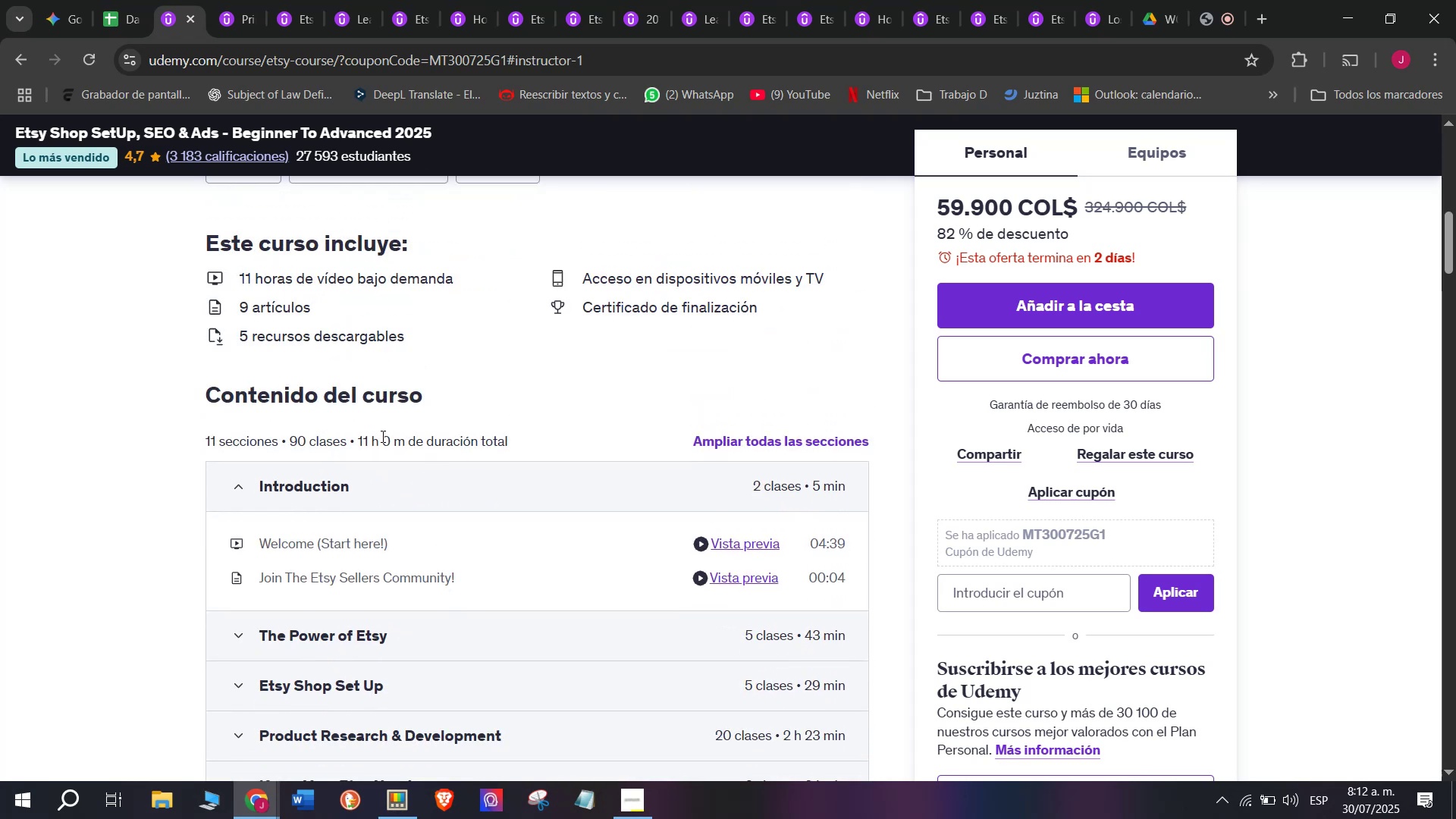 
left_click_drag(start_coordinate=[375, 436], to_coordinate=[357, 431])
 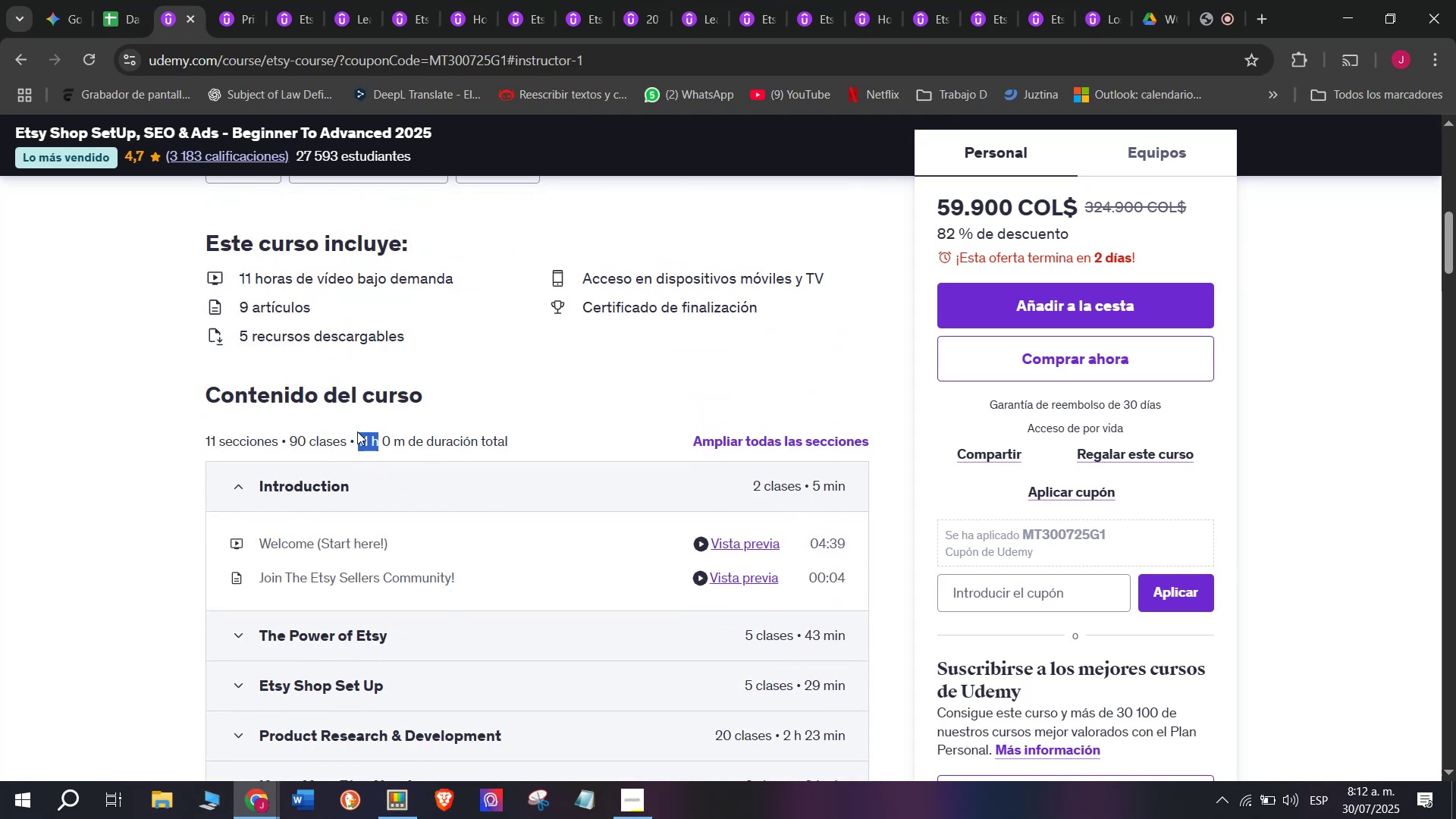 
key(Break)
 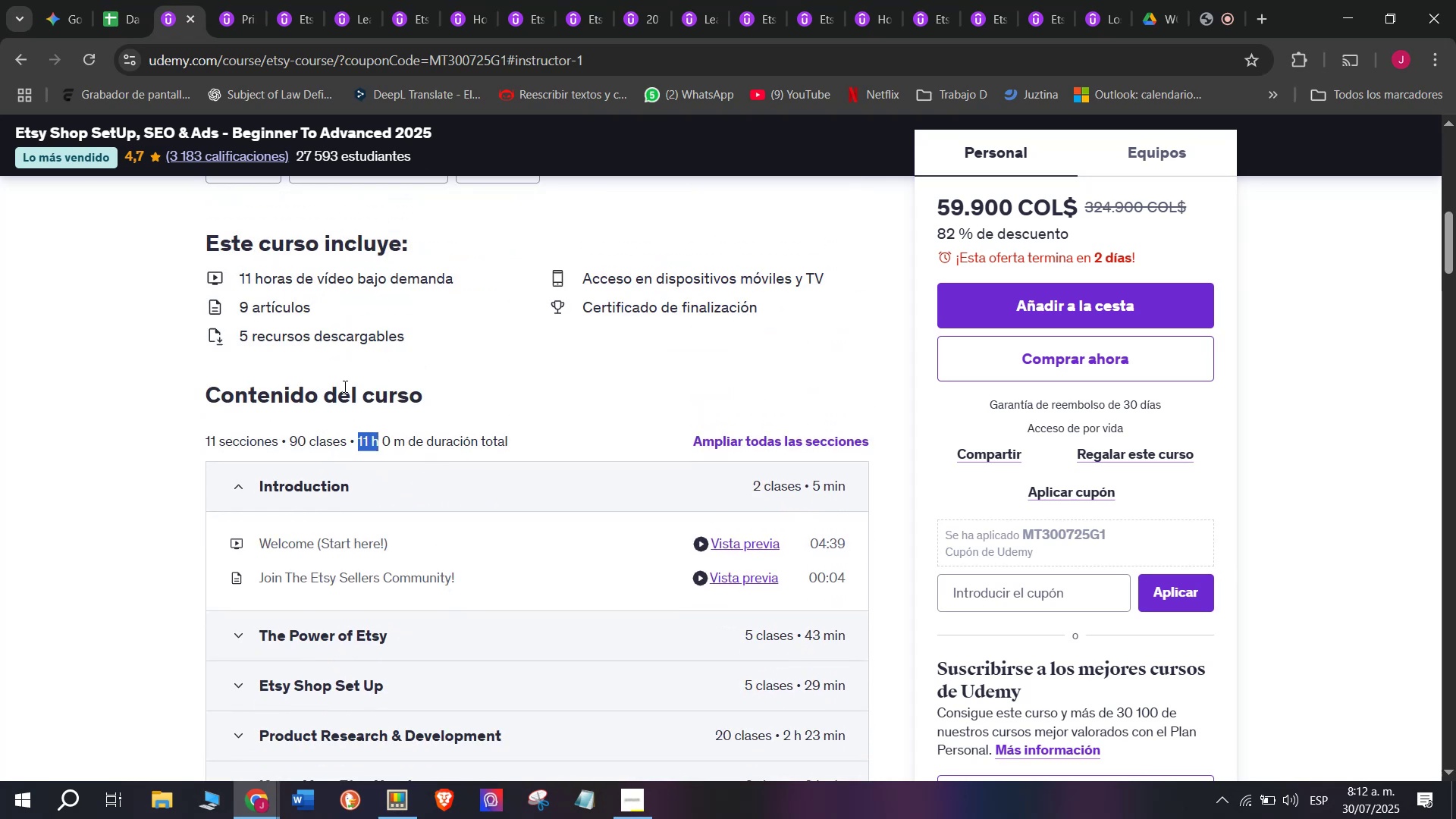 
key(Control+ControlLeft)
 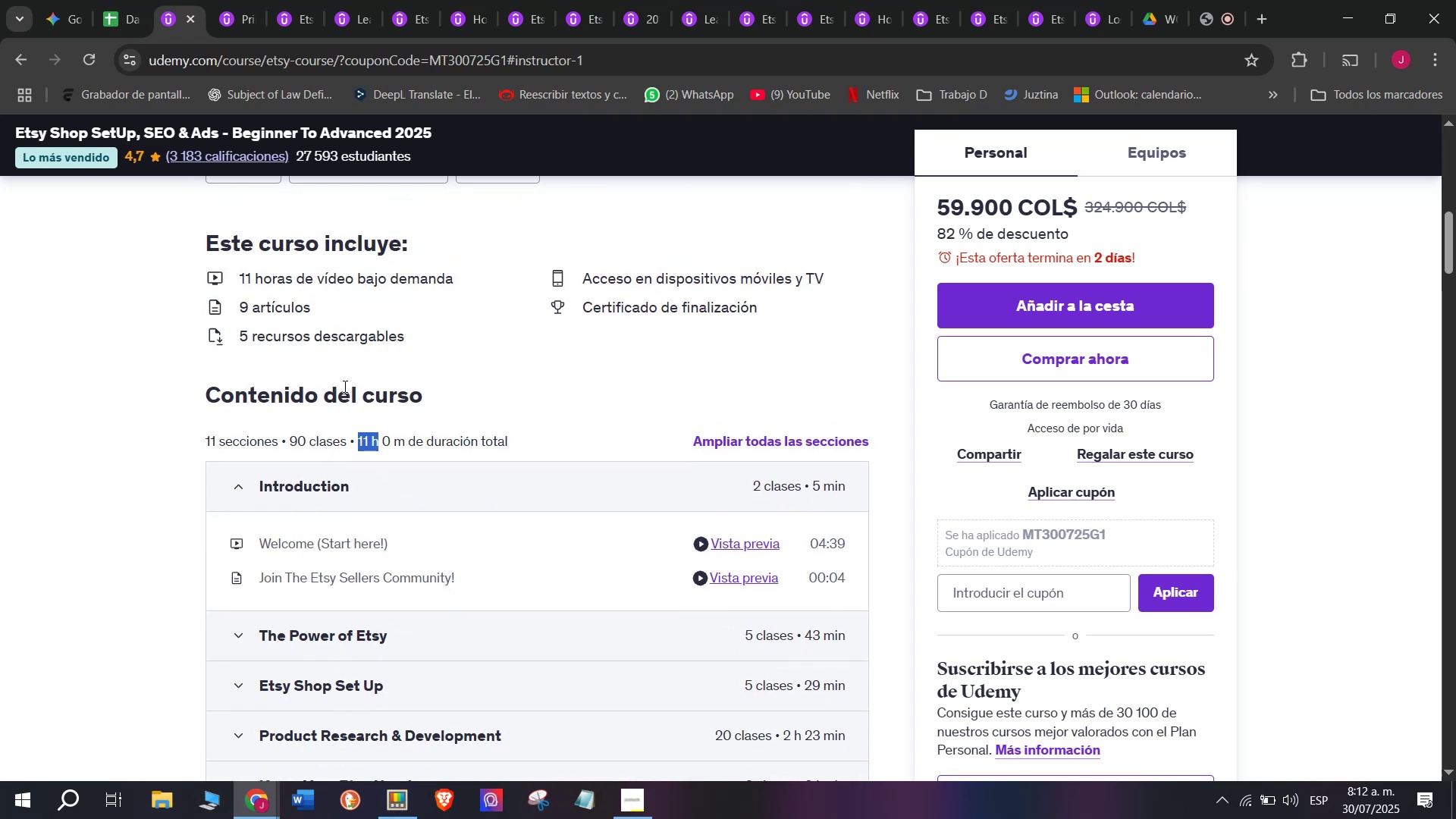 
key(Control+C)
 